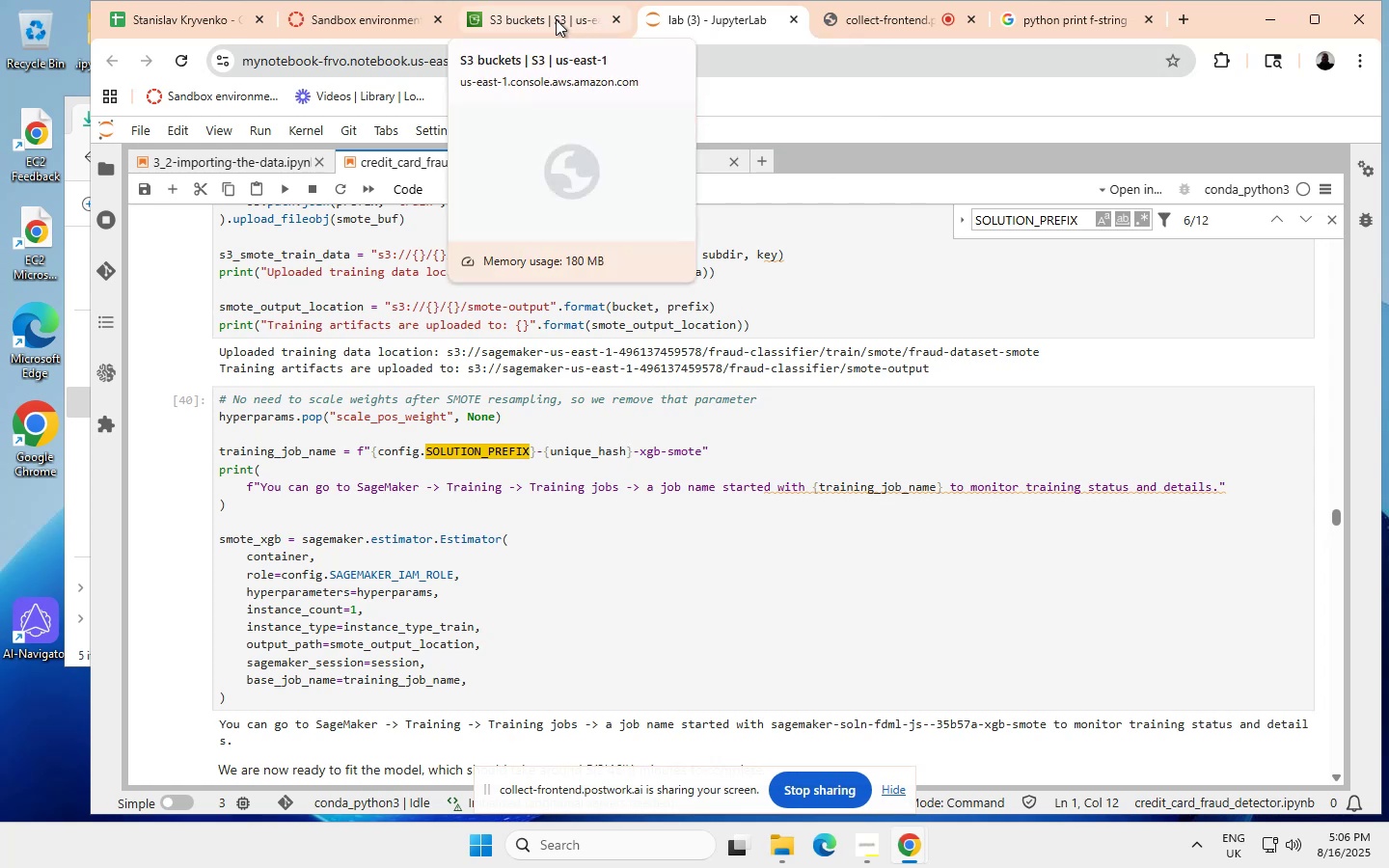 
left_click([552, 19])
 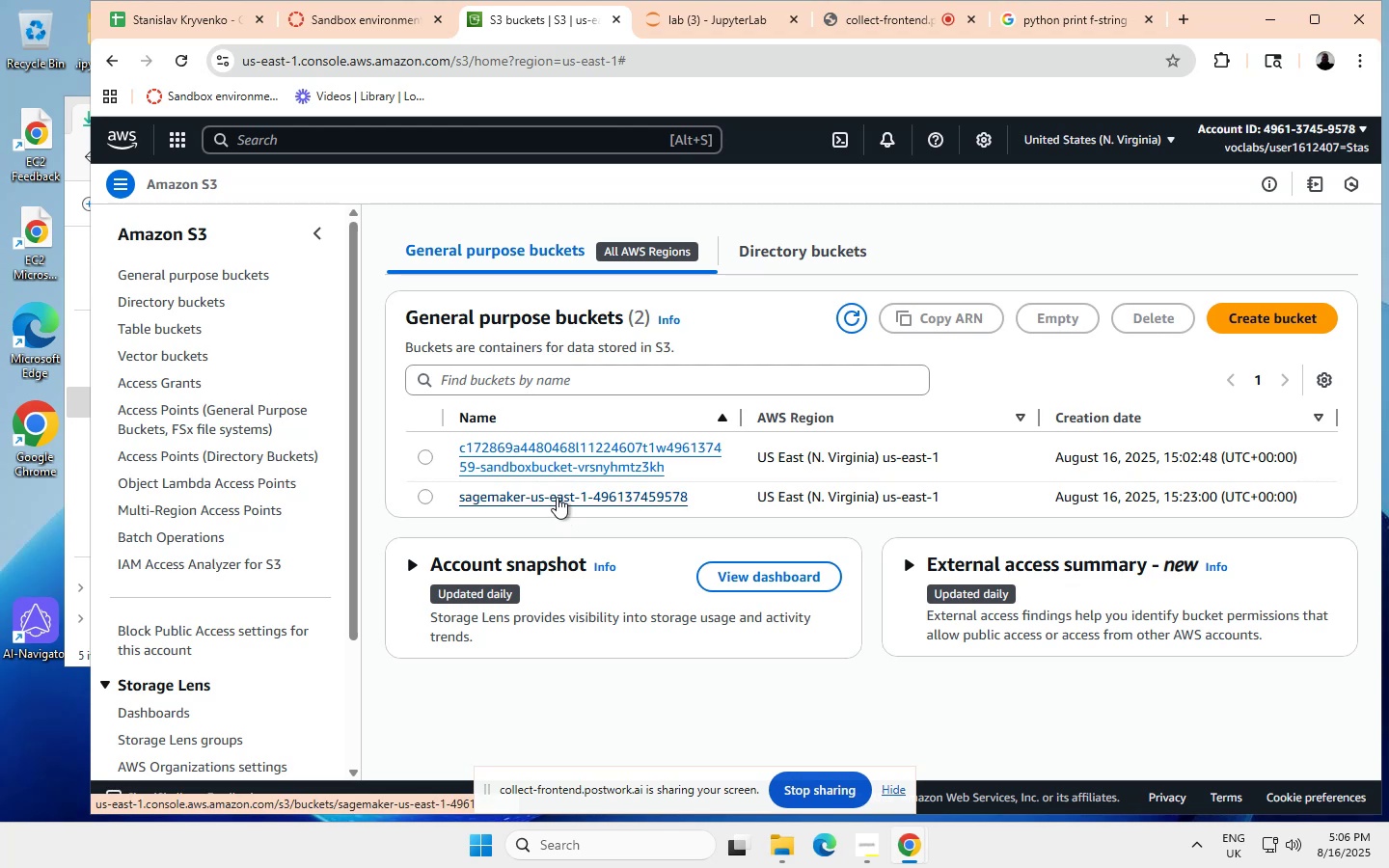 
left_click([557, 497])
 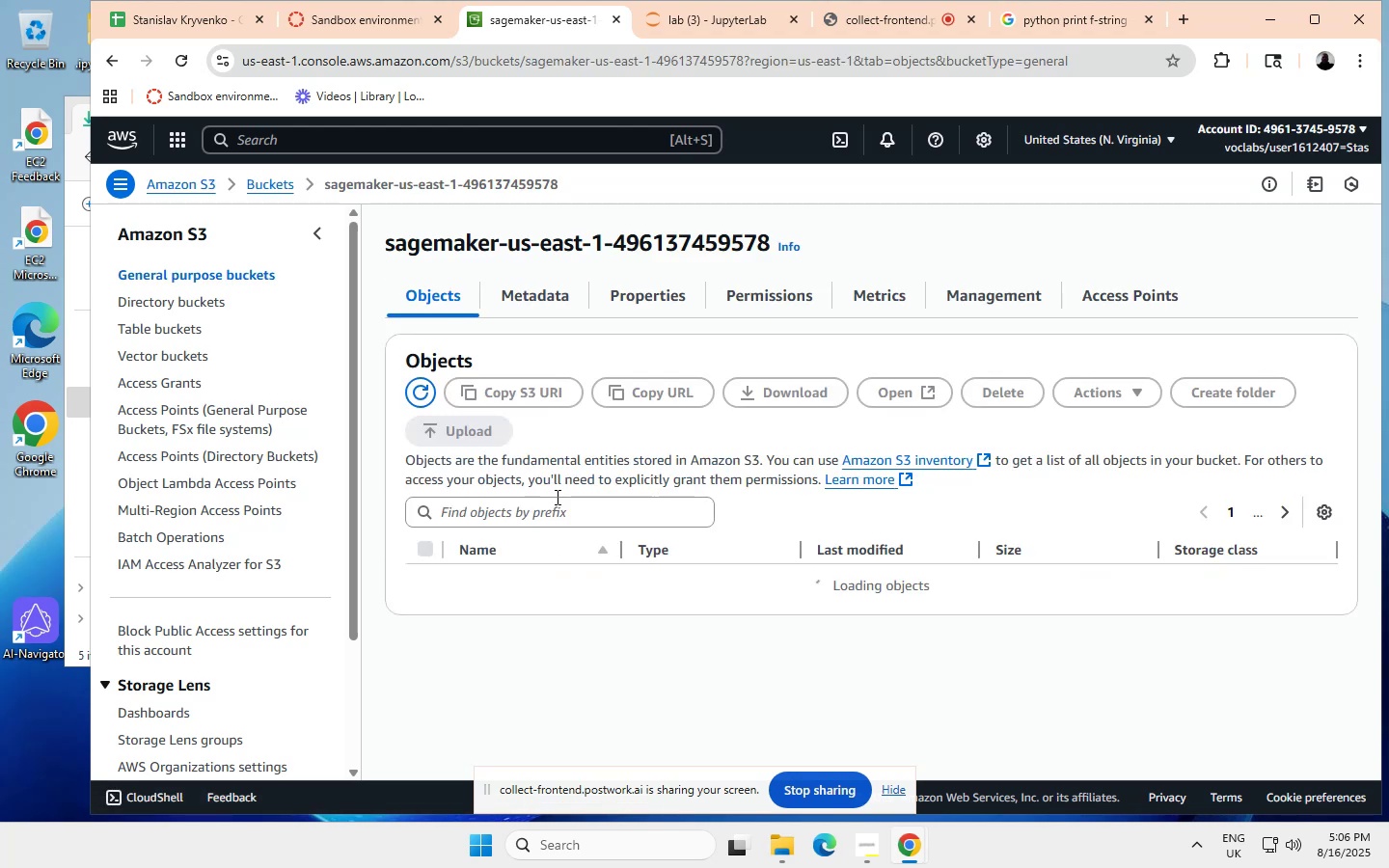 
wait(10.73)
 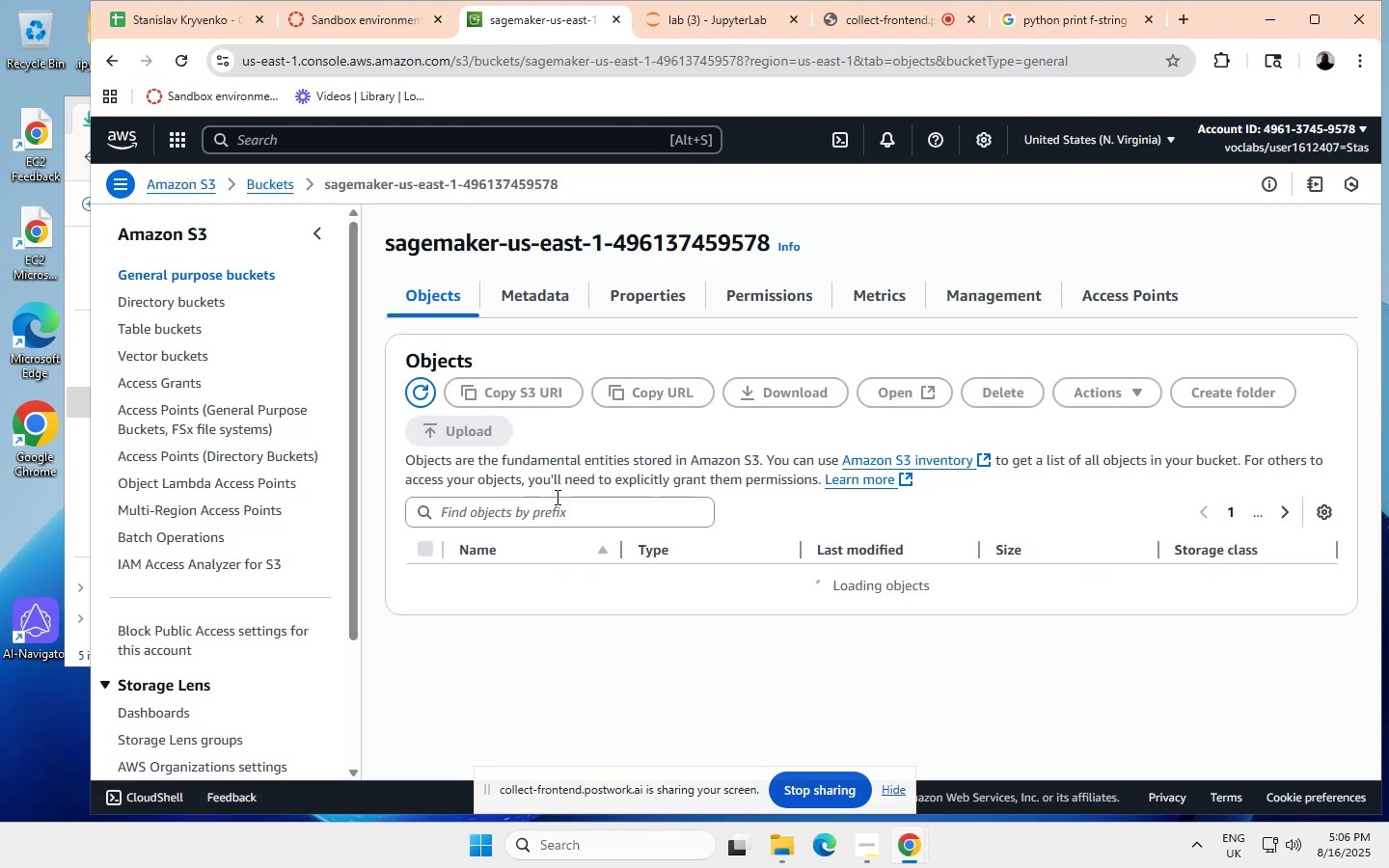 
left_click([533, 628])
 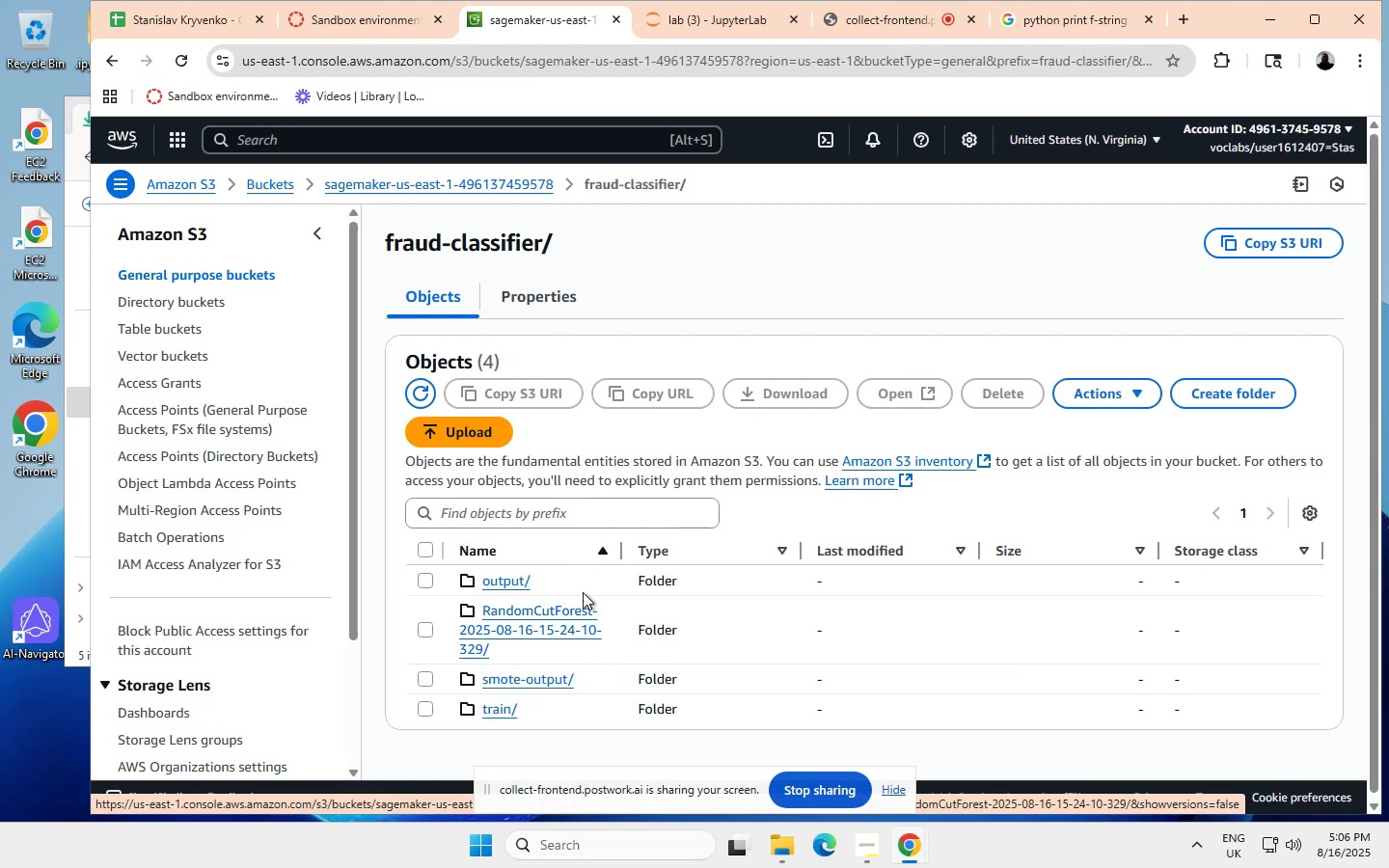 
wait(8.13)
 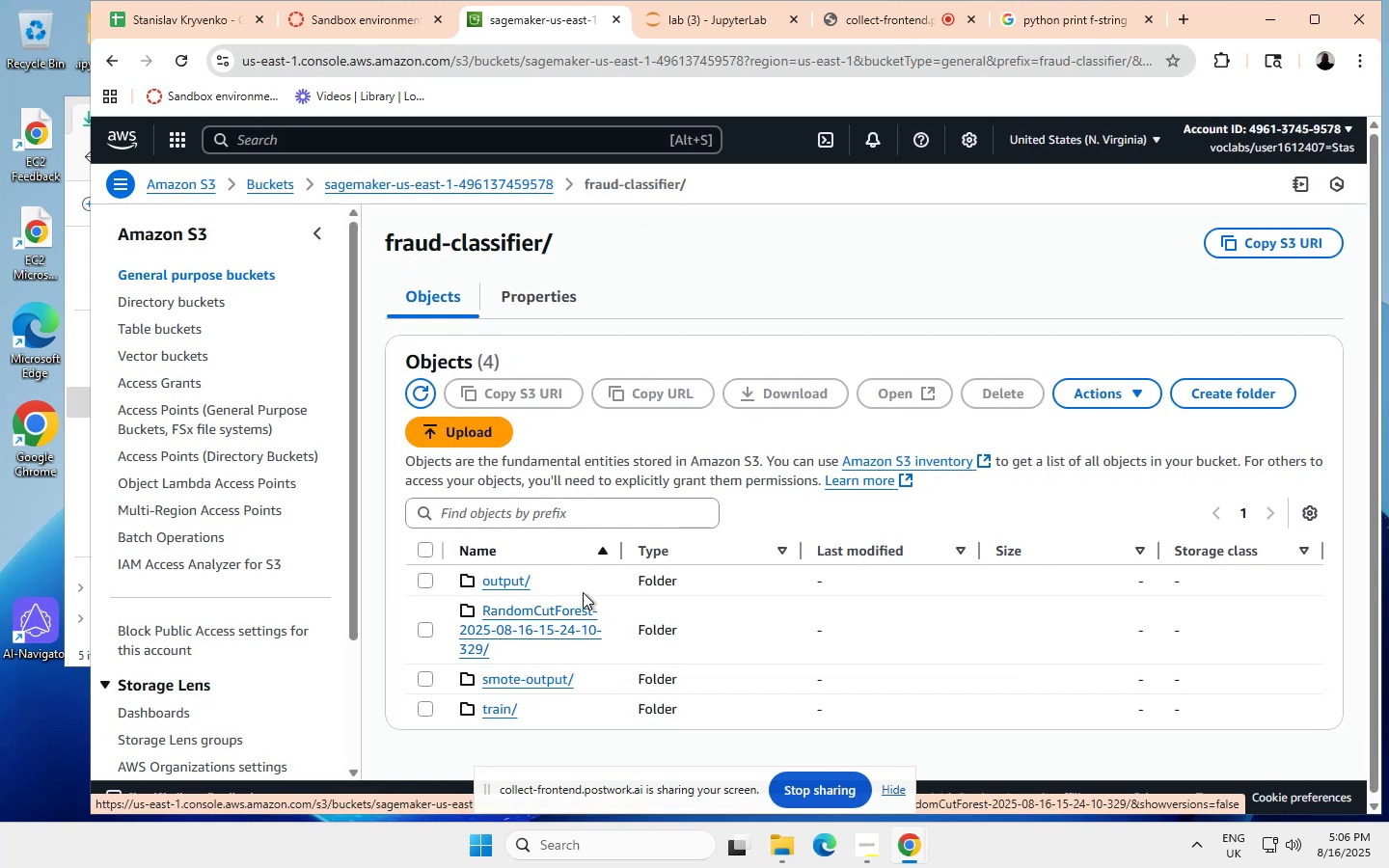 
left_click([508, 674])
 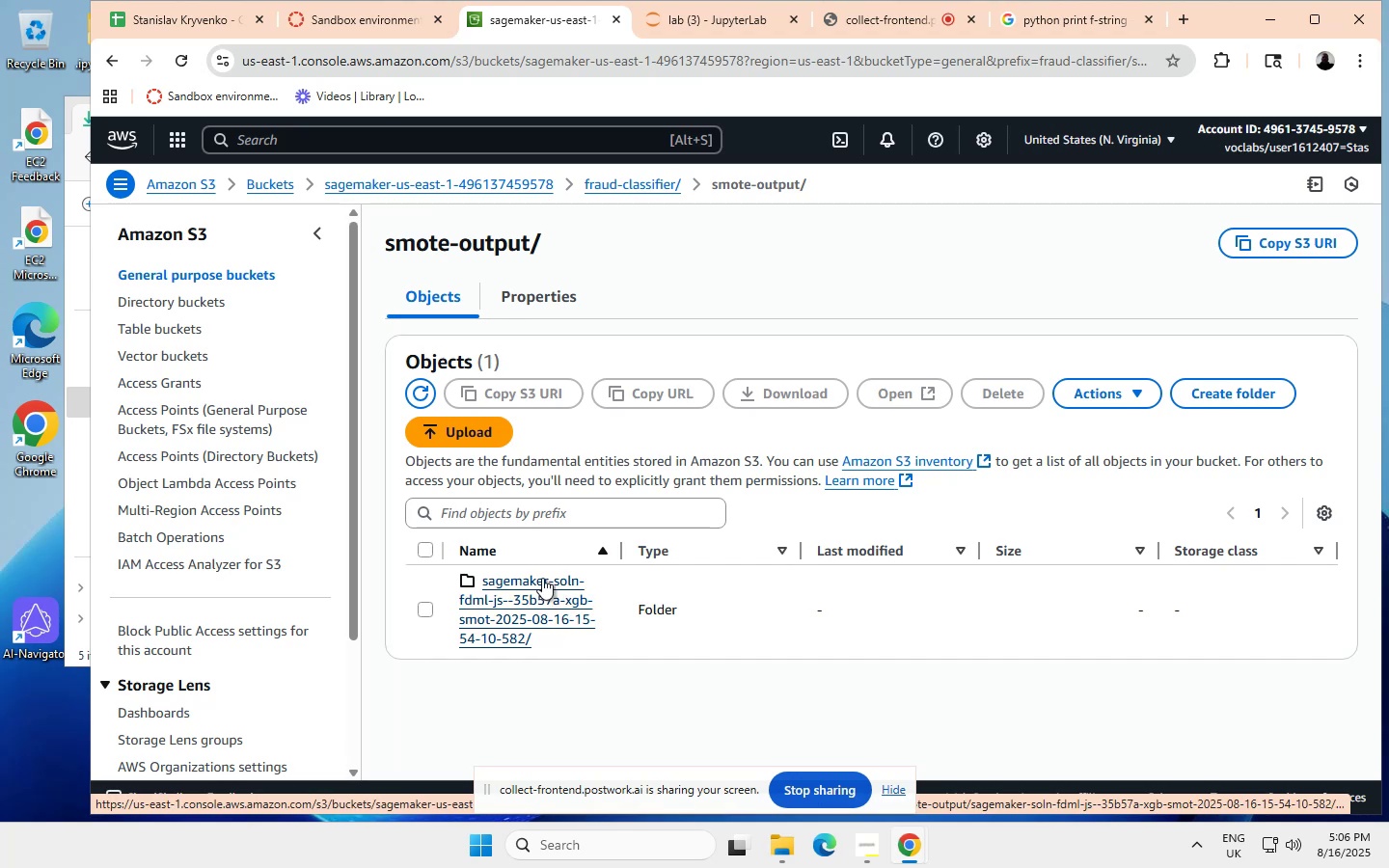 
wait(16.63)
 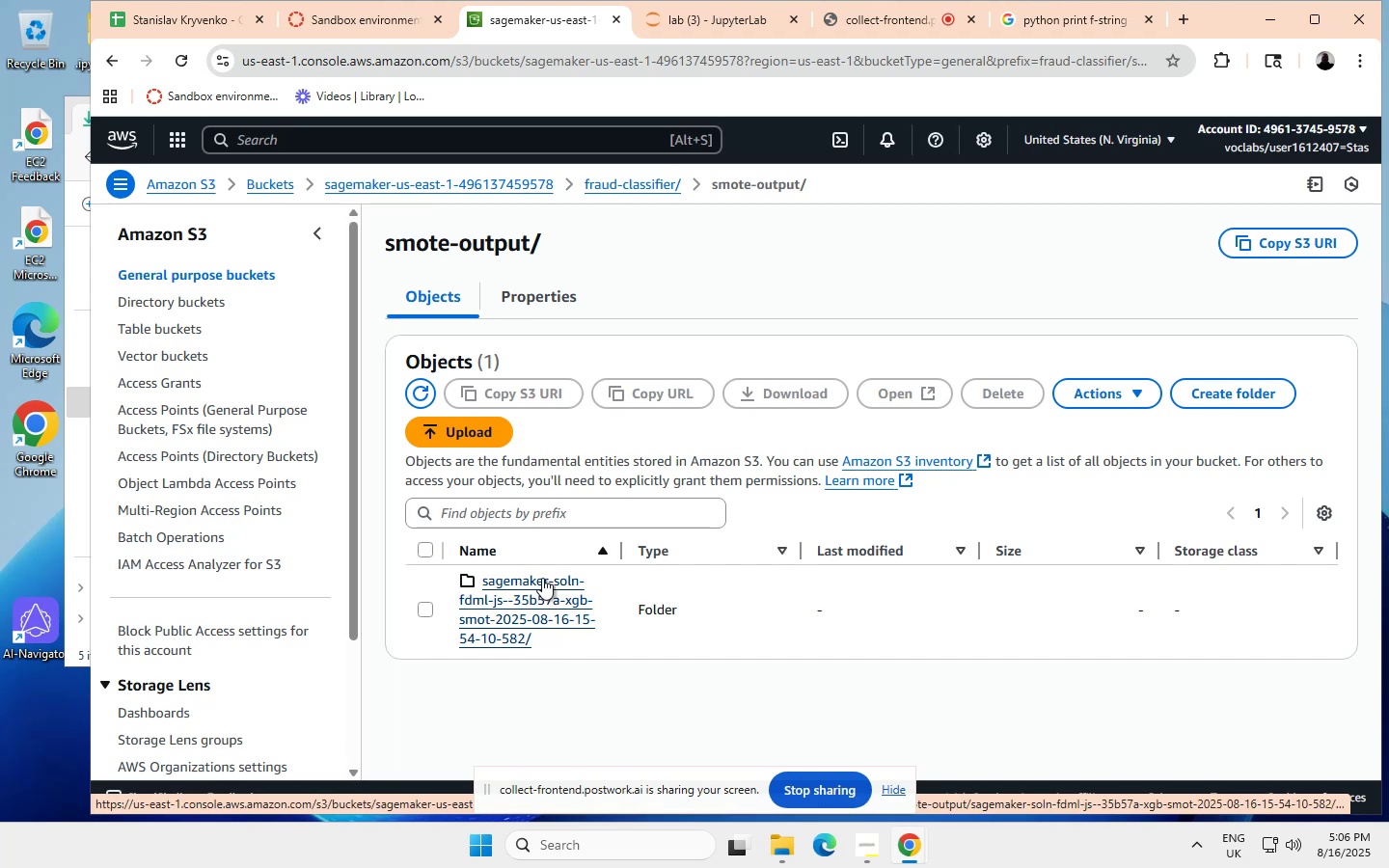 
left_click([543, 580])
 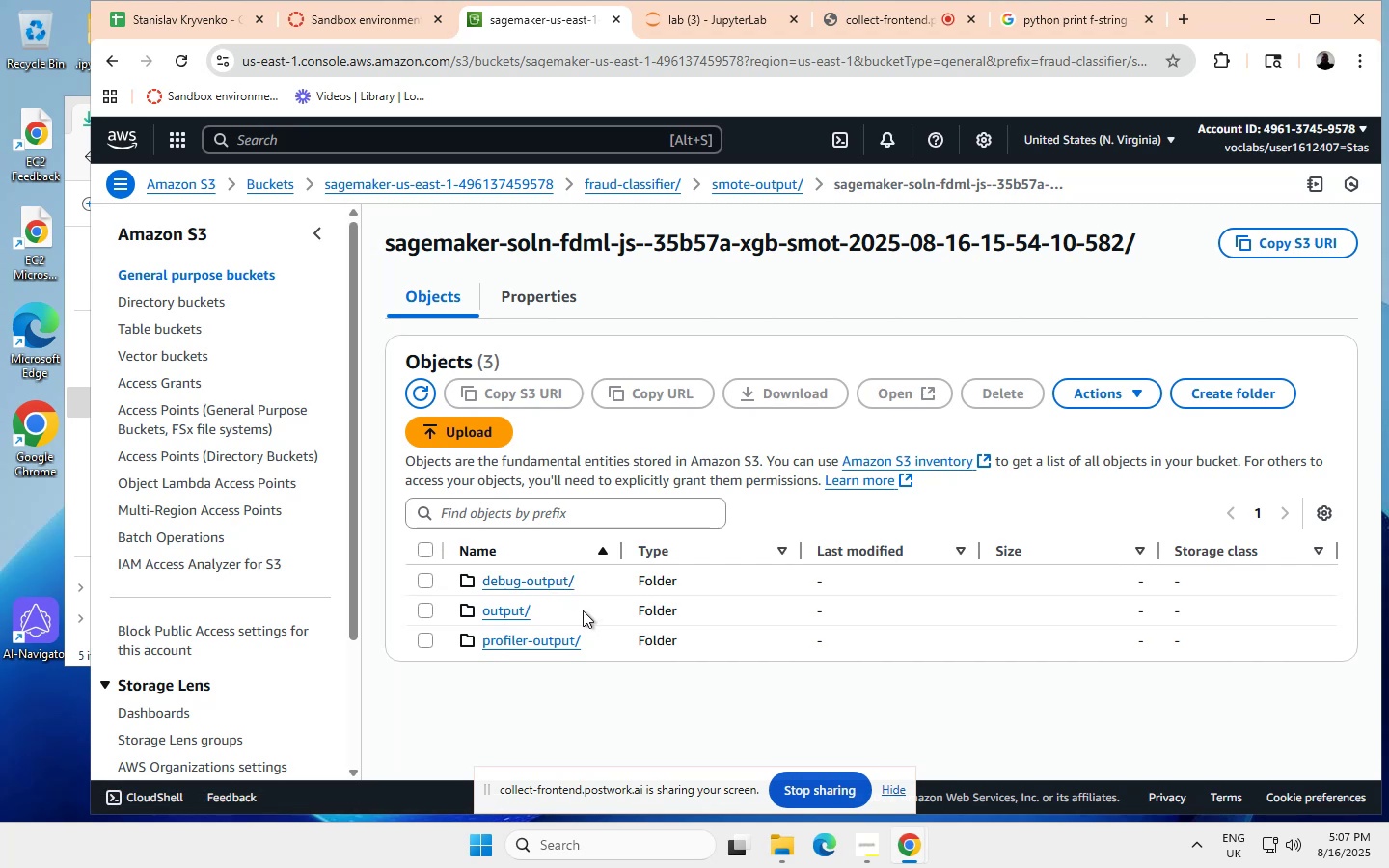 
wait(7.4)
 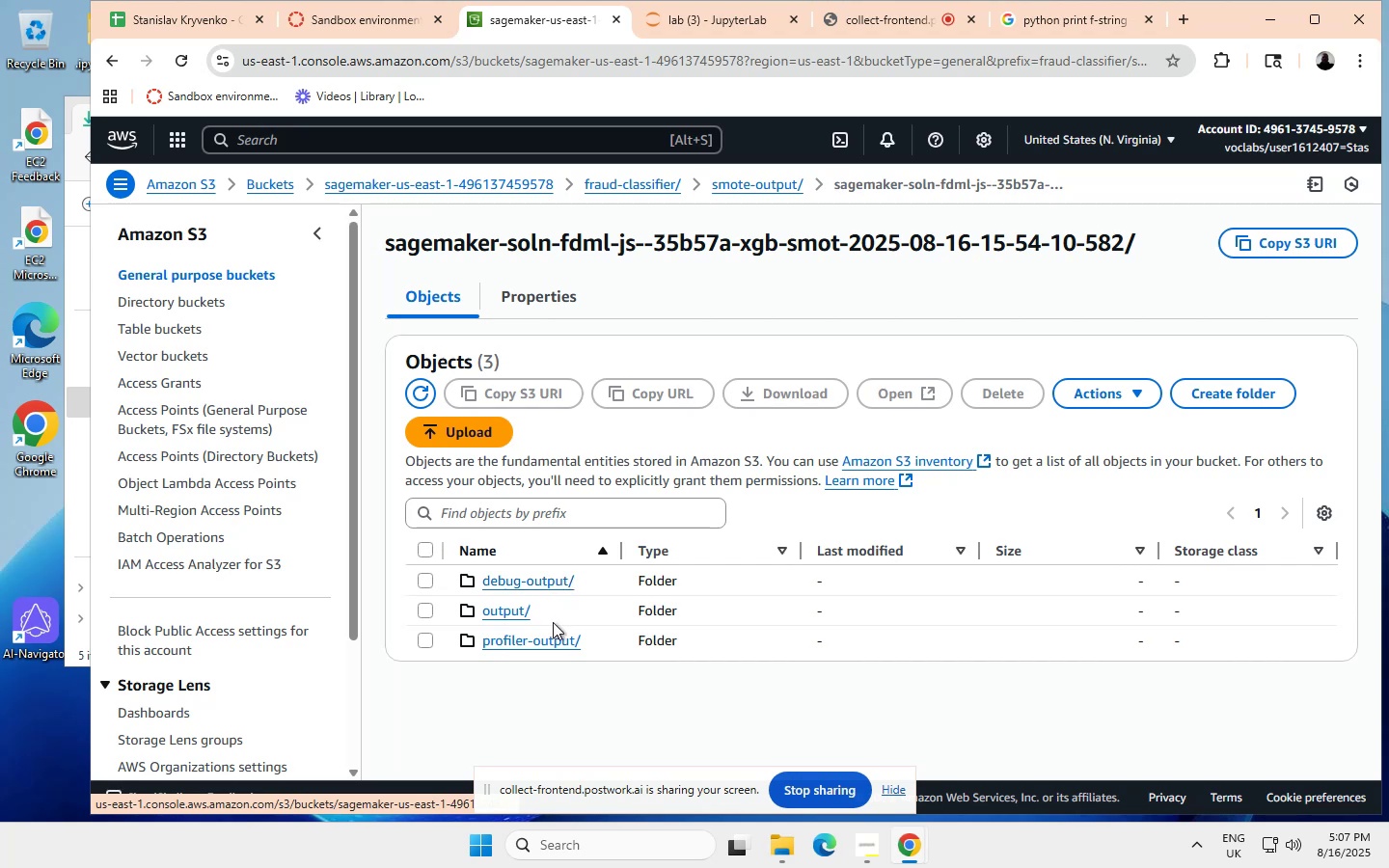 
left_click([524, 638])
 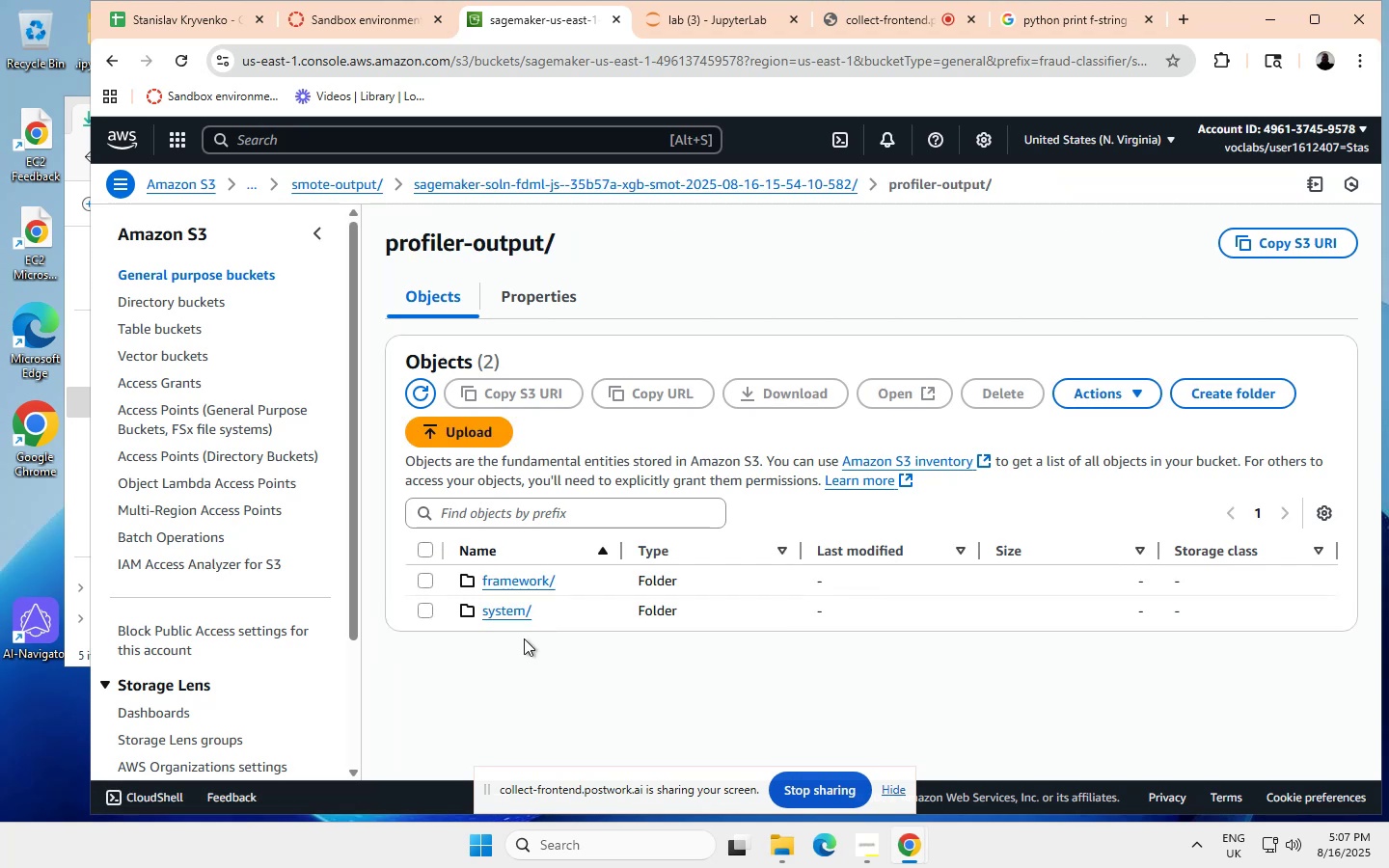 
scroll: coordinate [529, 583], scroll_direction: none, amount: 0.0
 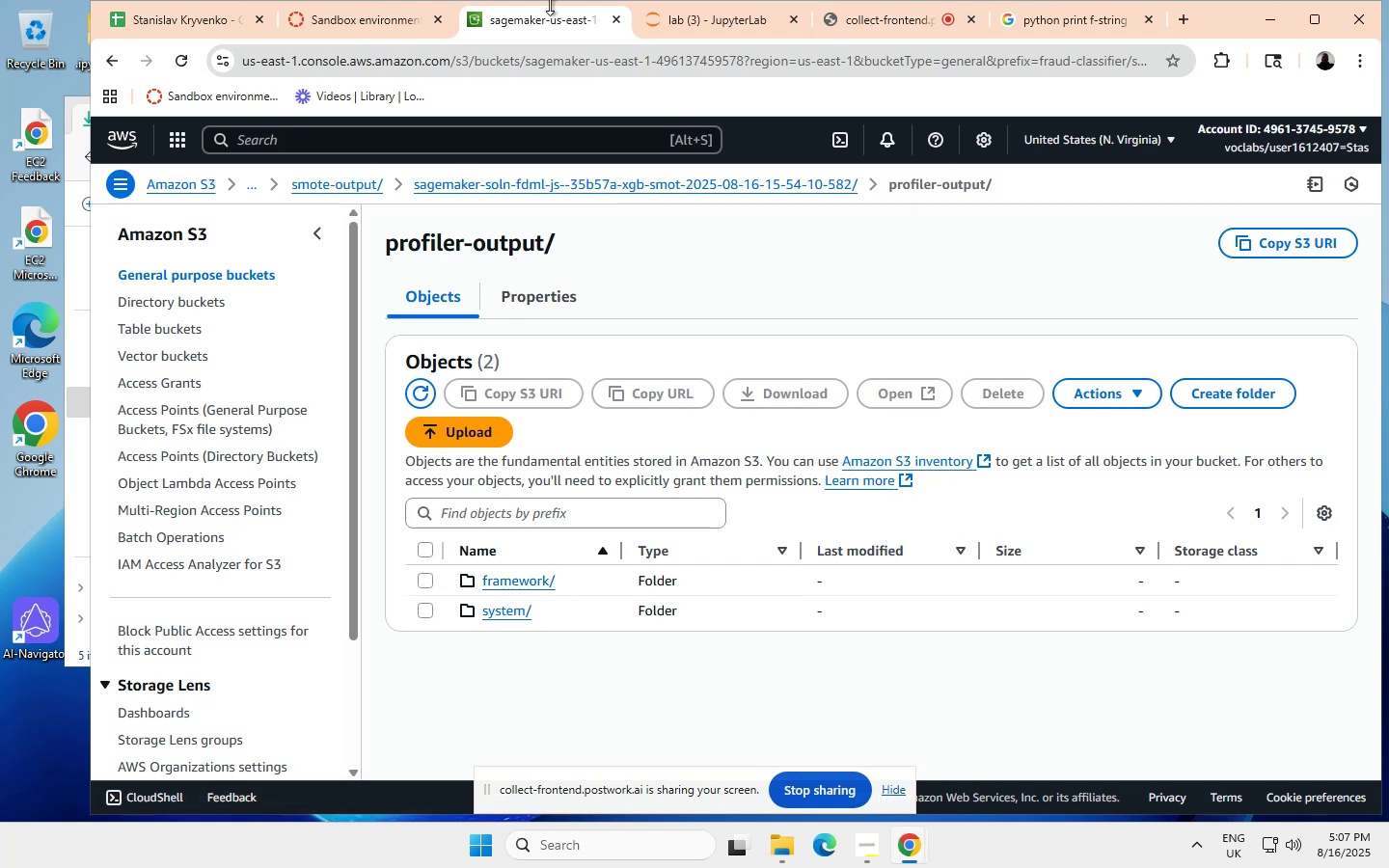 
left_click([679, 19])
 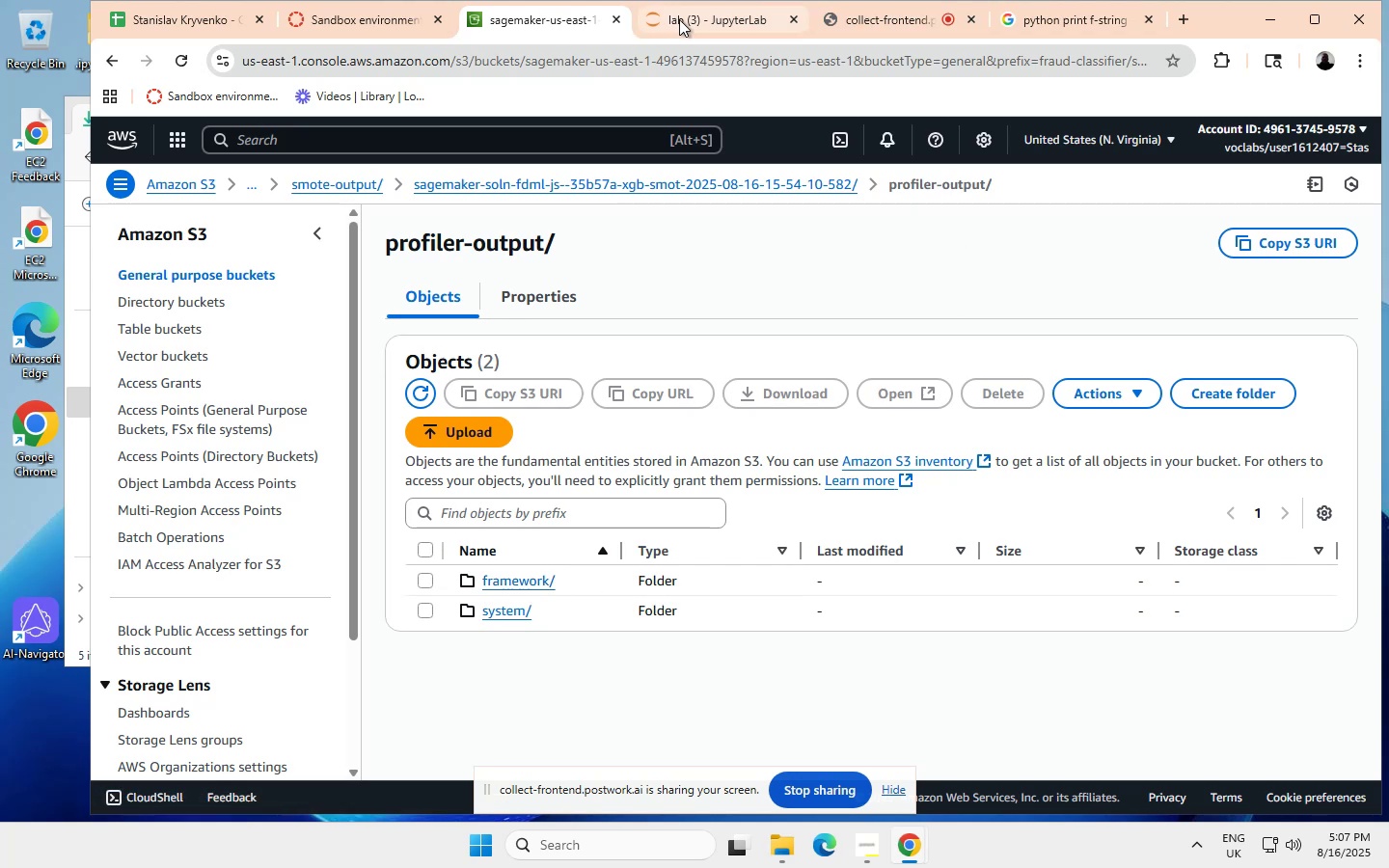 
scroll: coordinate [679, 19], scroll_direction: none, amount: 0.0
 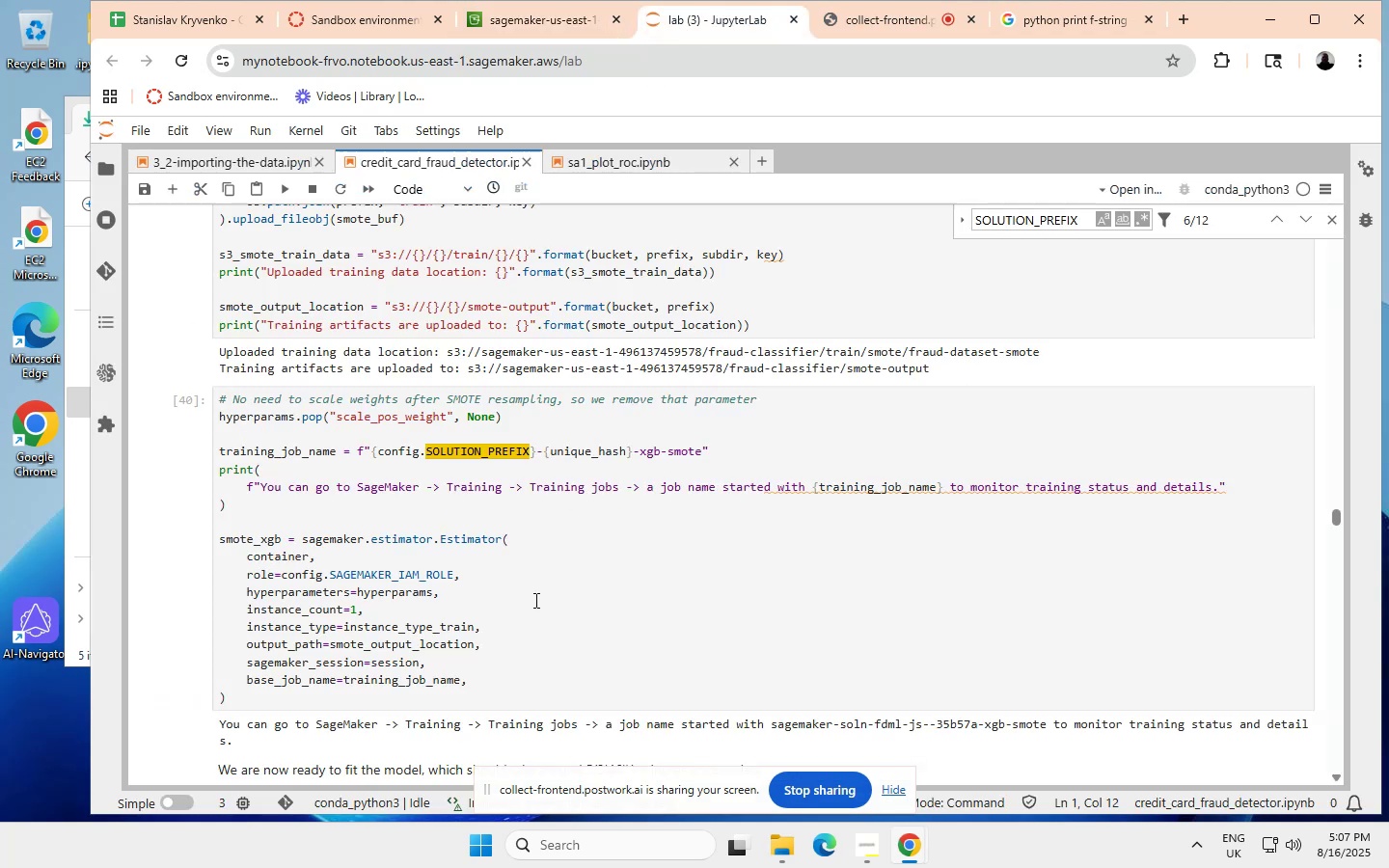 
scroll: coordinate [535, 600], scroll_direction: down, amount: 1.0
 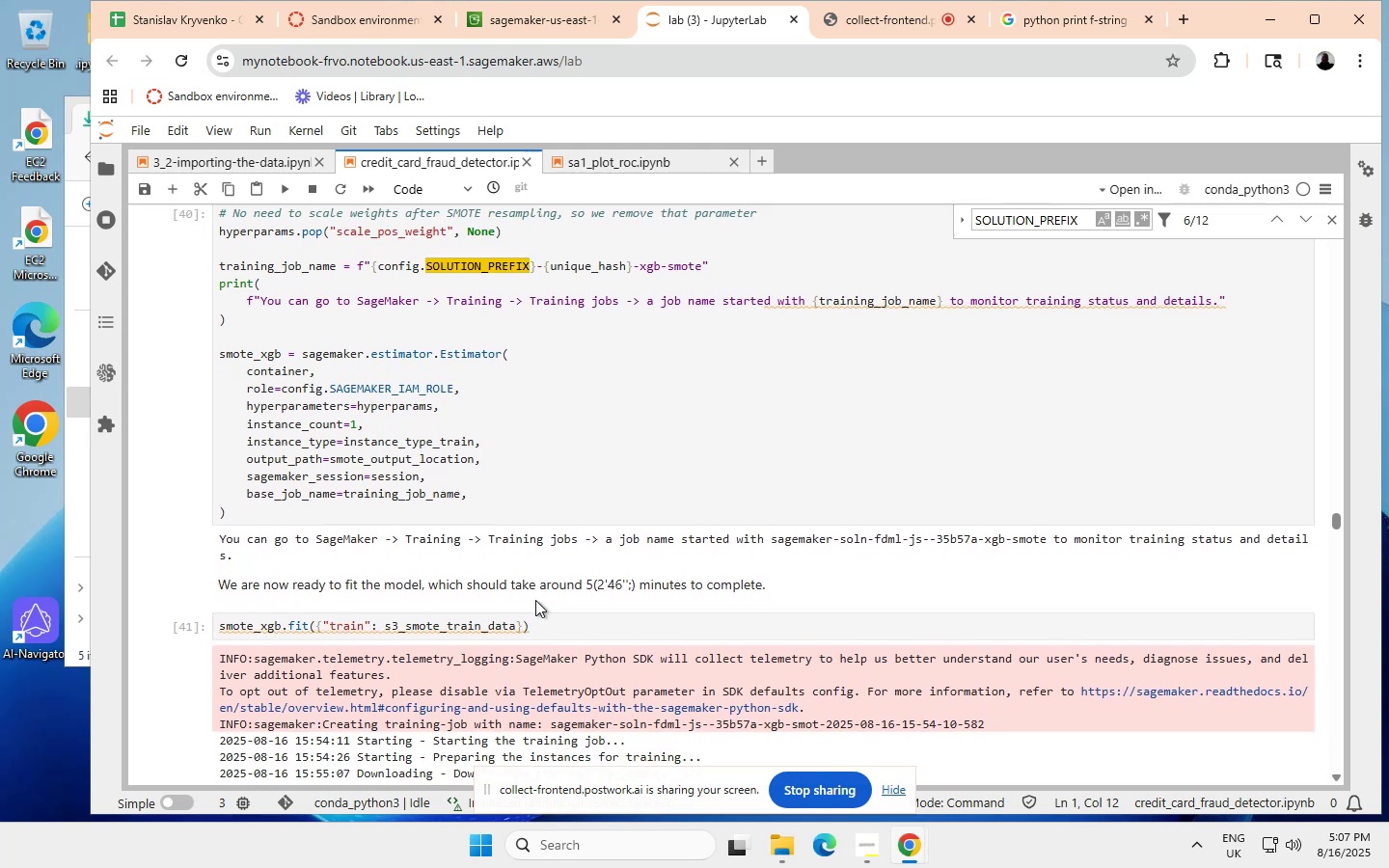 
wait(5.54)
 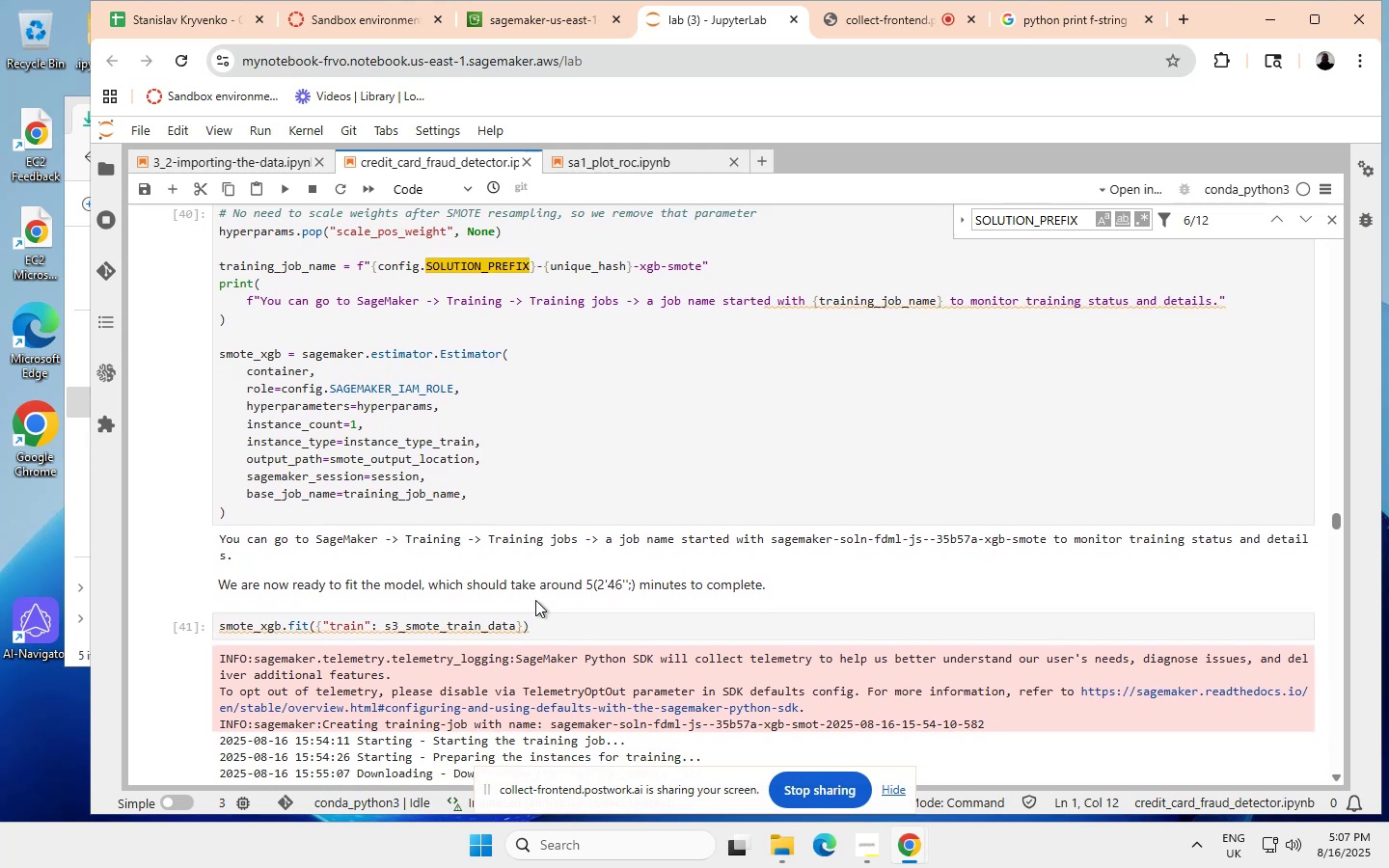 
scroll: coordinate [535, 599], scroll_direction: none, amount: 0.0
 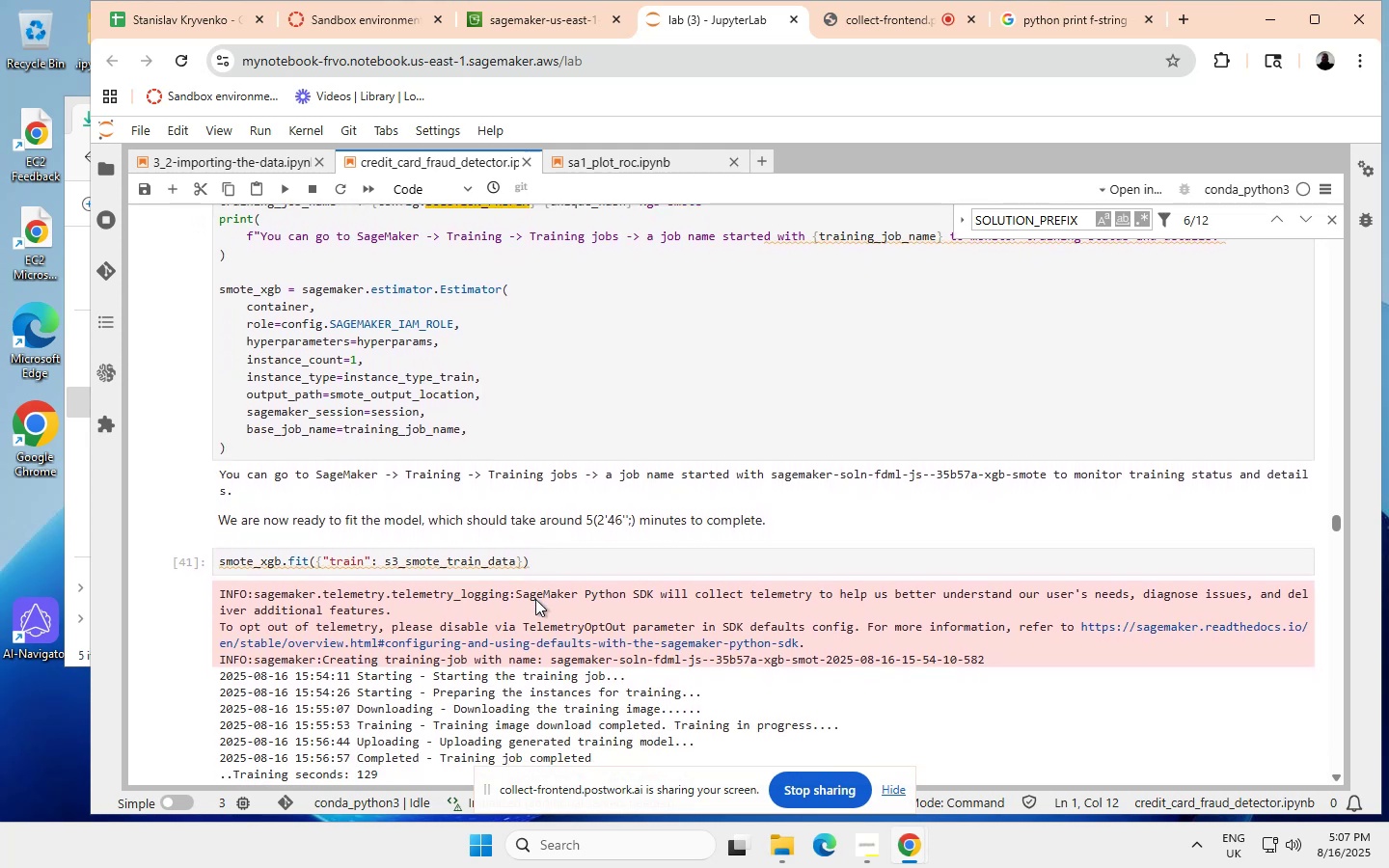 
scroll: coordinate [535, 599], scroll_direction: down, amount: 3.0
 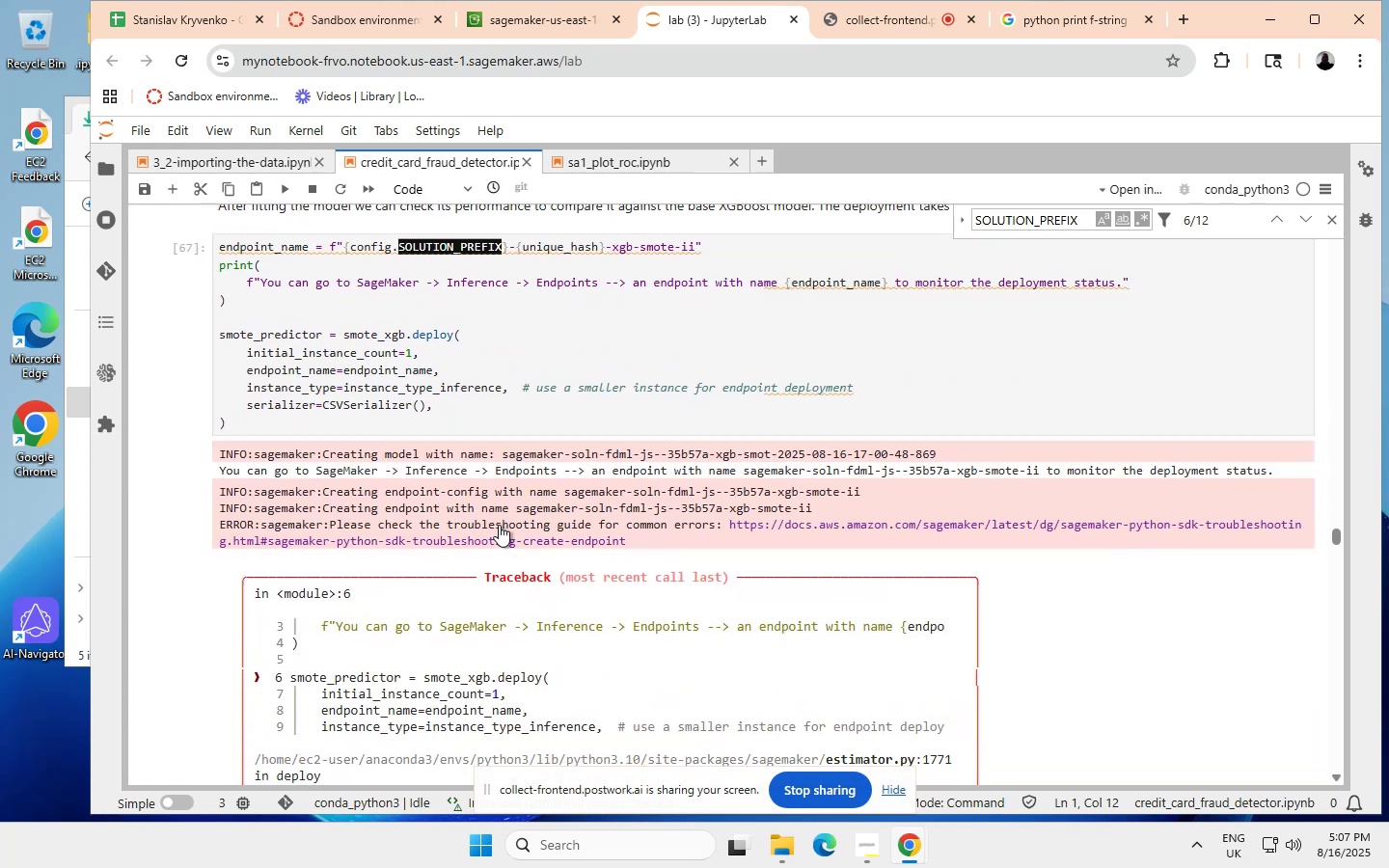 
scroll: coordinate [444, 478], scroll_direction: none, amount: 0.0
 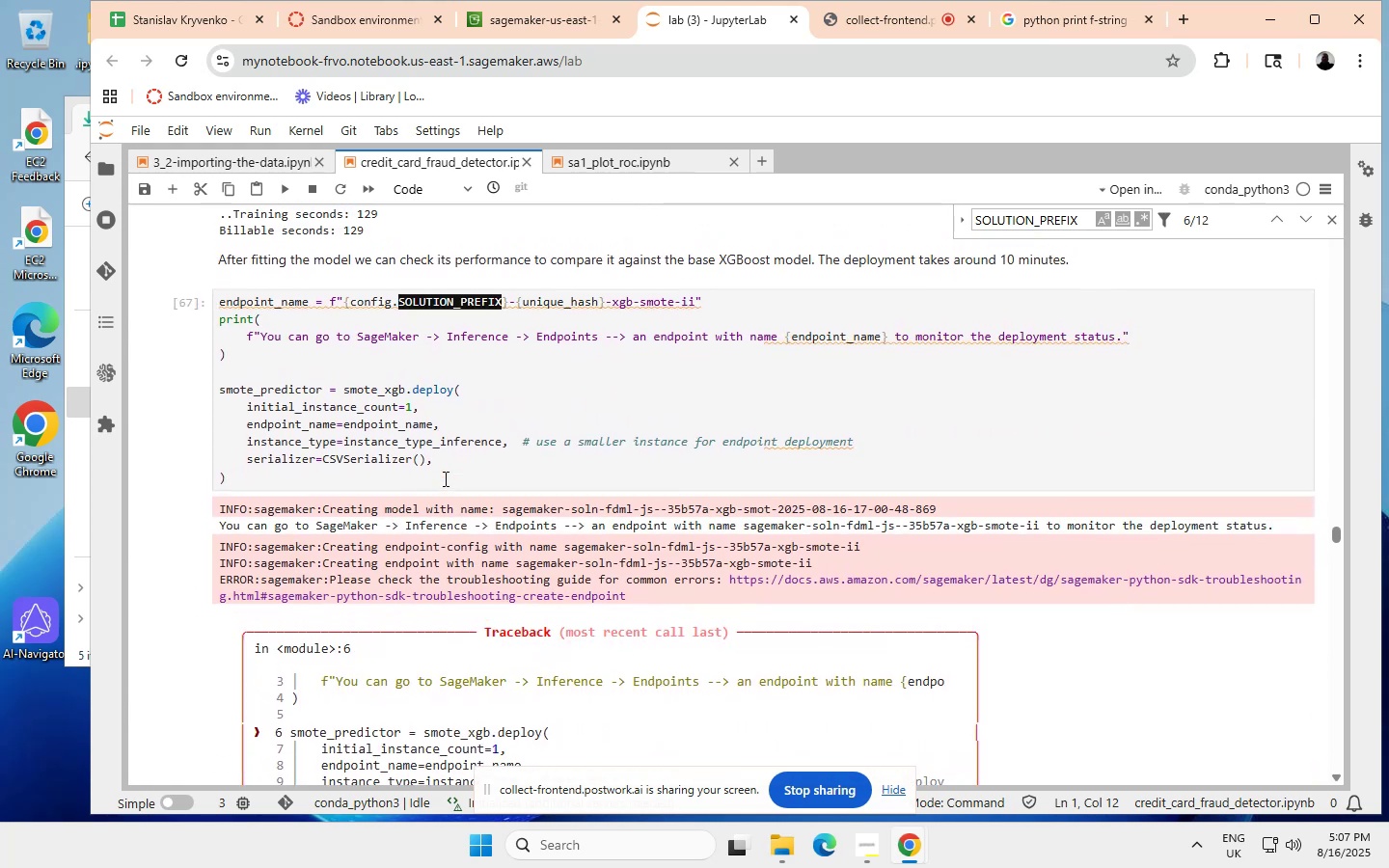 
wait(6.5)
 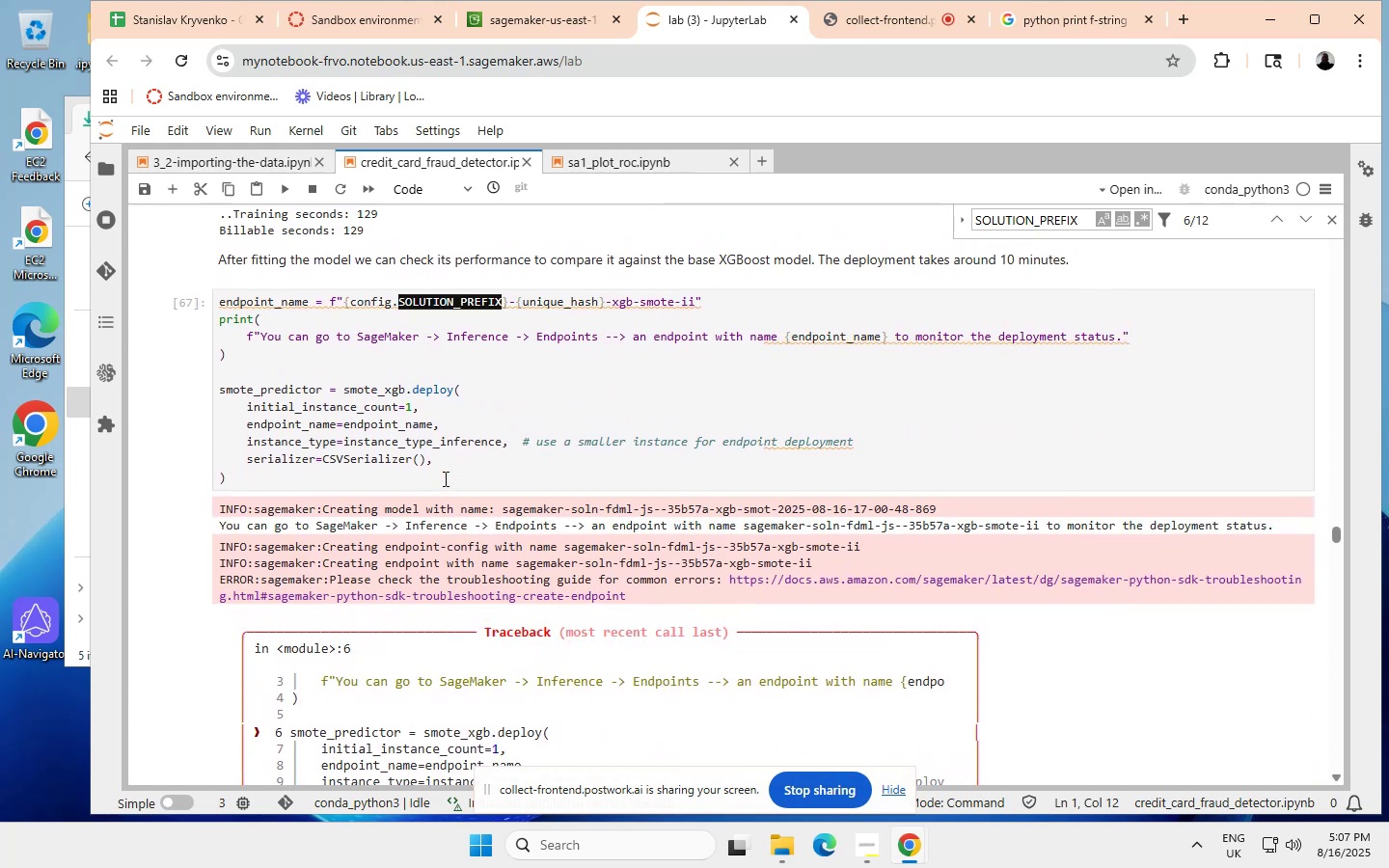 
scroll: coordinate [443, 478], scroll_direction: up, amount: 2.0
 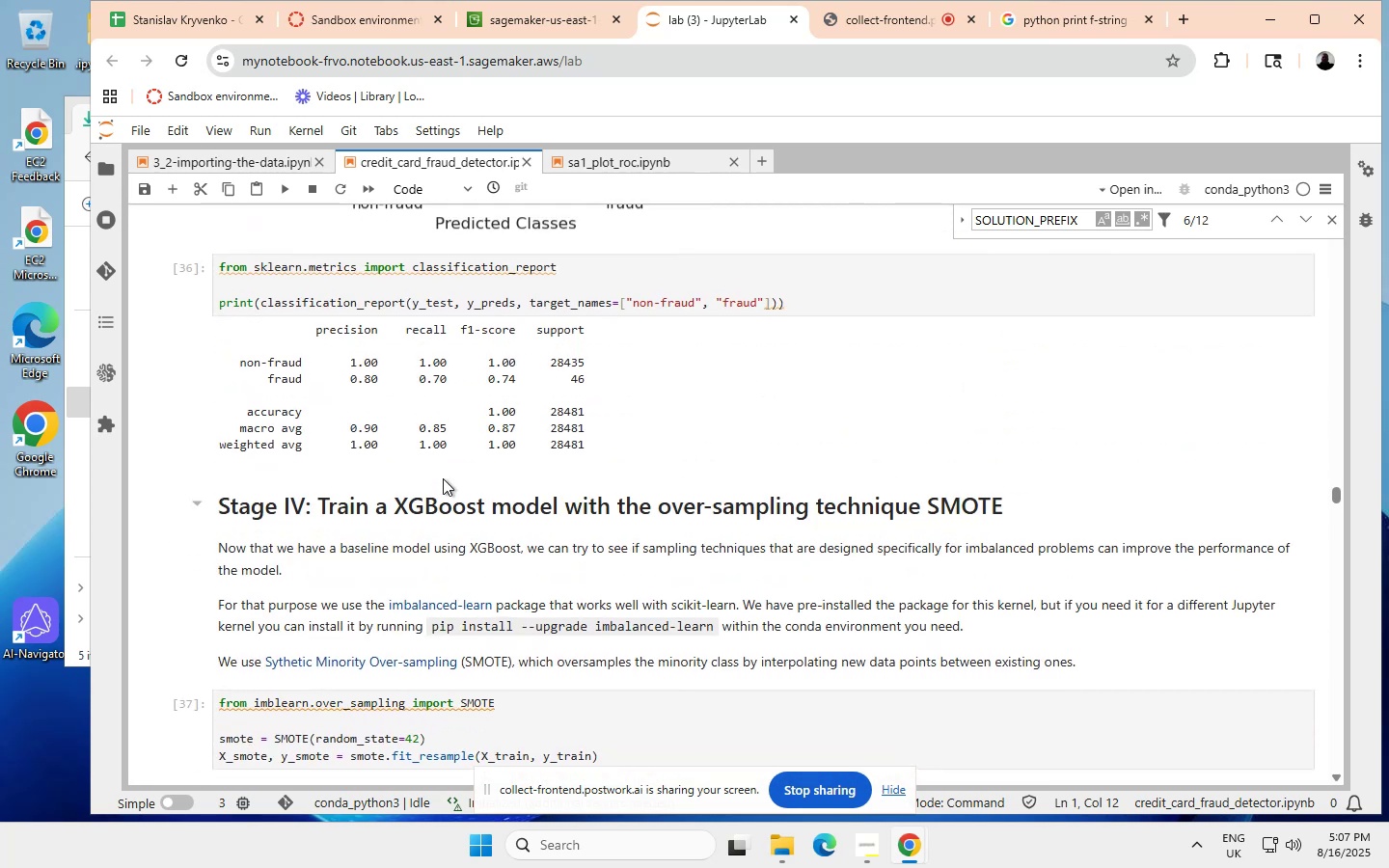 
scroll: coordinate [443, 478], scroll_direction: down, amount: 1.0
 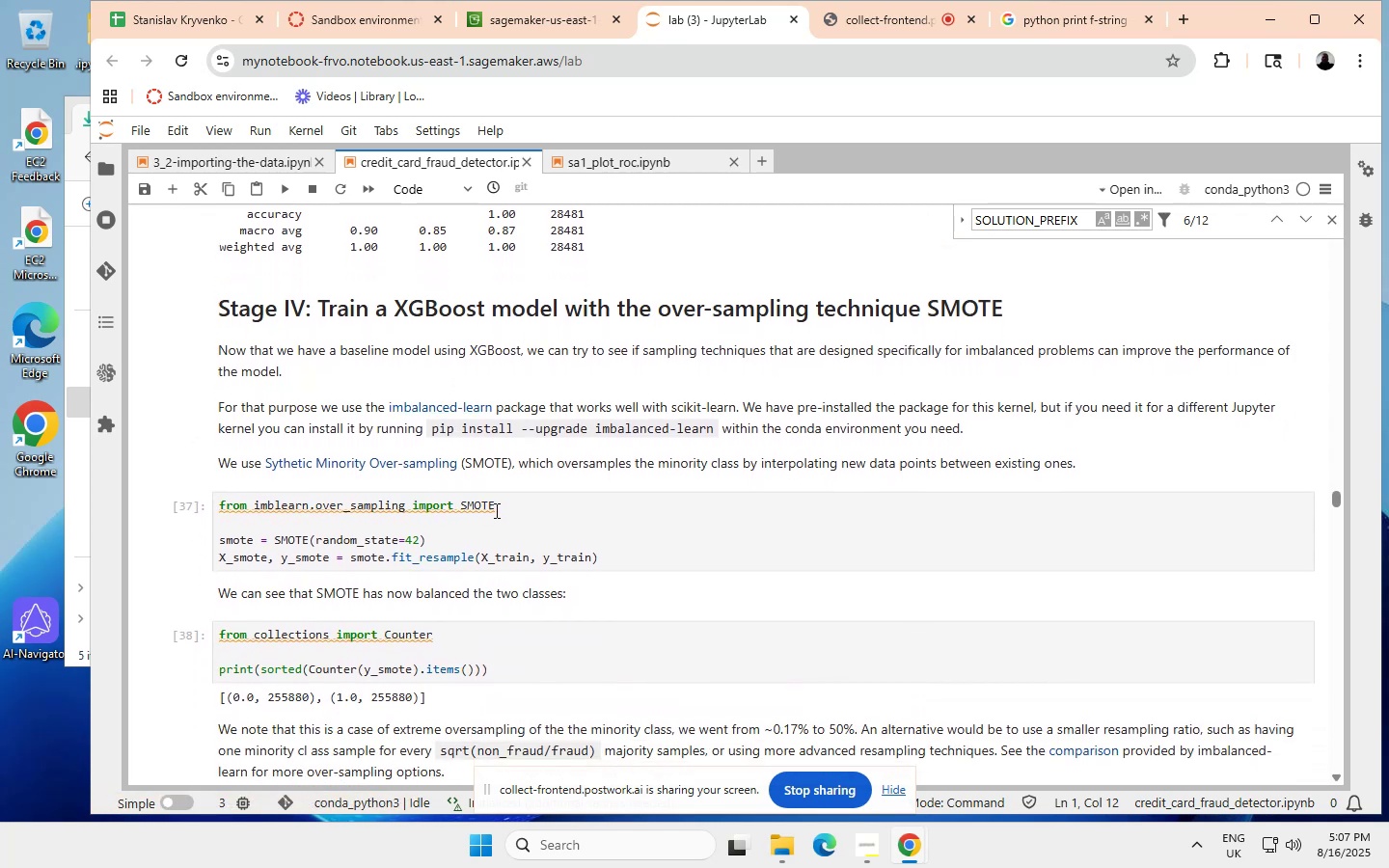 
left_click([507, 507])
 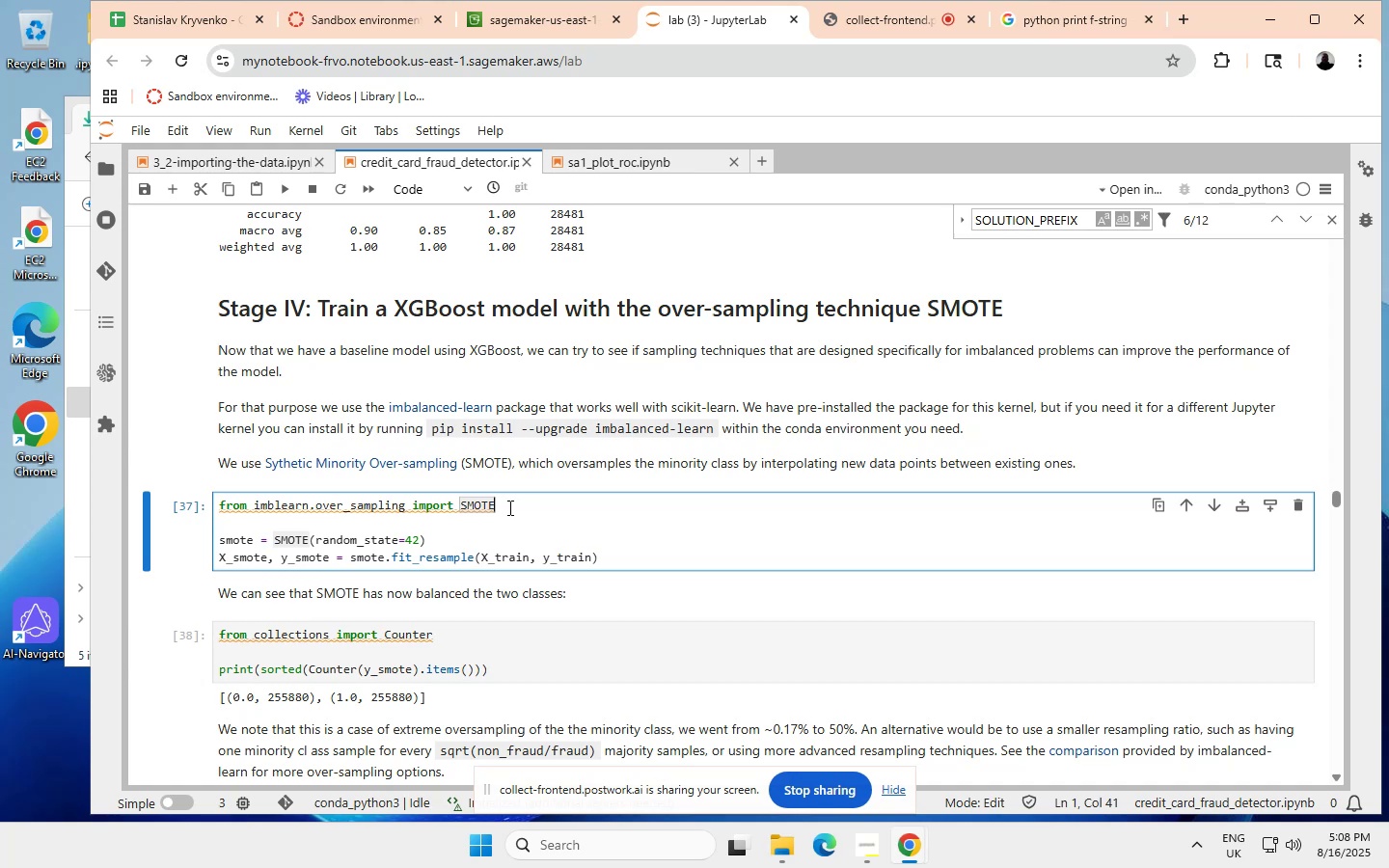 
wait(14.68)
 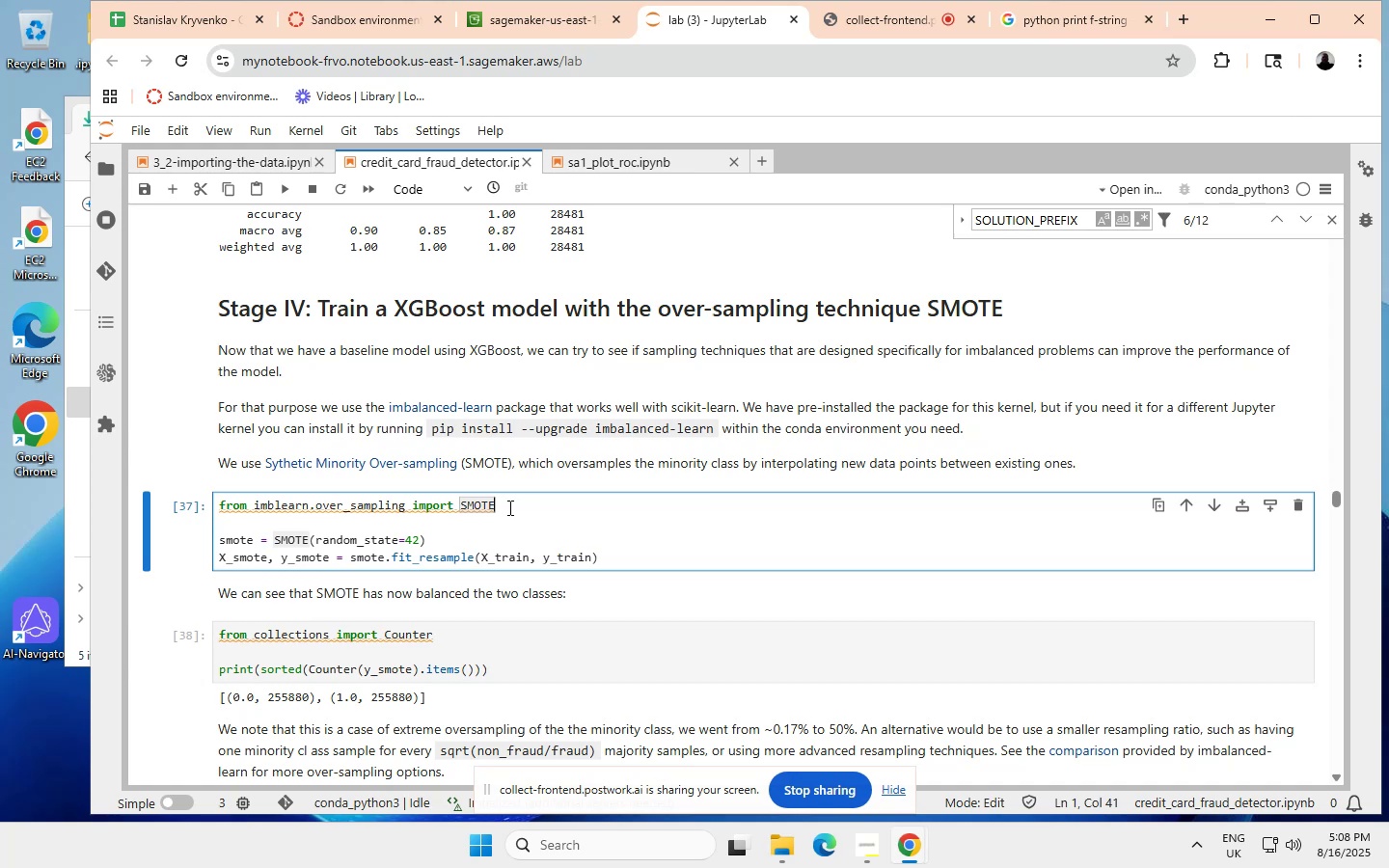 
left_click([282, 187])
 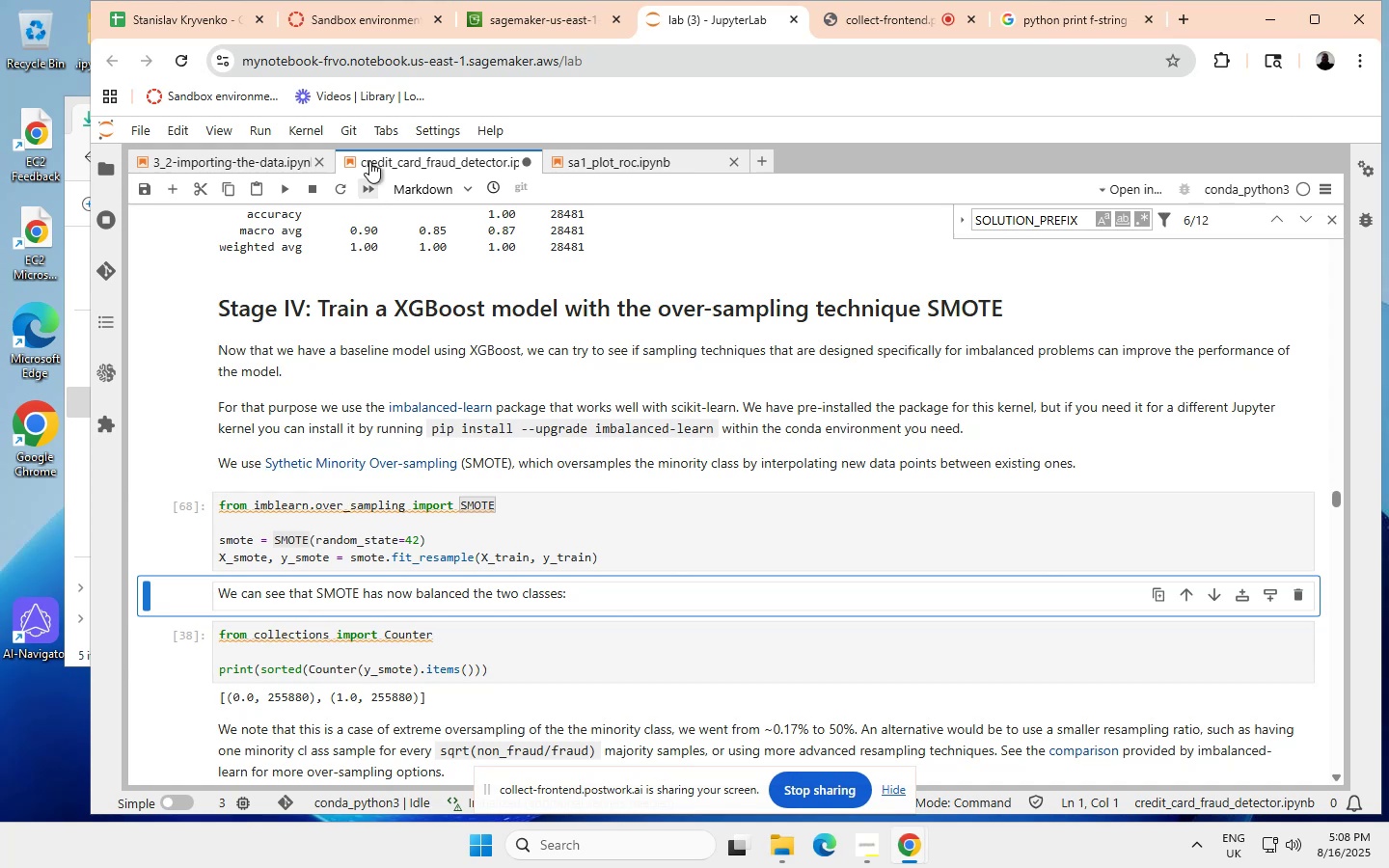 
left_click([281, 185])
 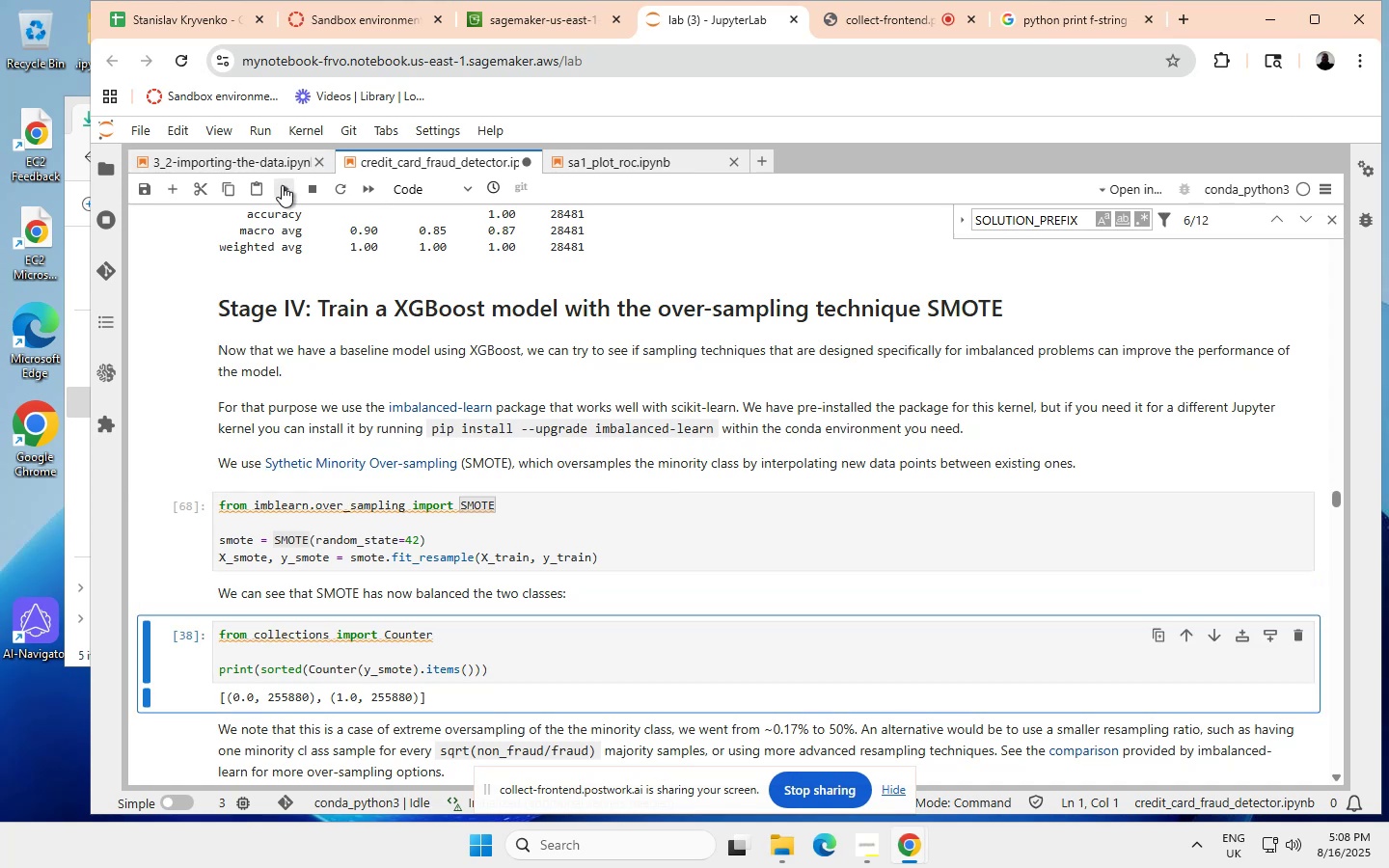 
left_click([282, 185])
 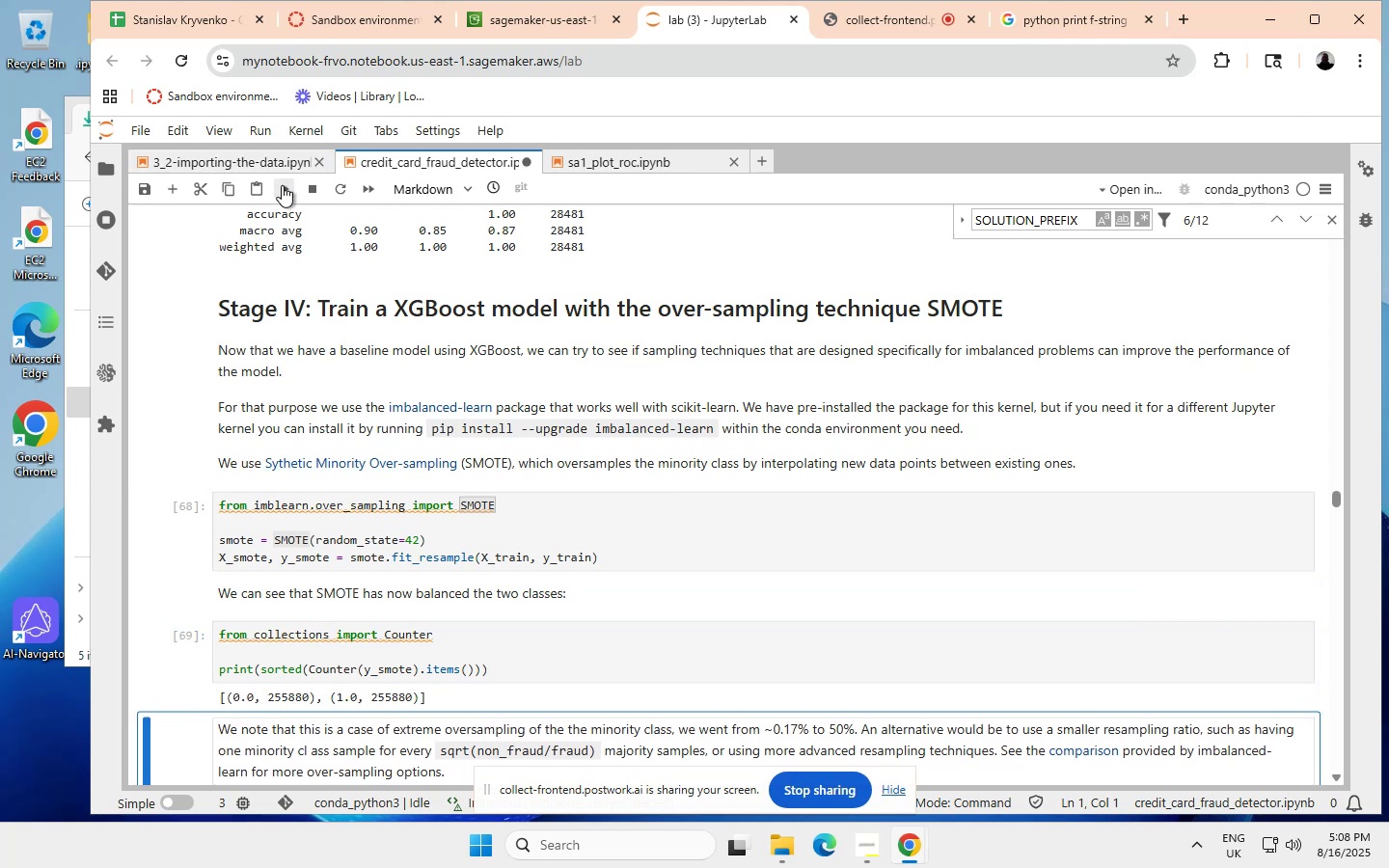 
left_click([282, 185])
 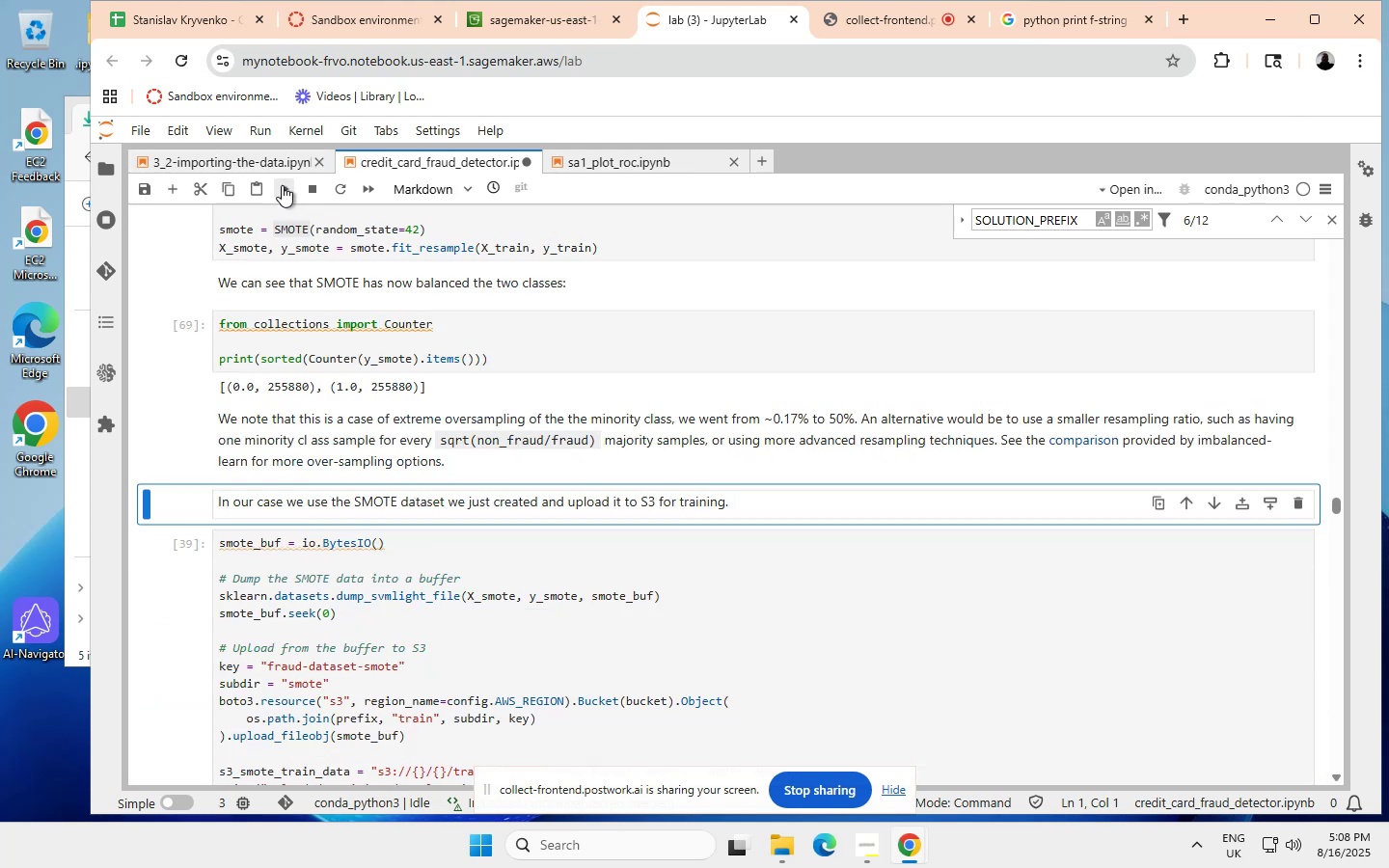 
left_click([282, 185])
 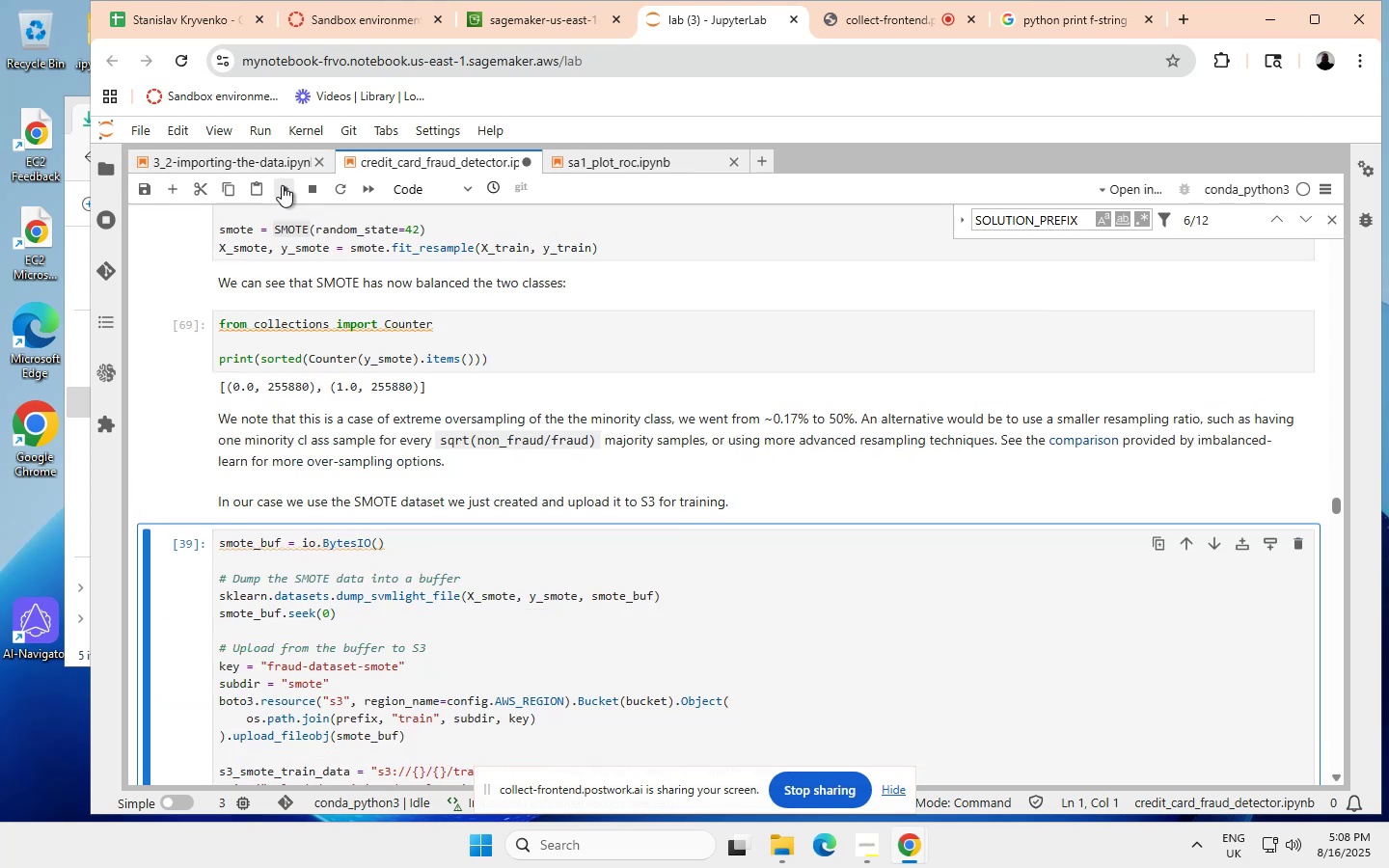 
left_click([282, 185])
 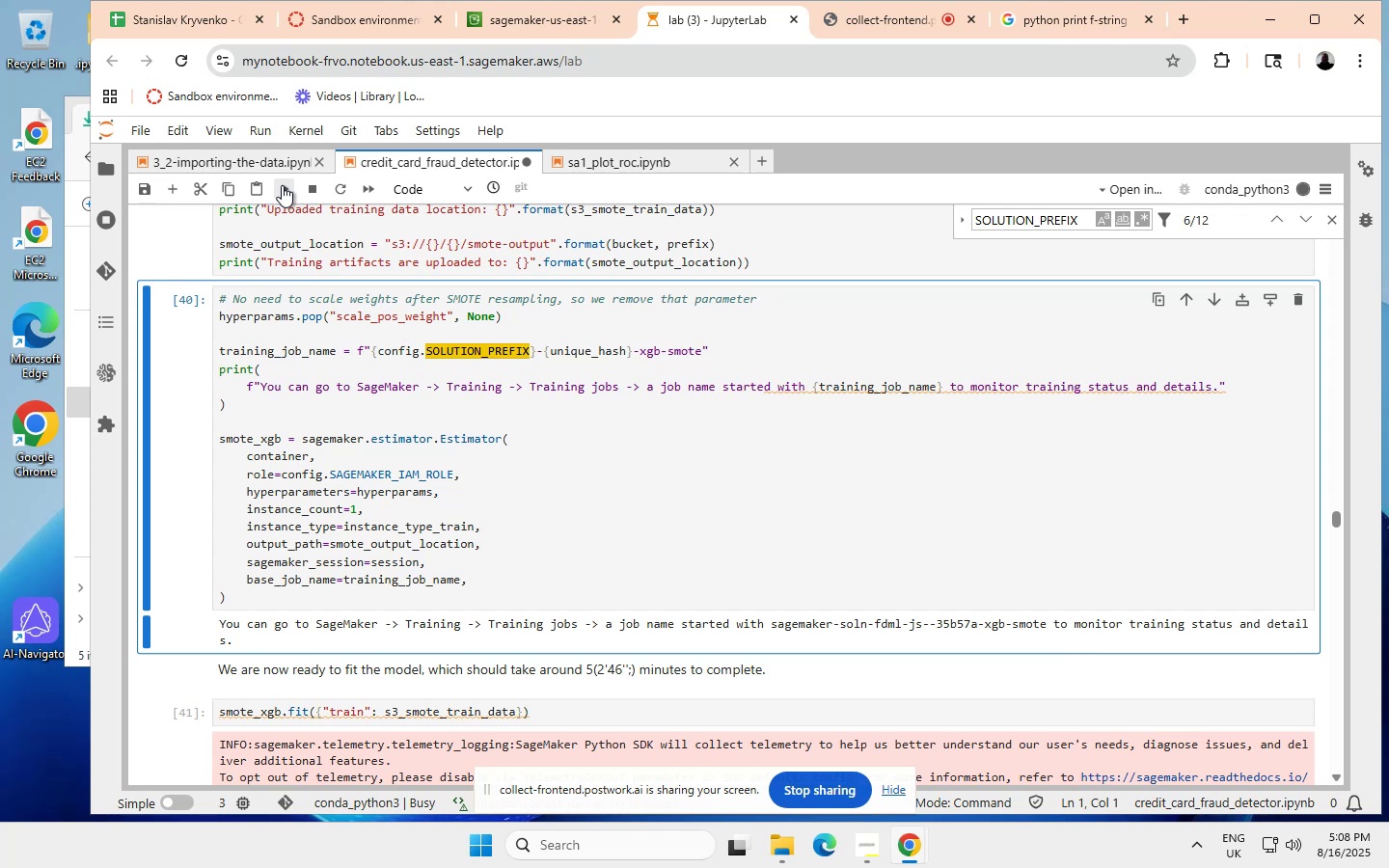 
wait(6.91)
 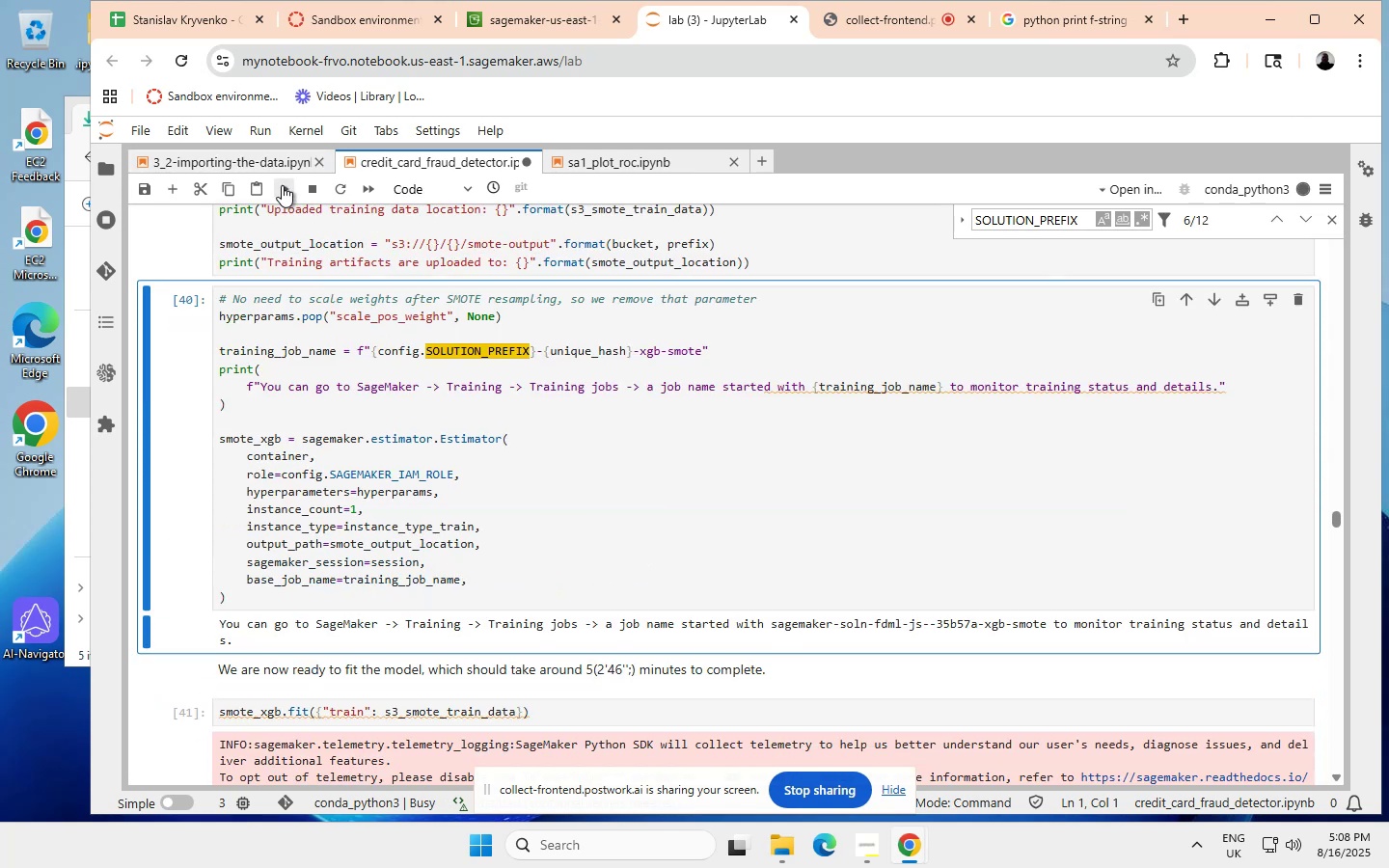 
left_click([282, 185])
 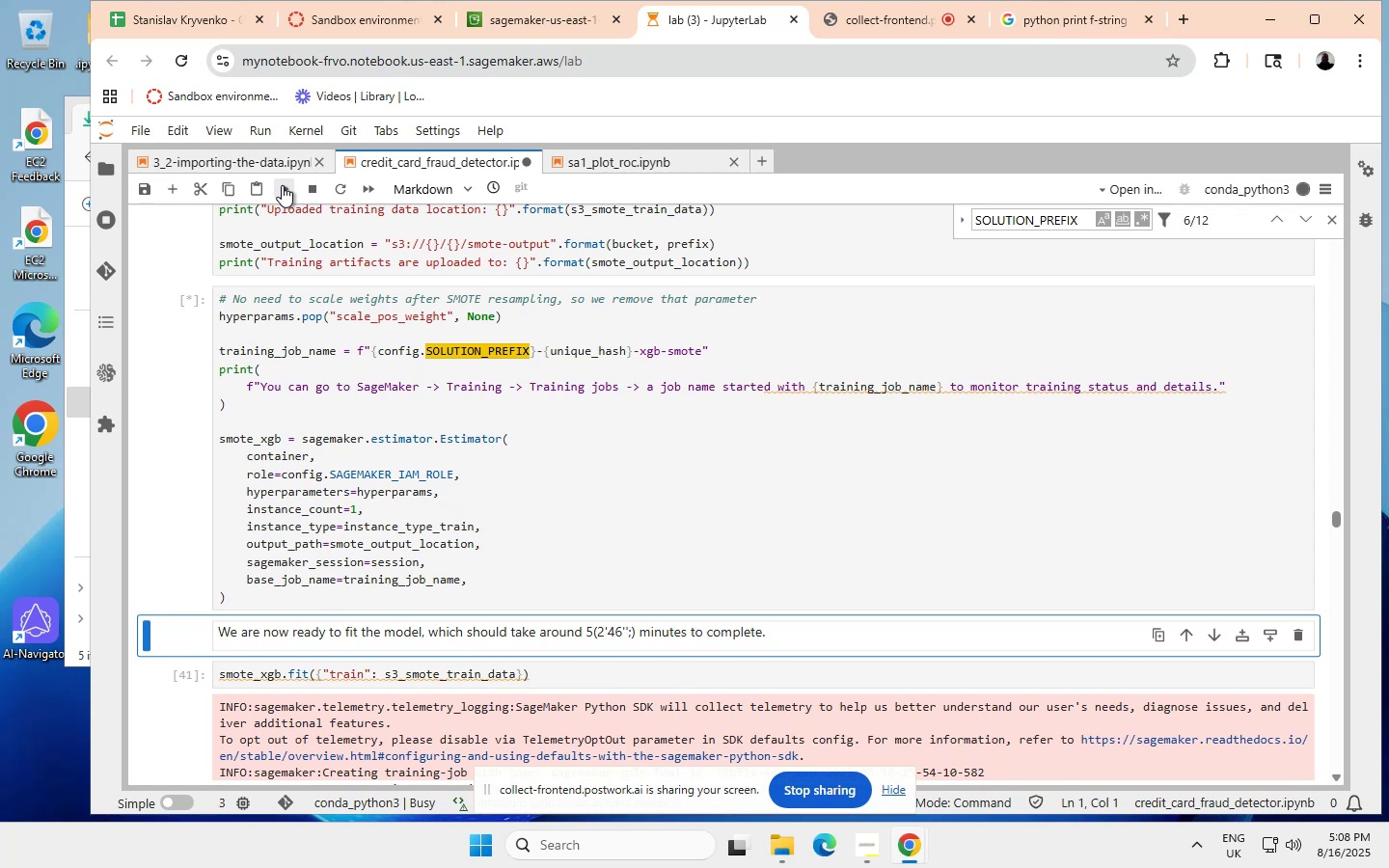 
wait(13.46)
 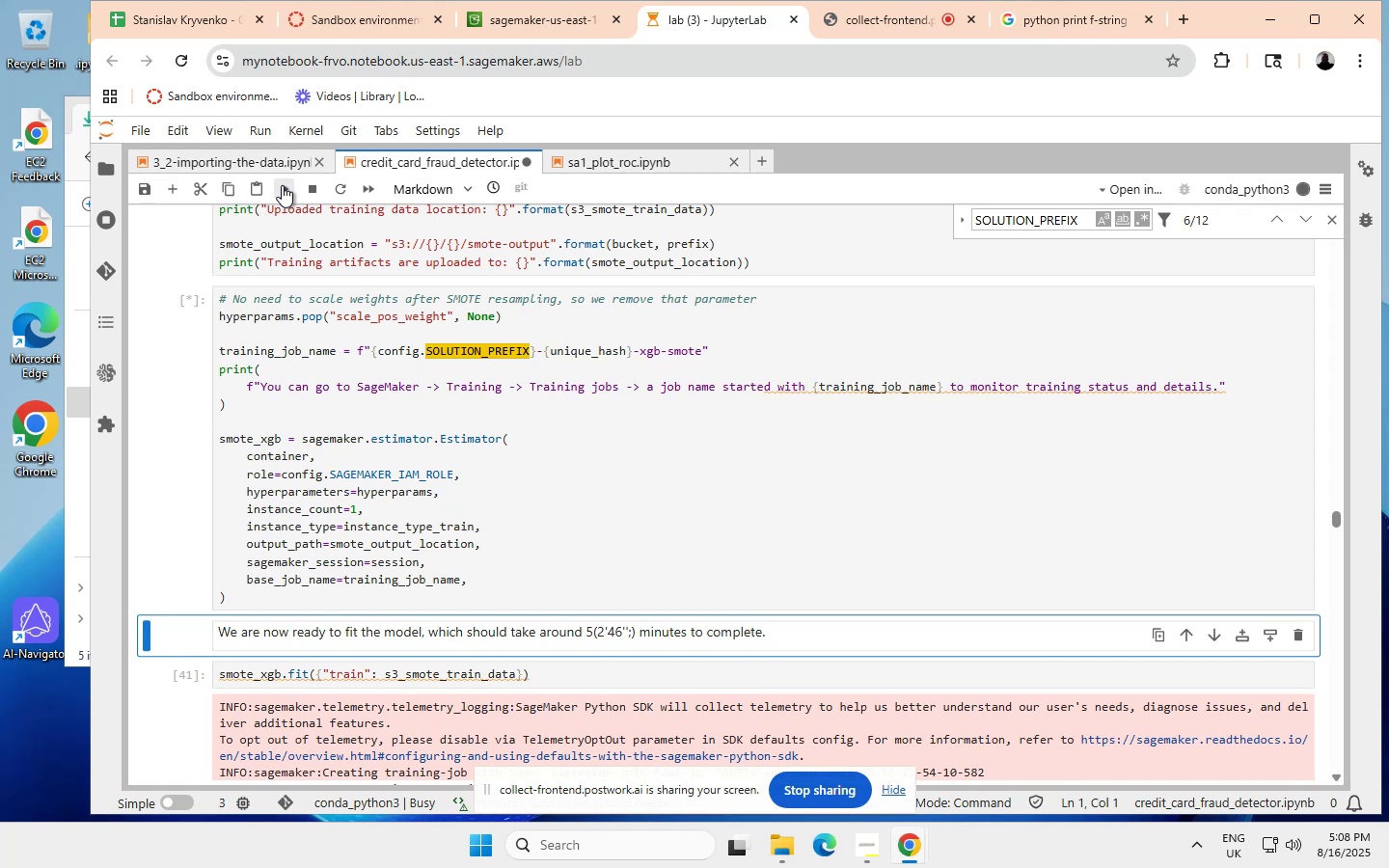 
left_click([282, 185])
 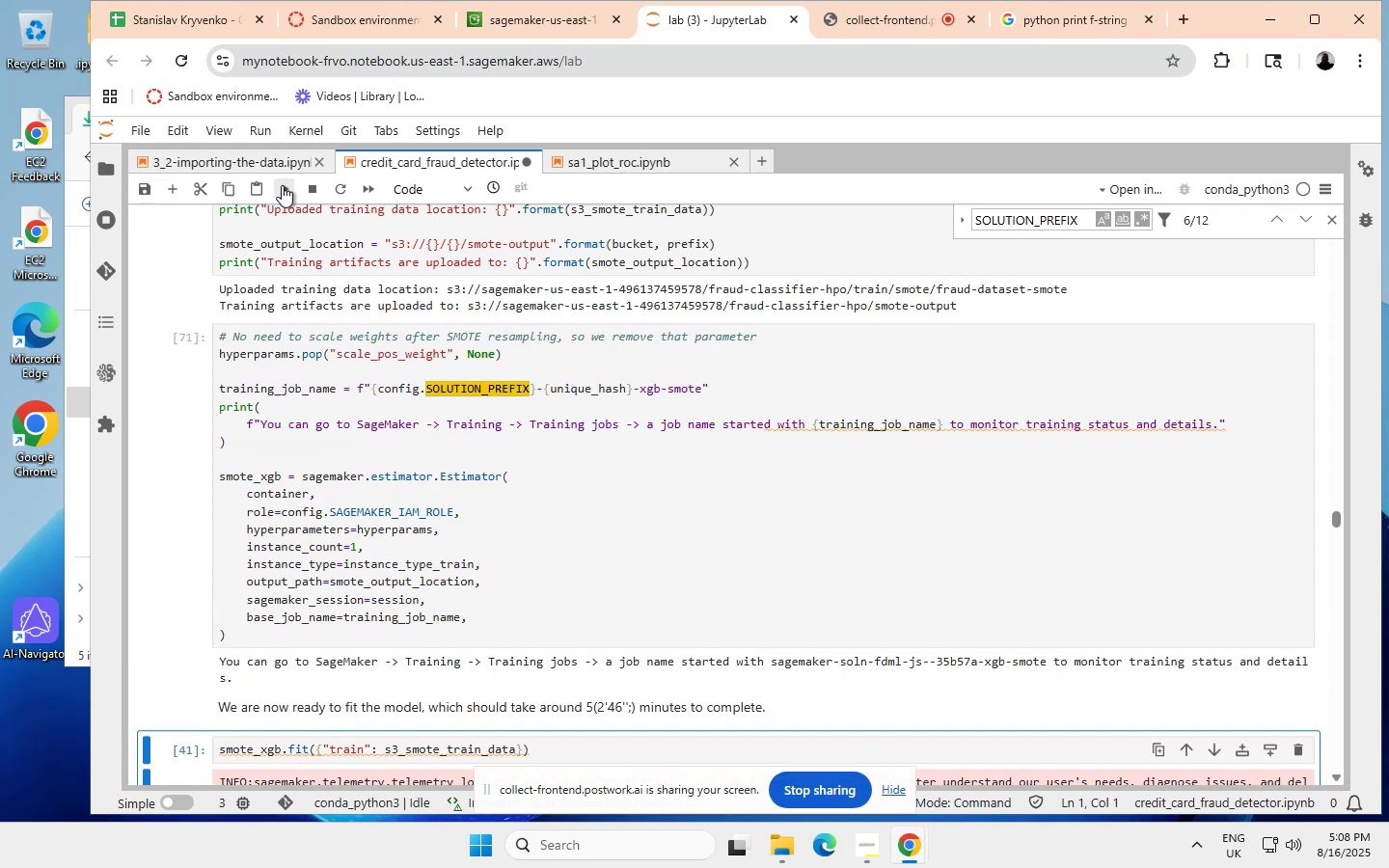 
left_click([282, 185])
 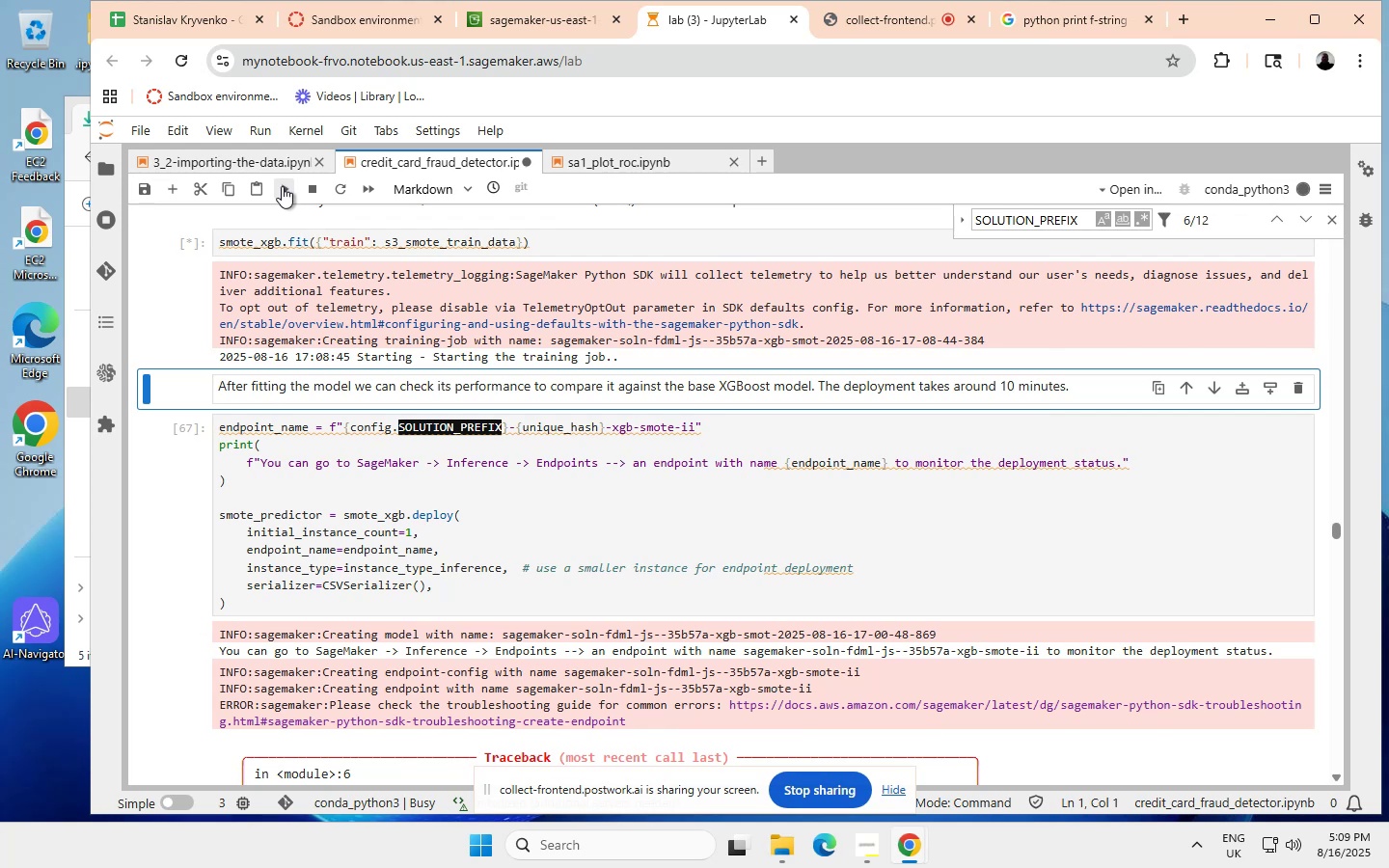 
wait(29.51)
 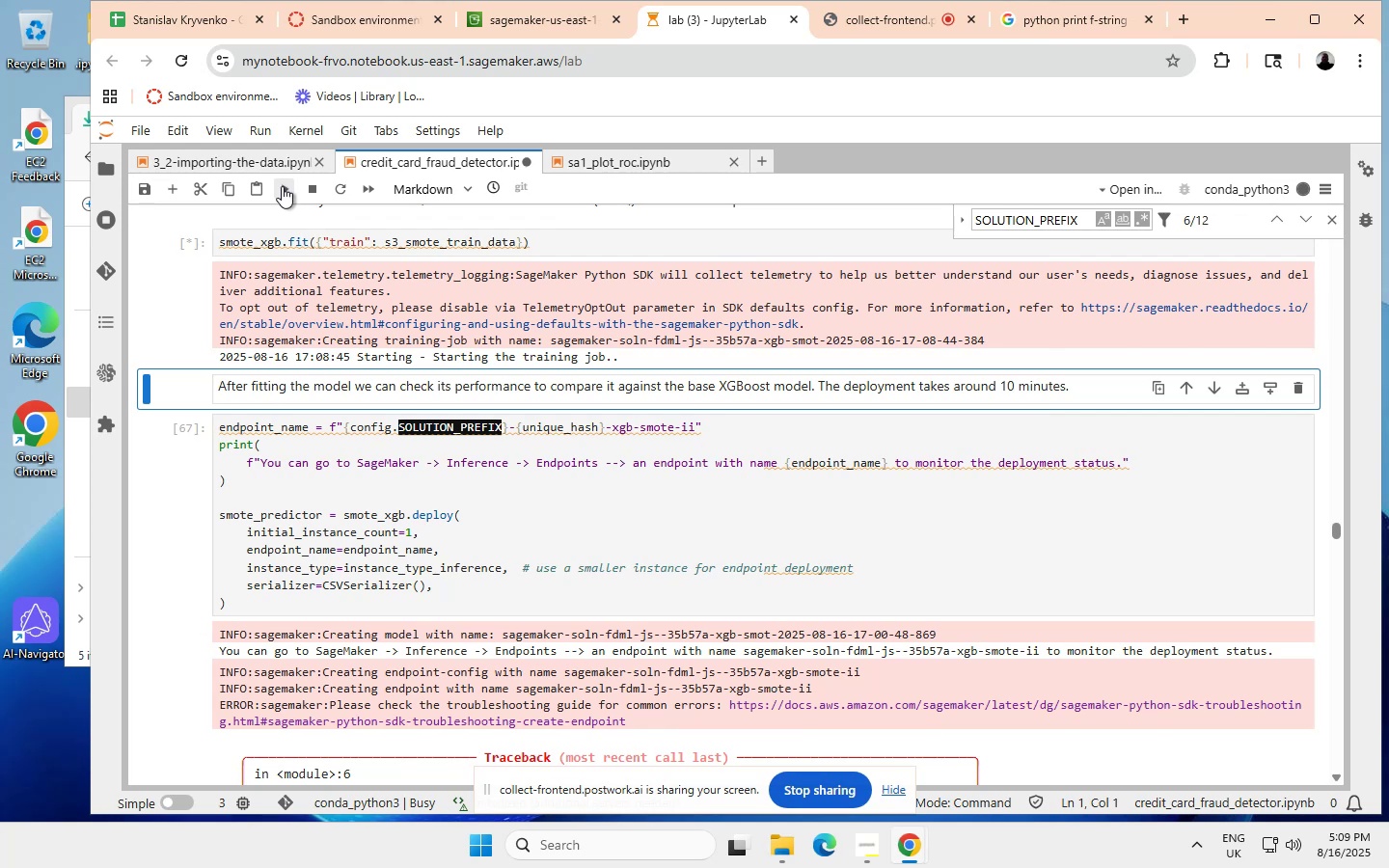 
left_click([282, 186])
 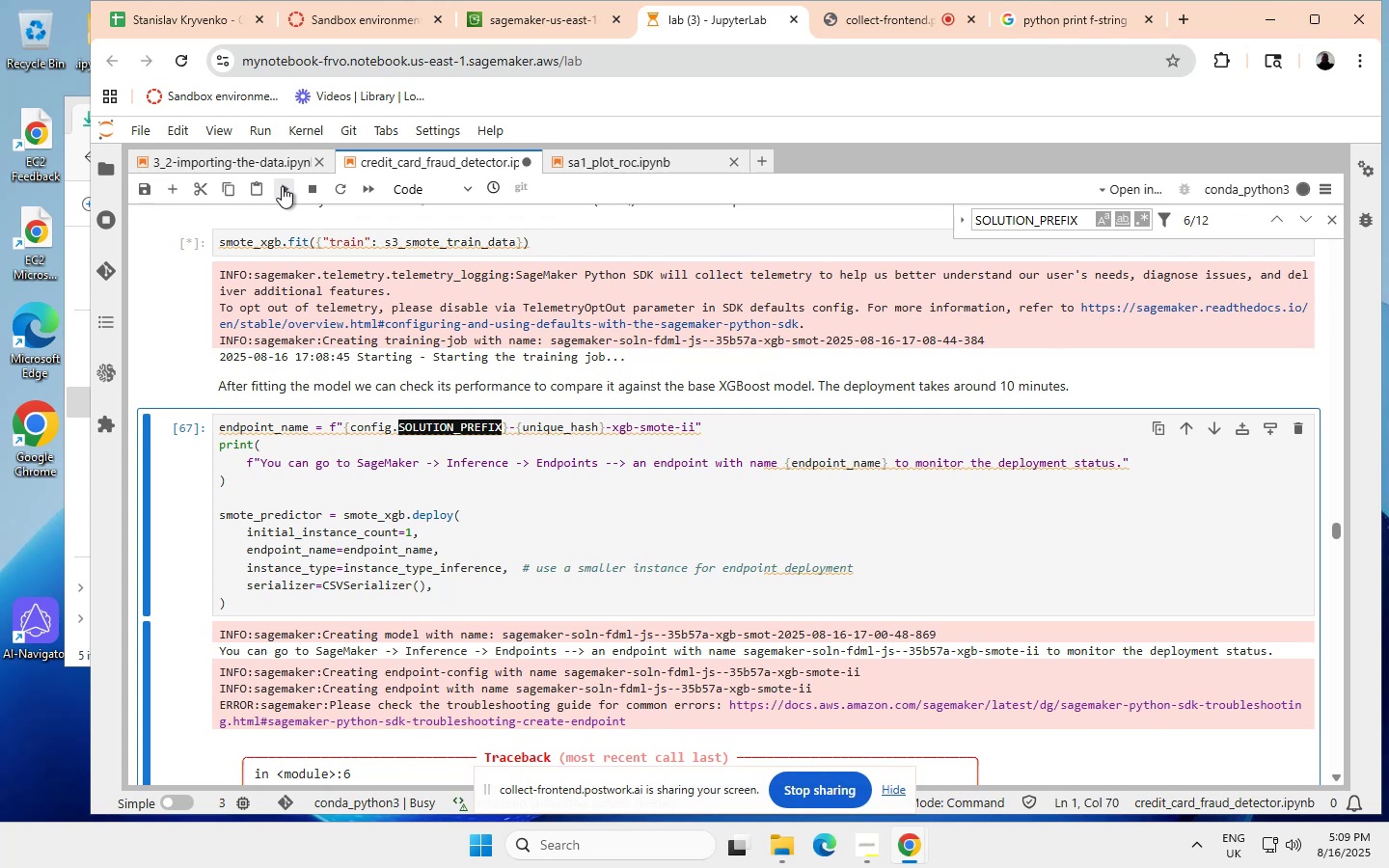 
left_click([282, 186])
 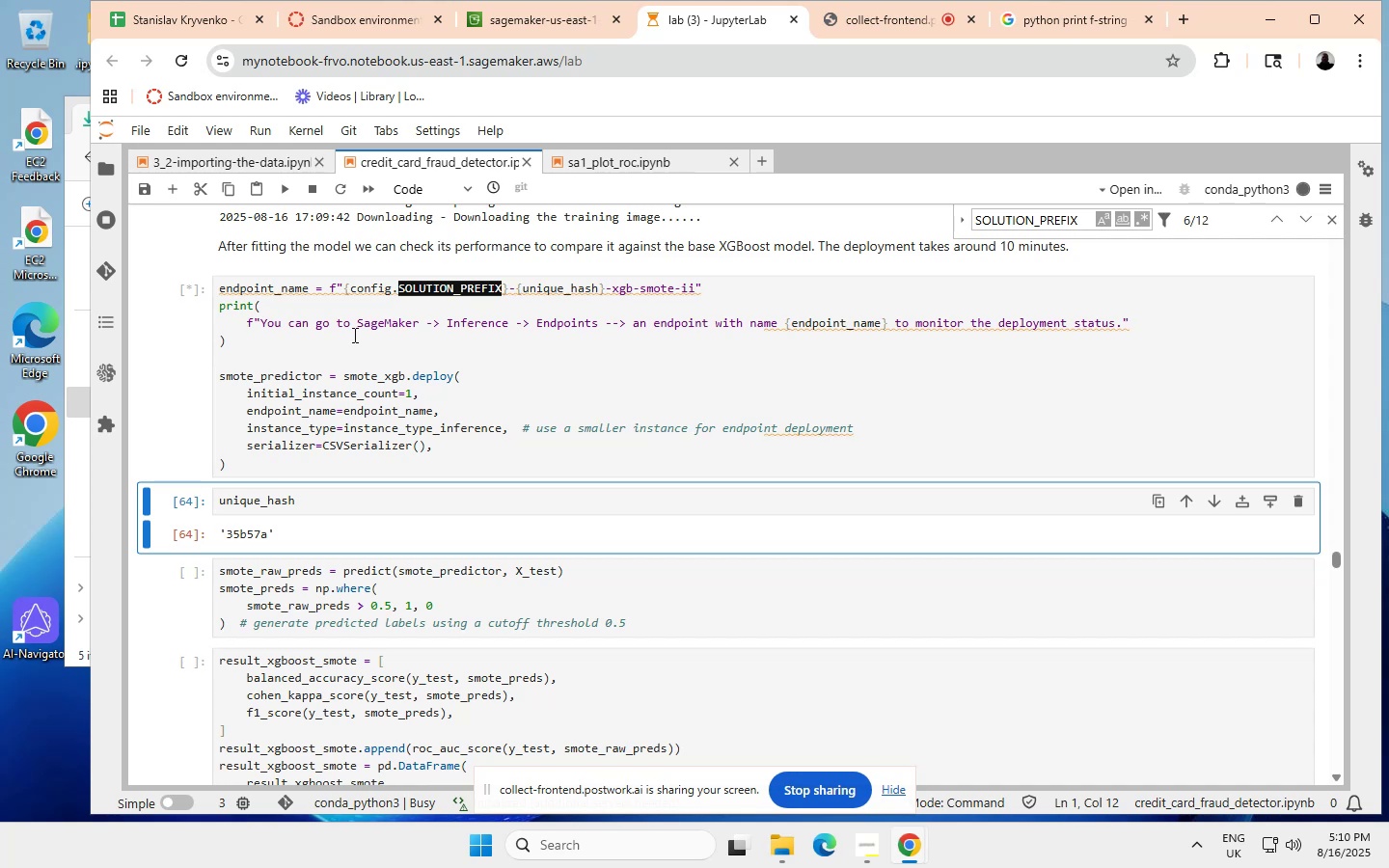 
wait(87.74)
 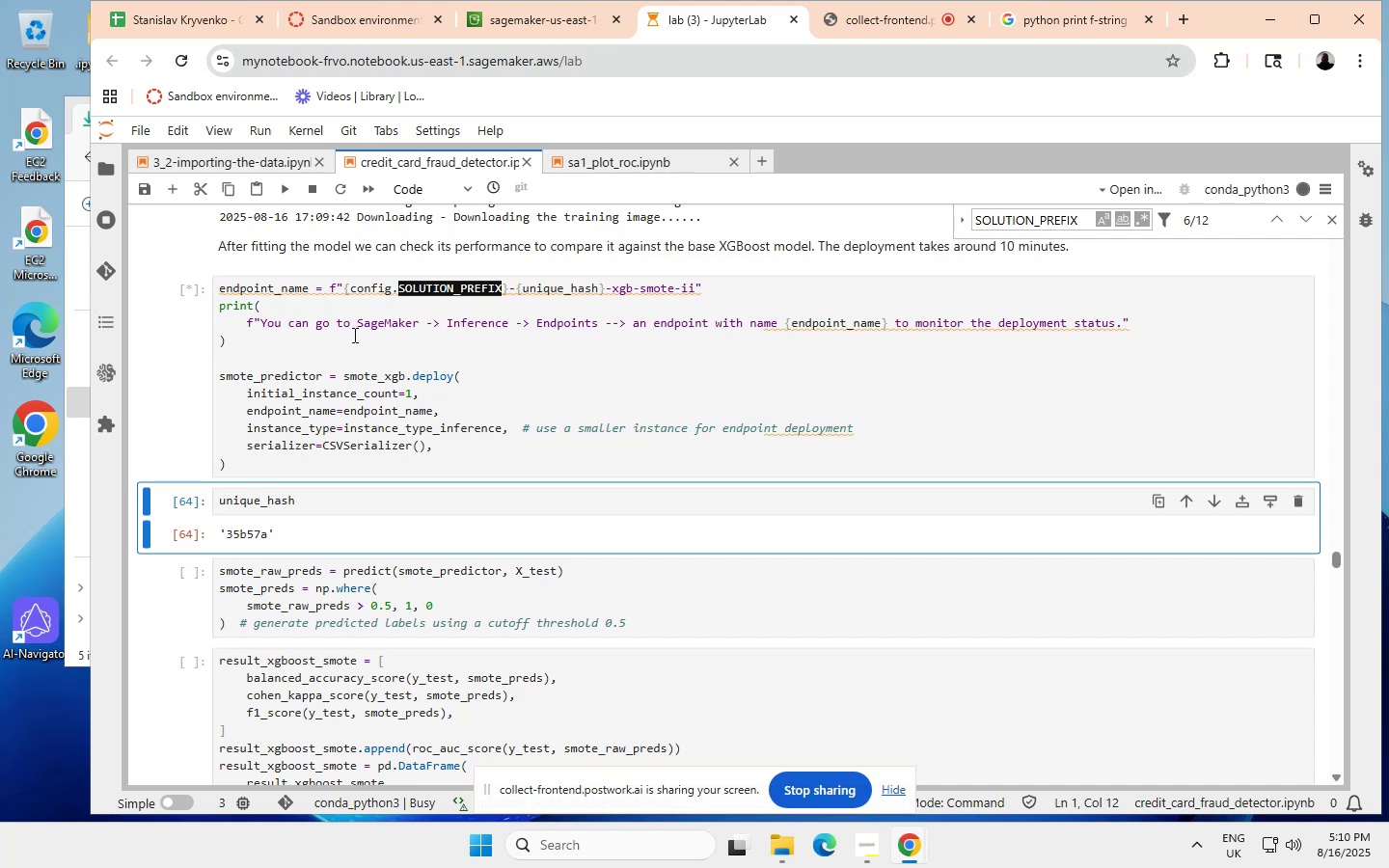 
scroll: coordinate [333, 390], scroll_direction: down, amount: 1.0
 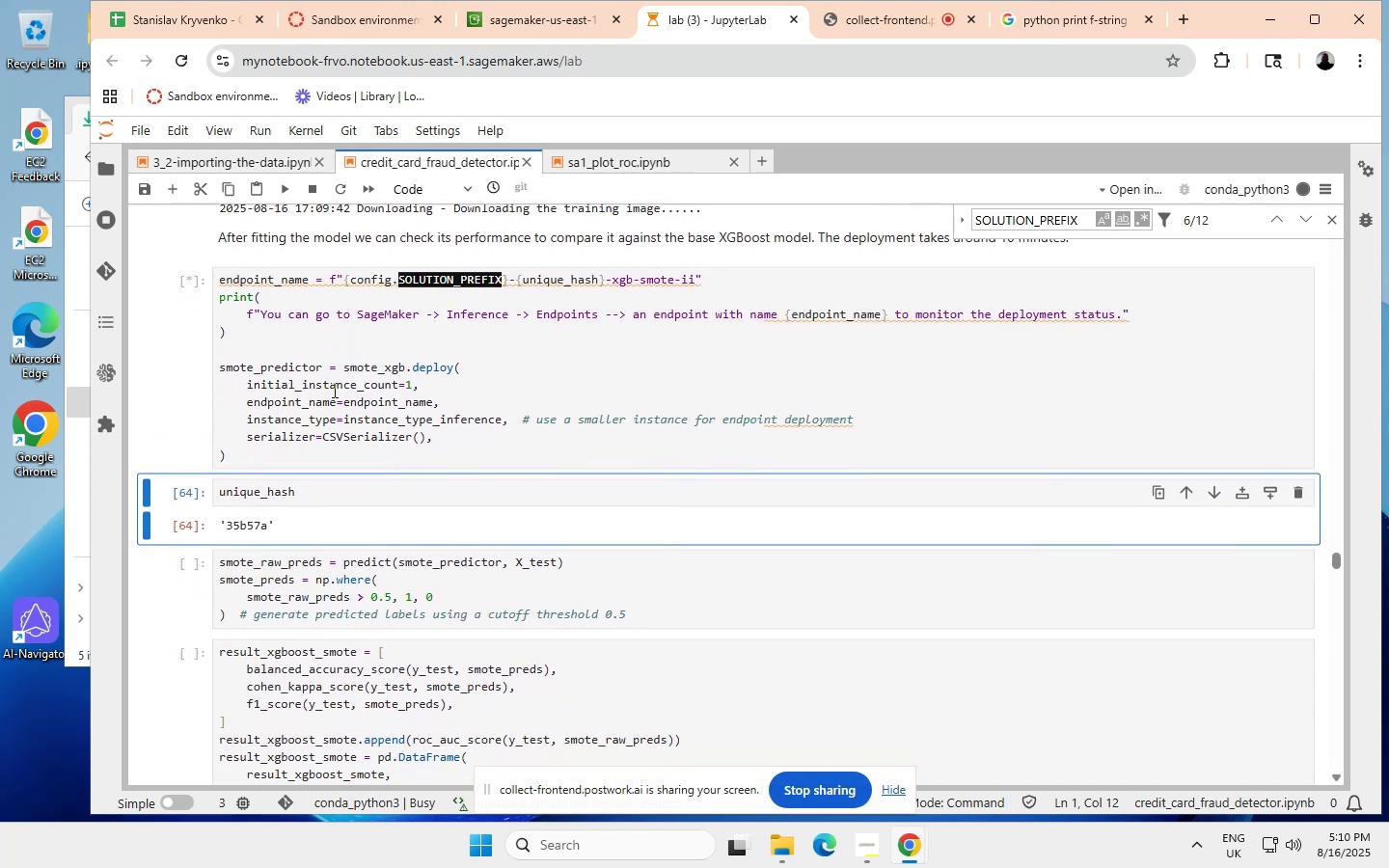 
scroll: coordinate [332, 391], scroll_direction: none, amount: 0.0
 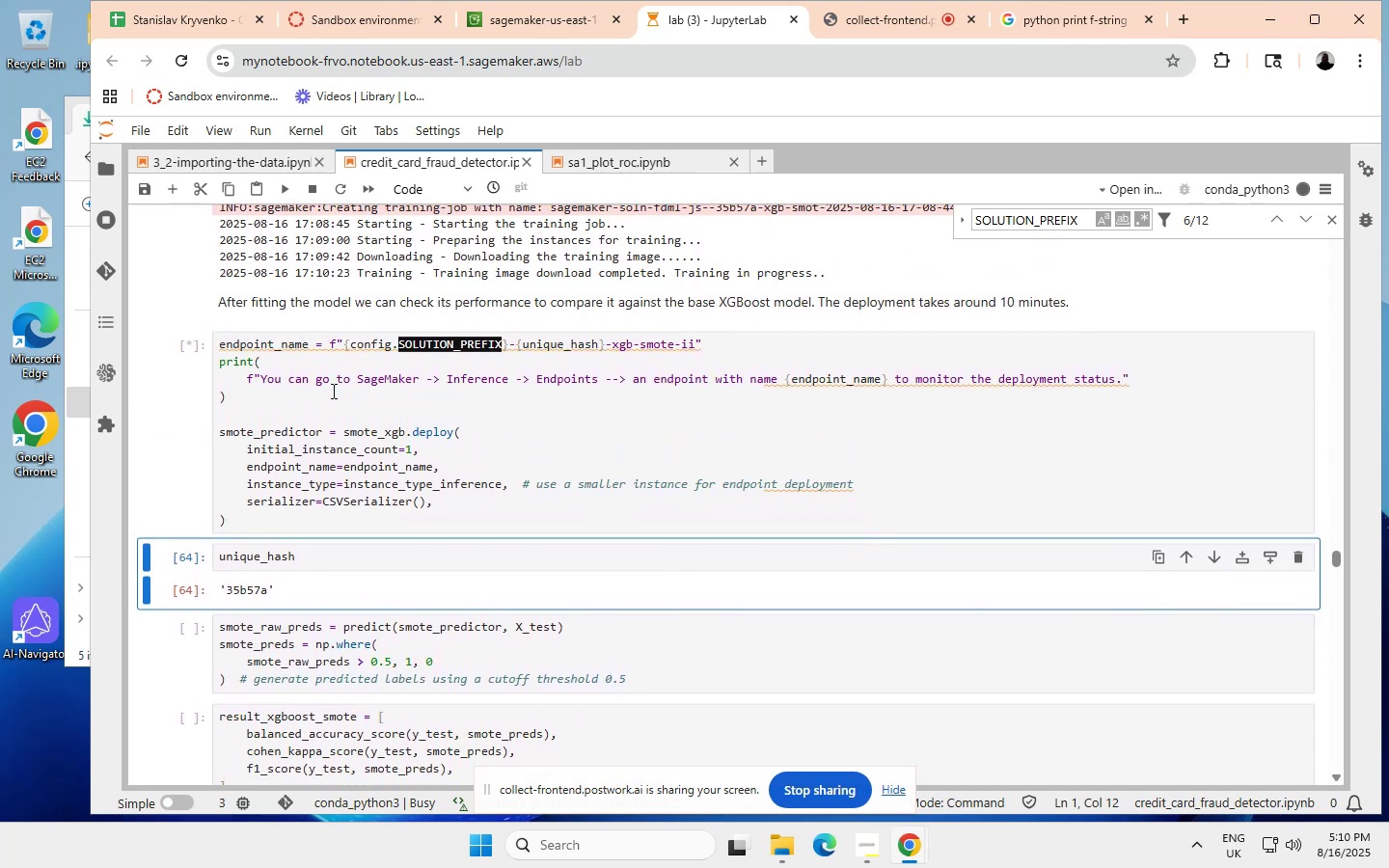 
scroll: coordinate [331, 391], scroll_direction: up, amount: 4.0
 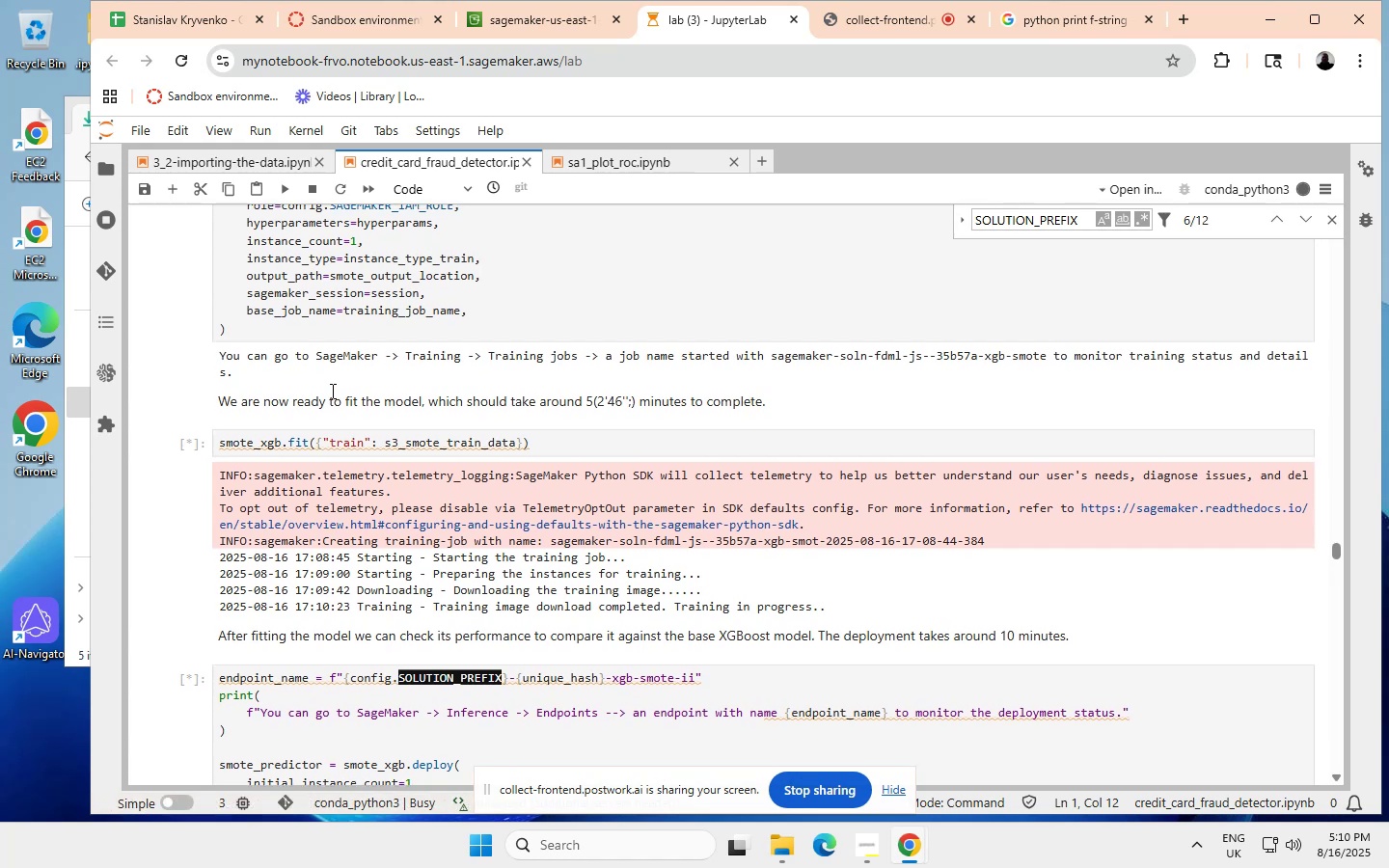 
scroll: coordinate [331, 390], scroll_direction: none, amount: 0.0
 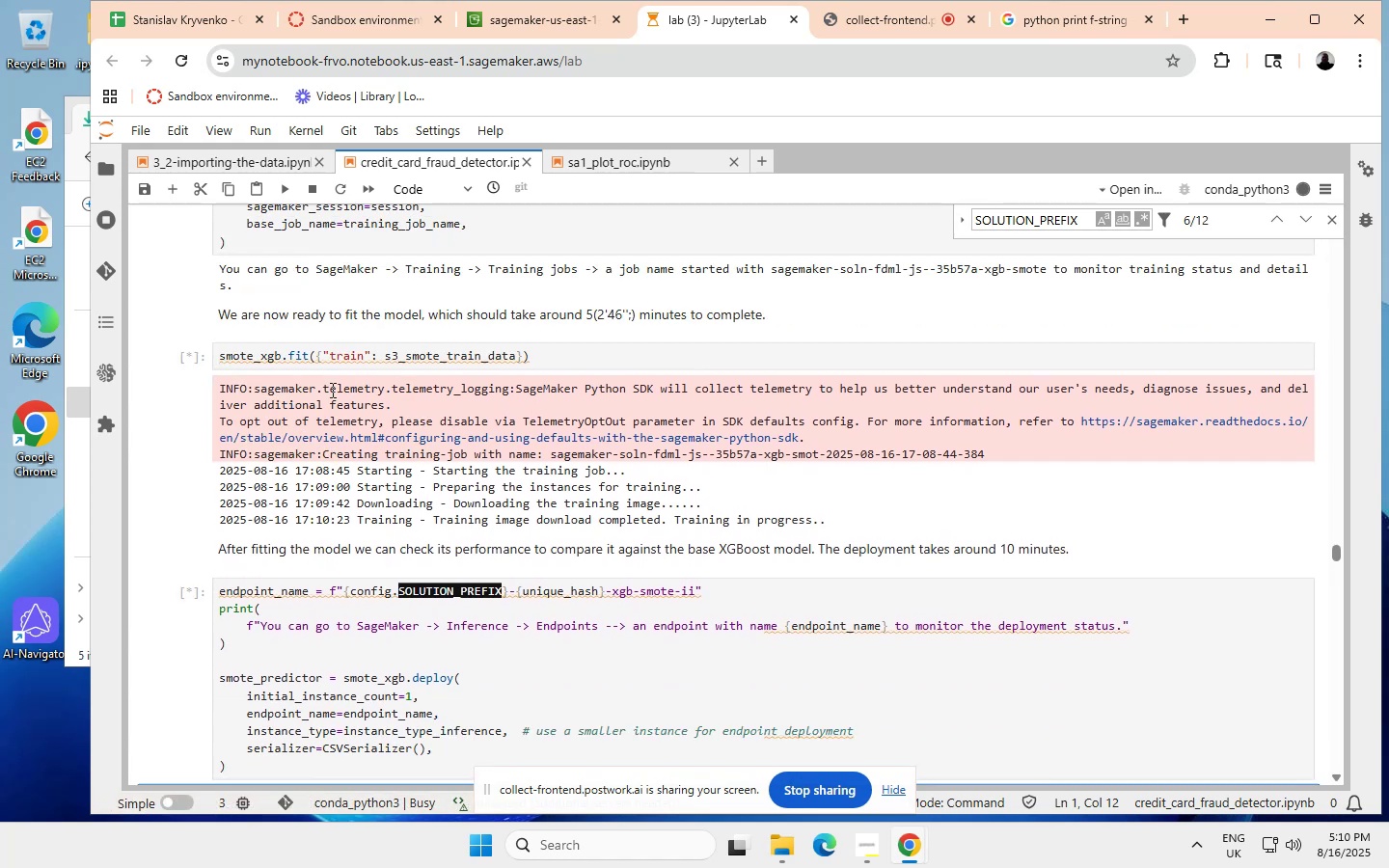 
scroll: coordinate [331, 390], scroll_direction: up, amount: 2.0
 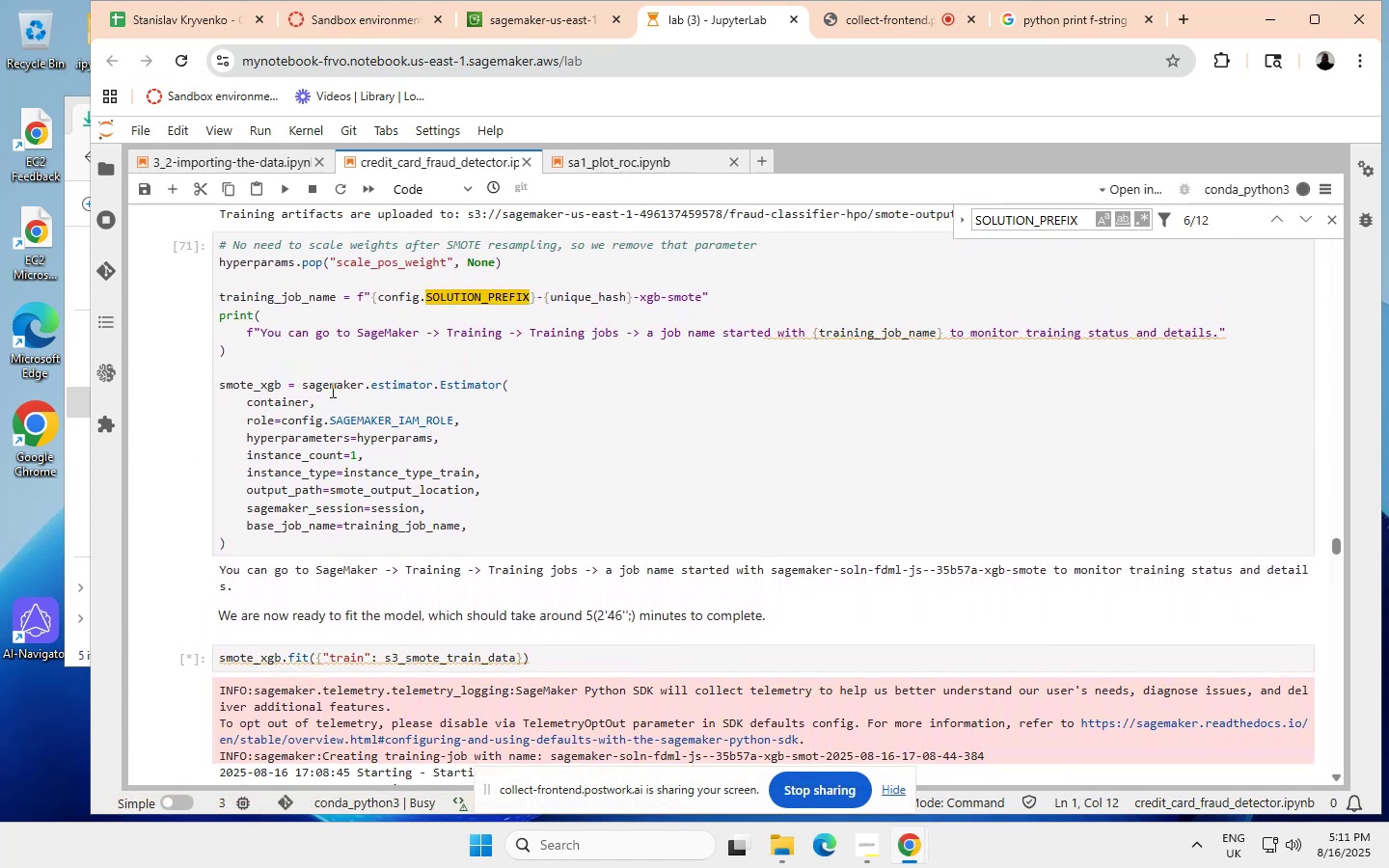 
scroll: coordinate [331, 390], scroll_direction: none, amount: 0.0
 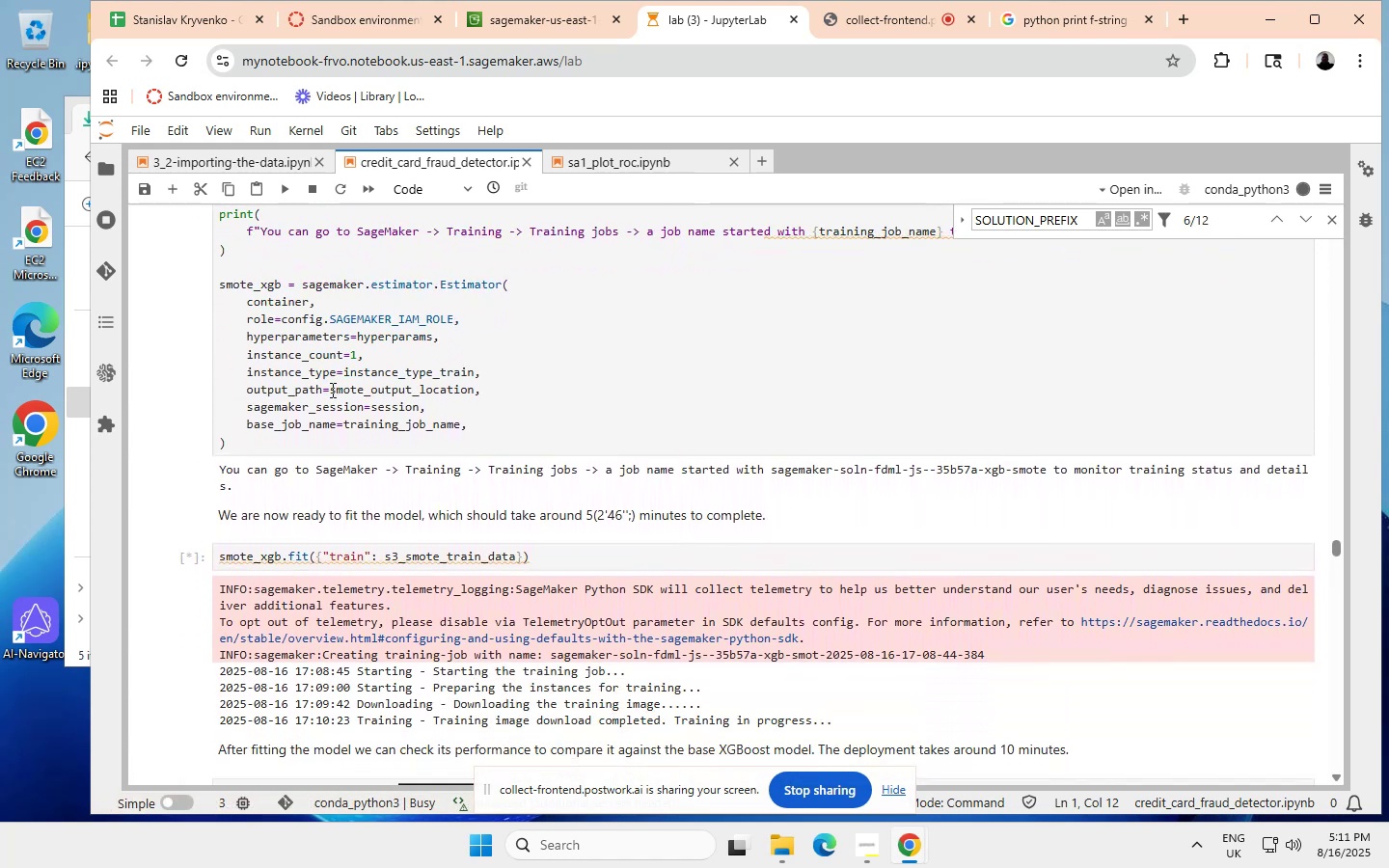 
scroll: coordinate [331, 390], scroll_direction: down, amount: 1.0
 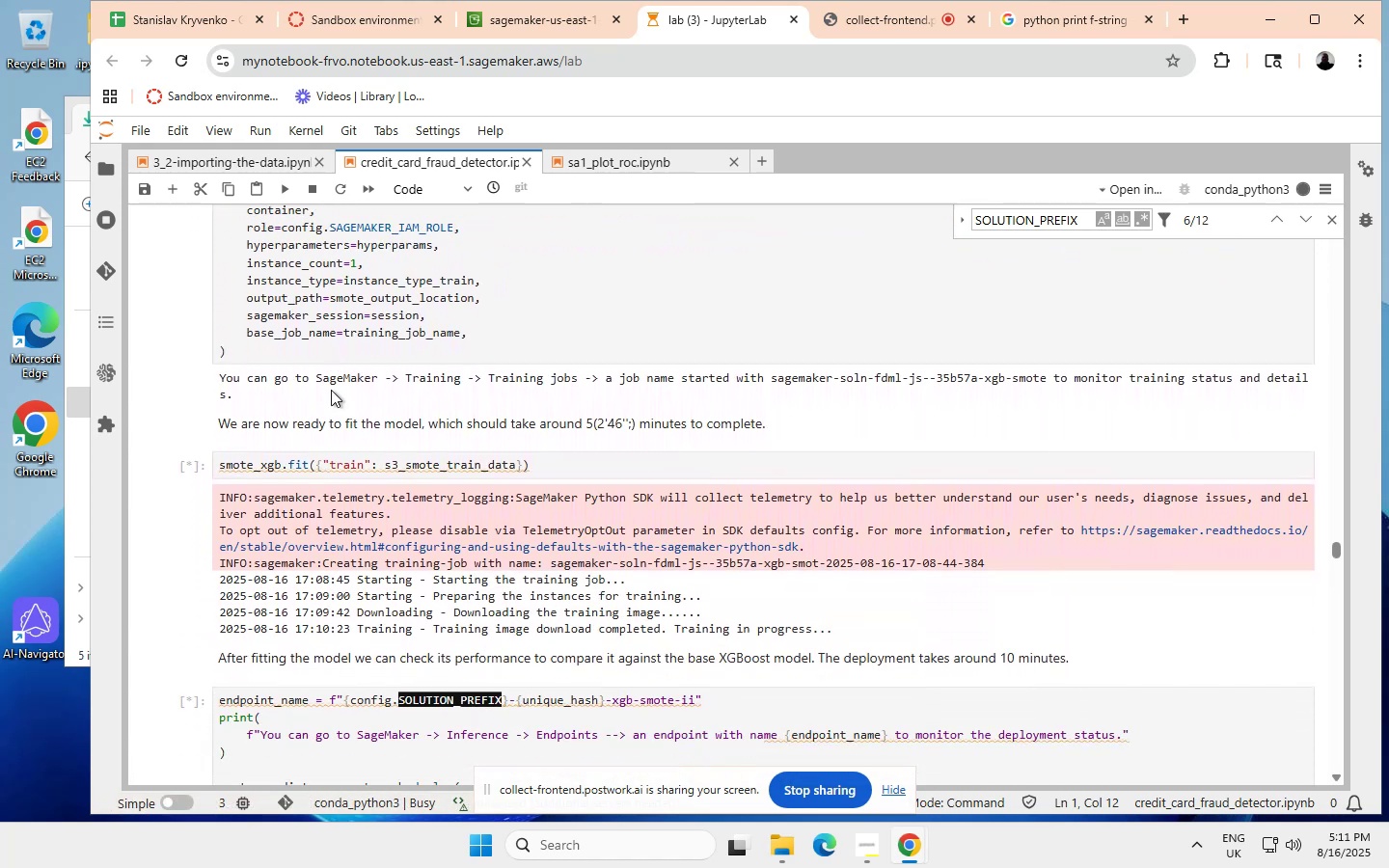 
scroll: coordinate [331, 390], scroll_direction: none, amount: 0.0
 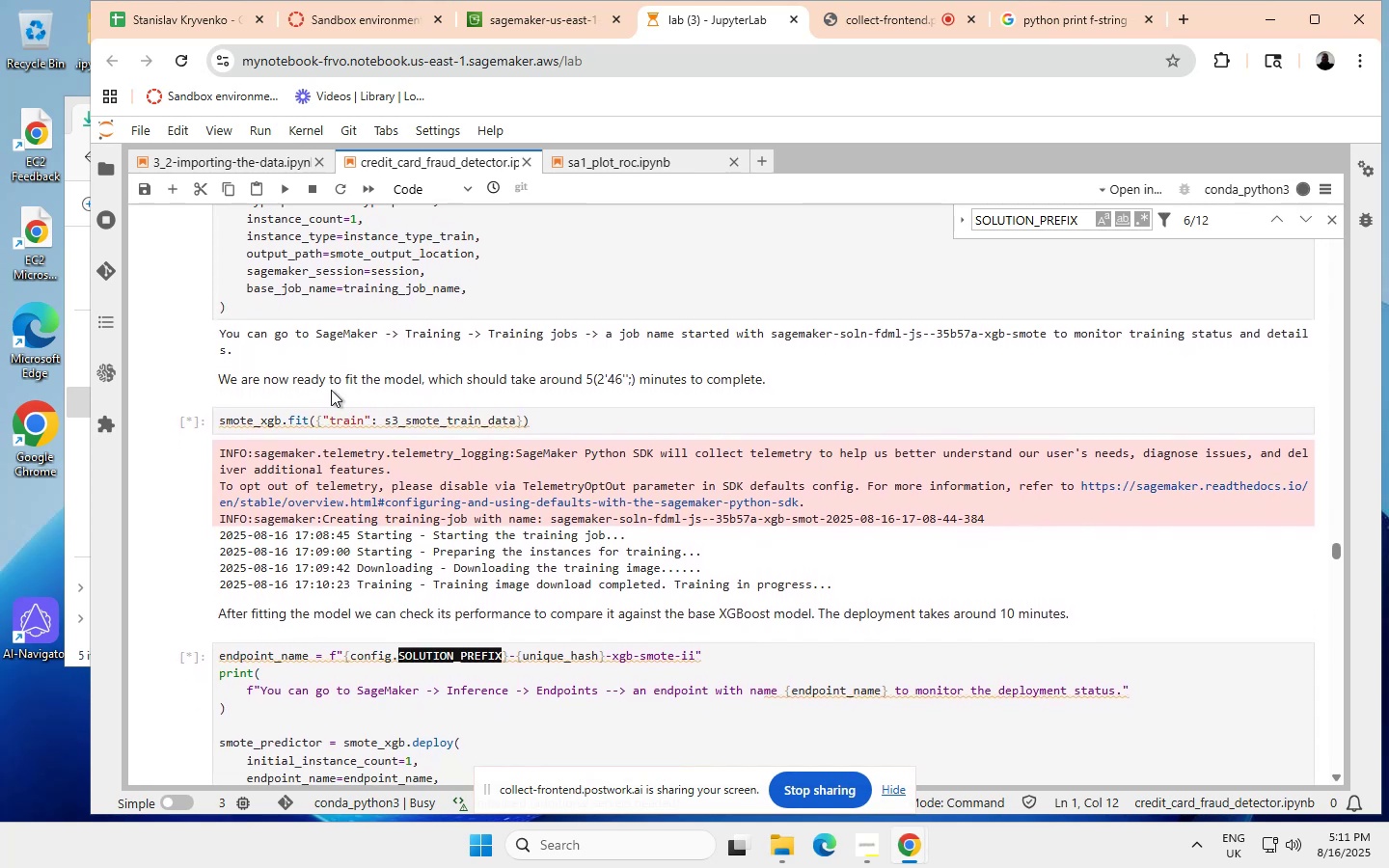 
scroll: coordinate [331, 391], scroll_direction: up, amount: 1.0
 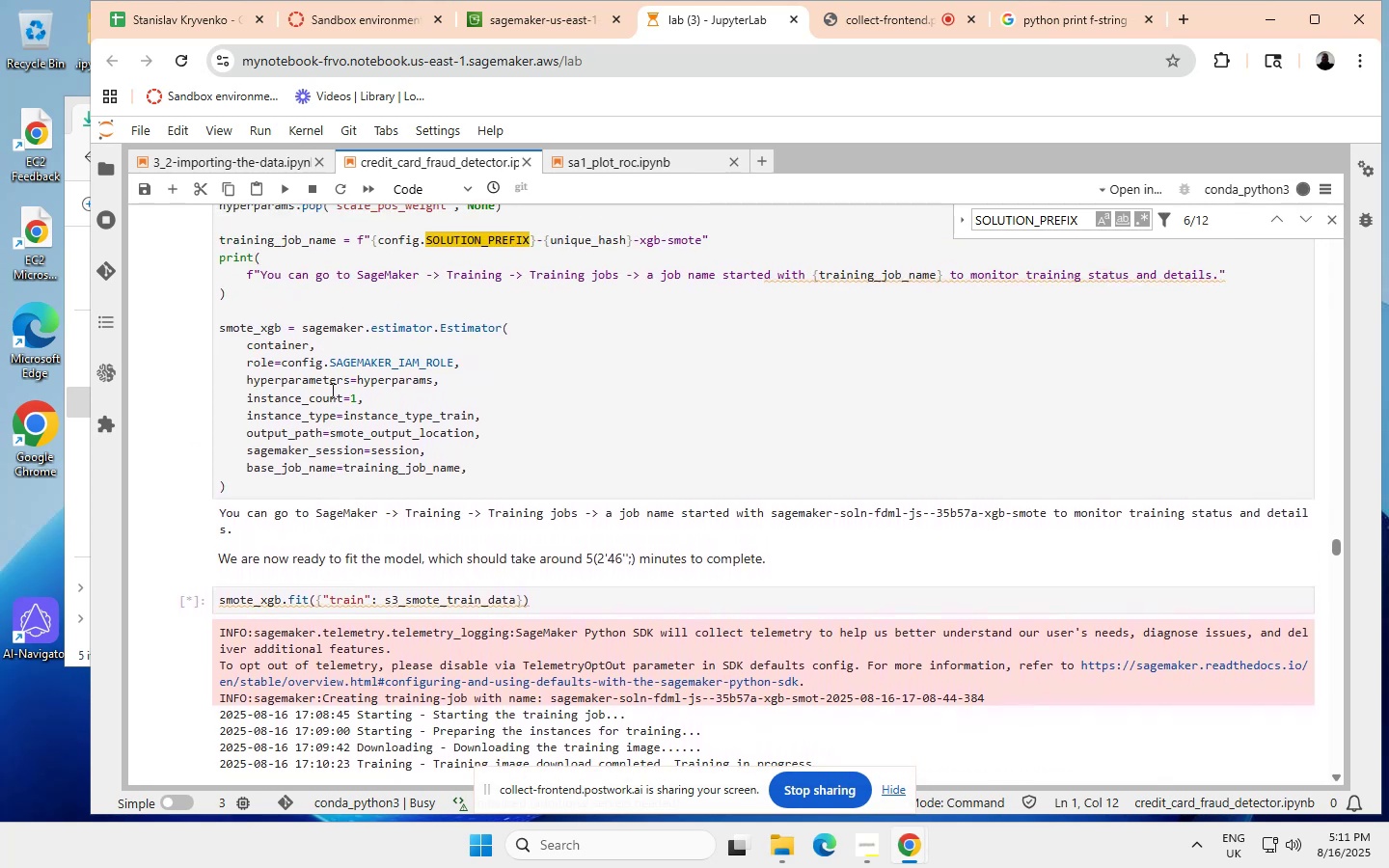 
scroll: coordinate [331, 391], scroll_direction: down, amount: 1.0
 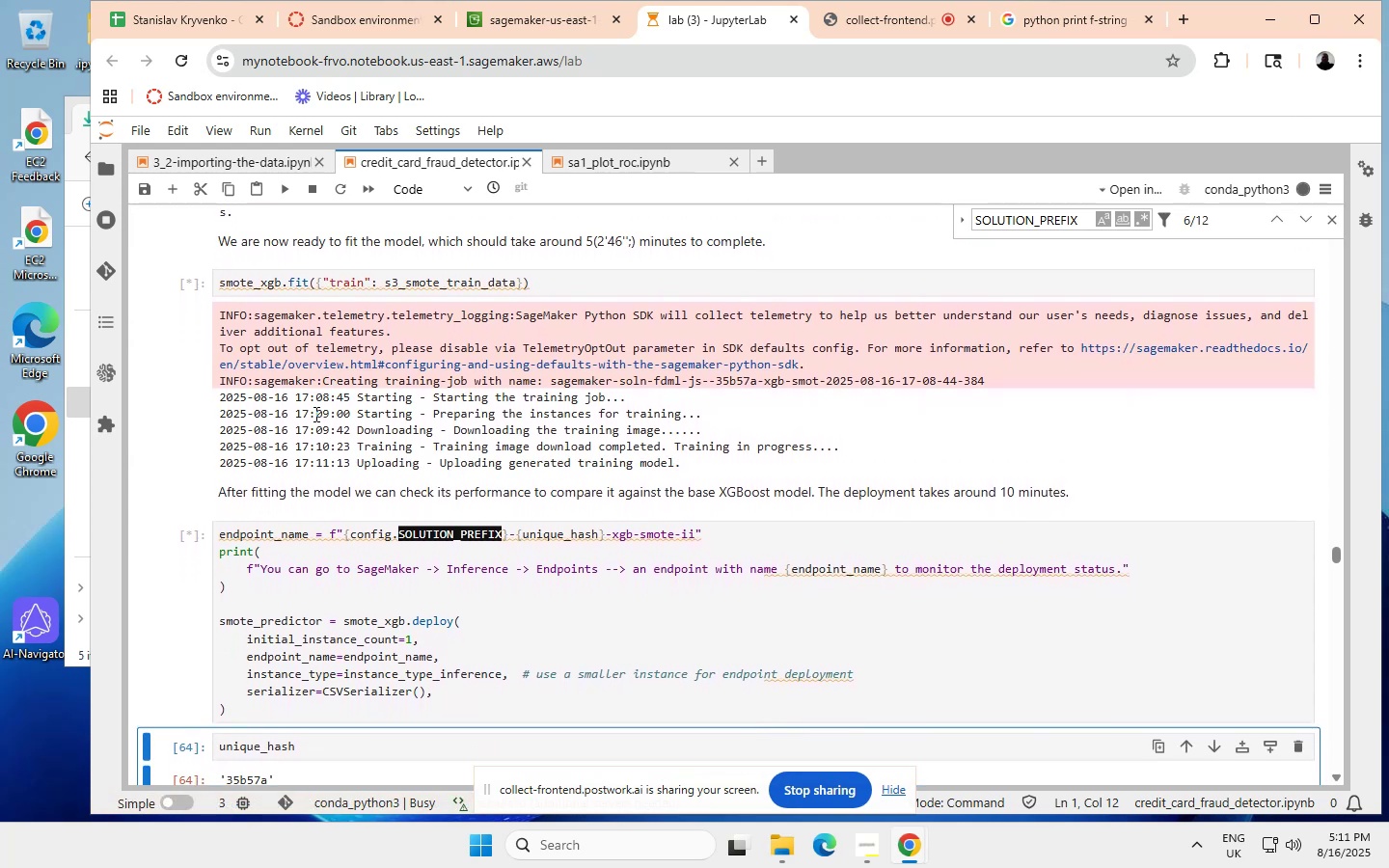 
wait(7.9)
 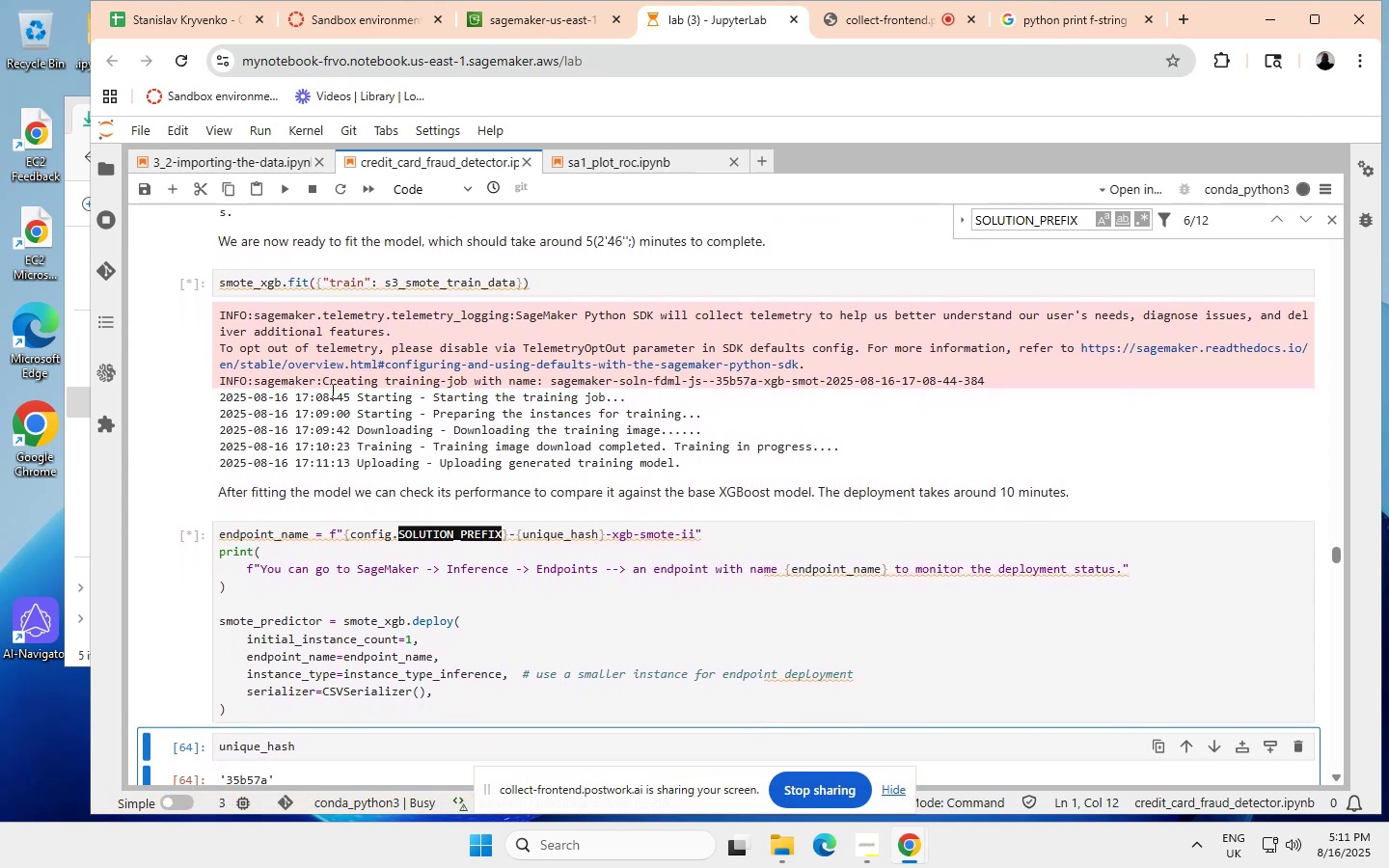 
scroll: coordinate [329, 438], scroll_direction: none, amount: 0.0
 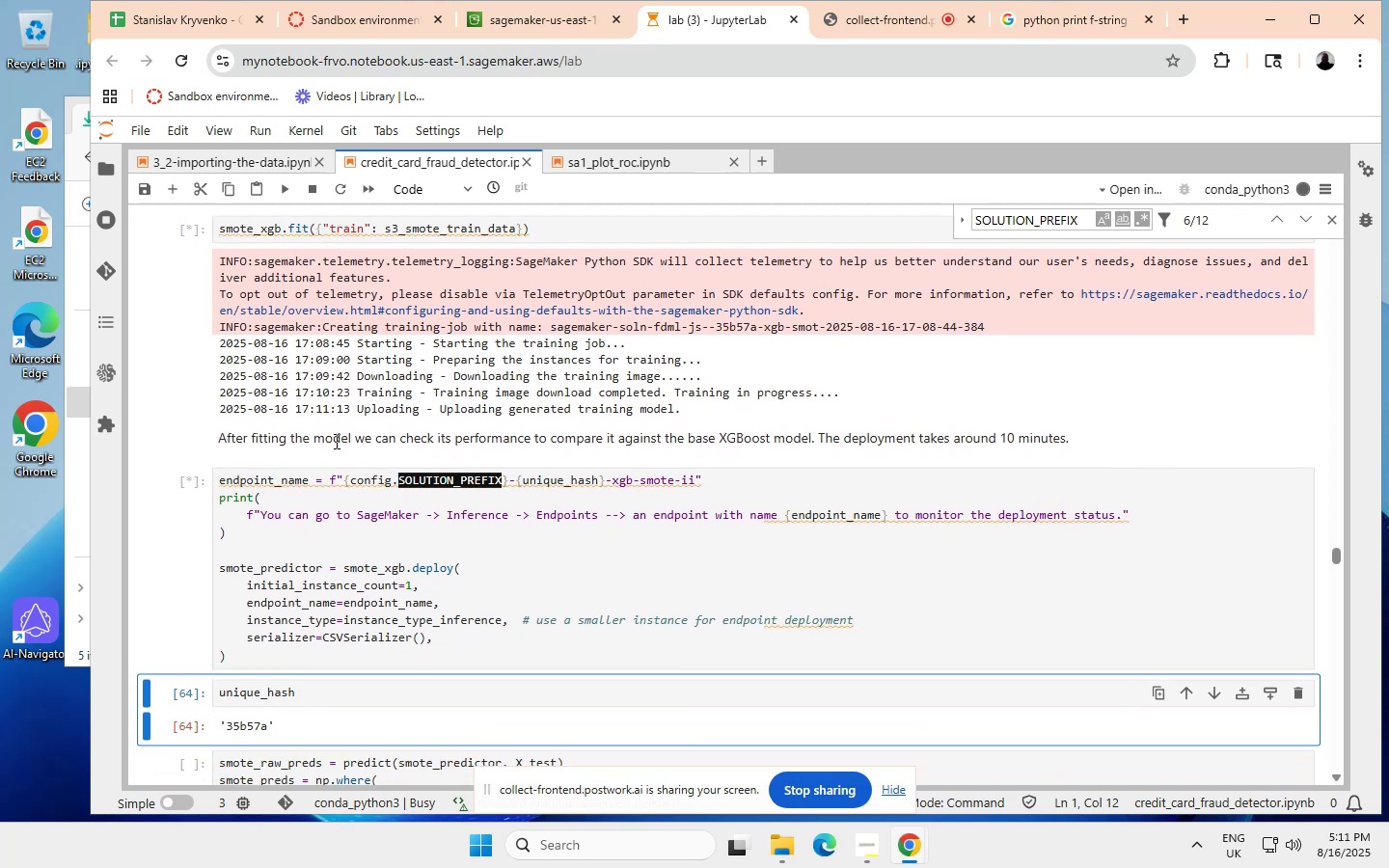 
wait(5.77)
 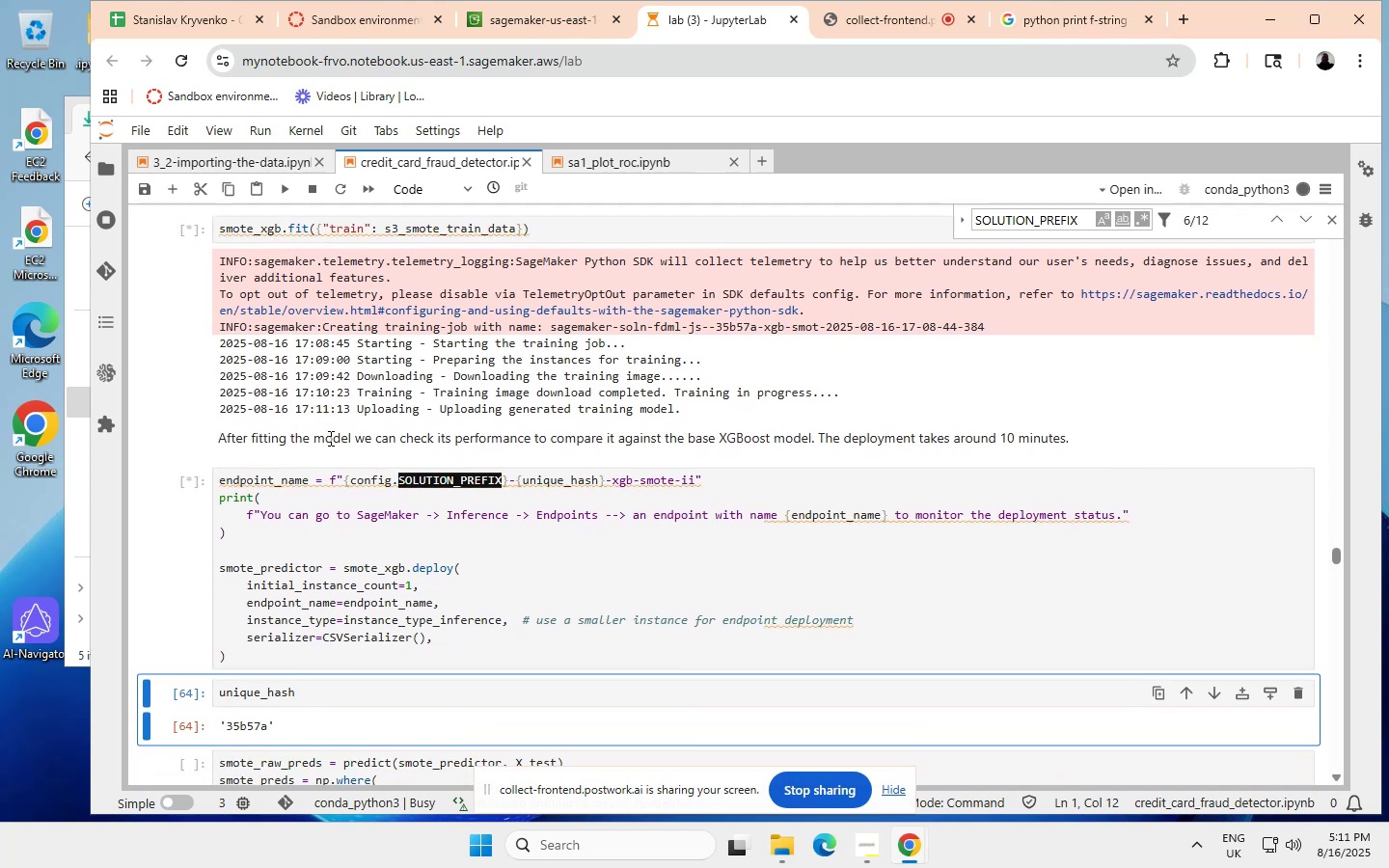 
left_click([693, 476])
 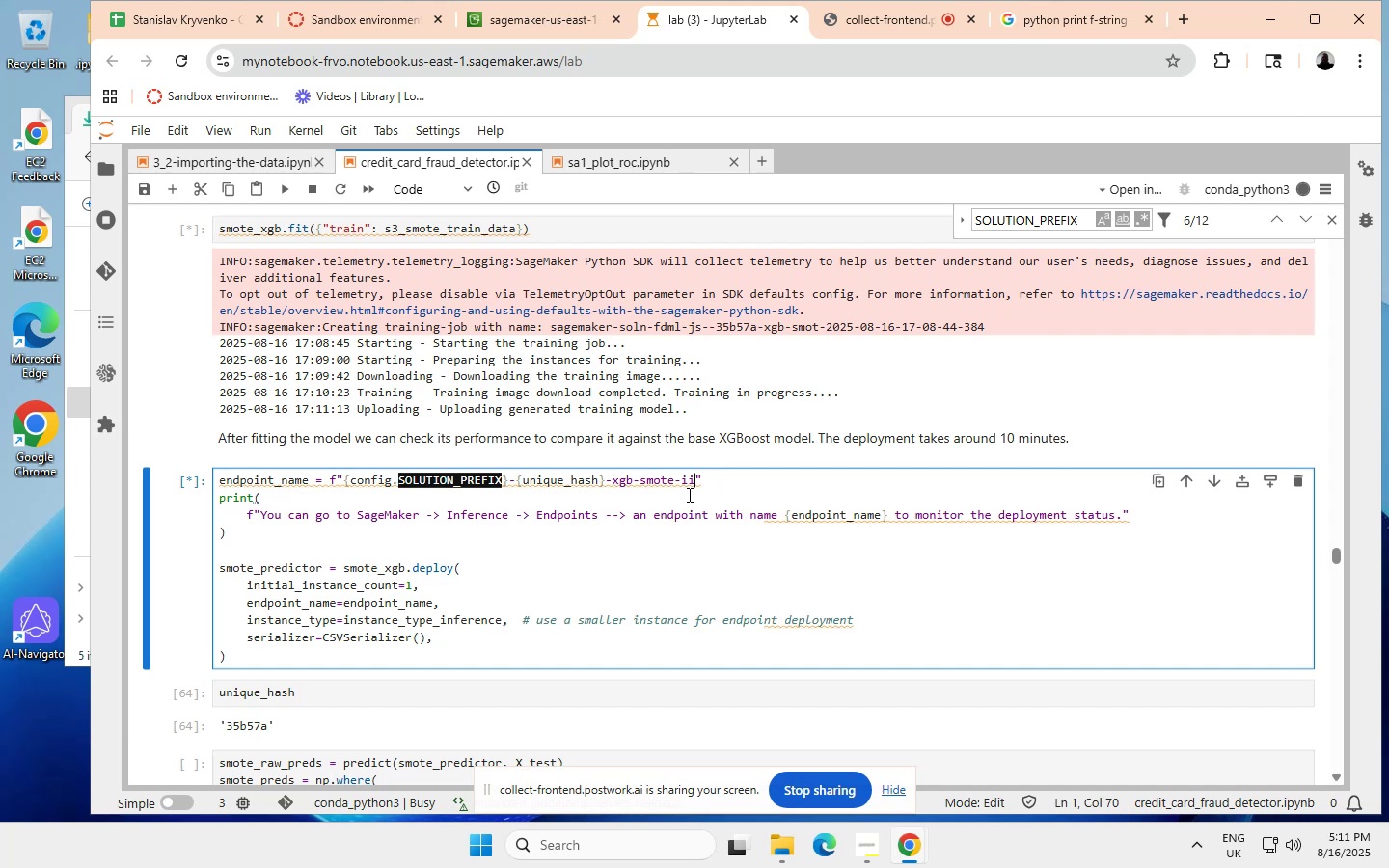 
wait(5.14)
 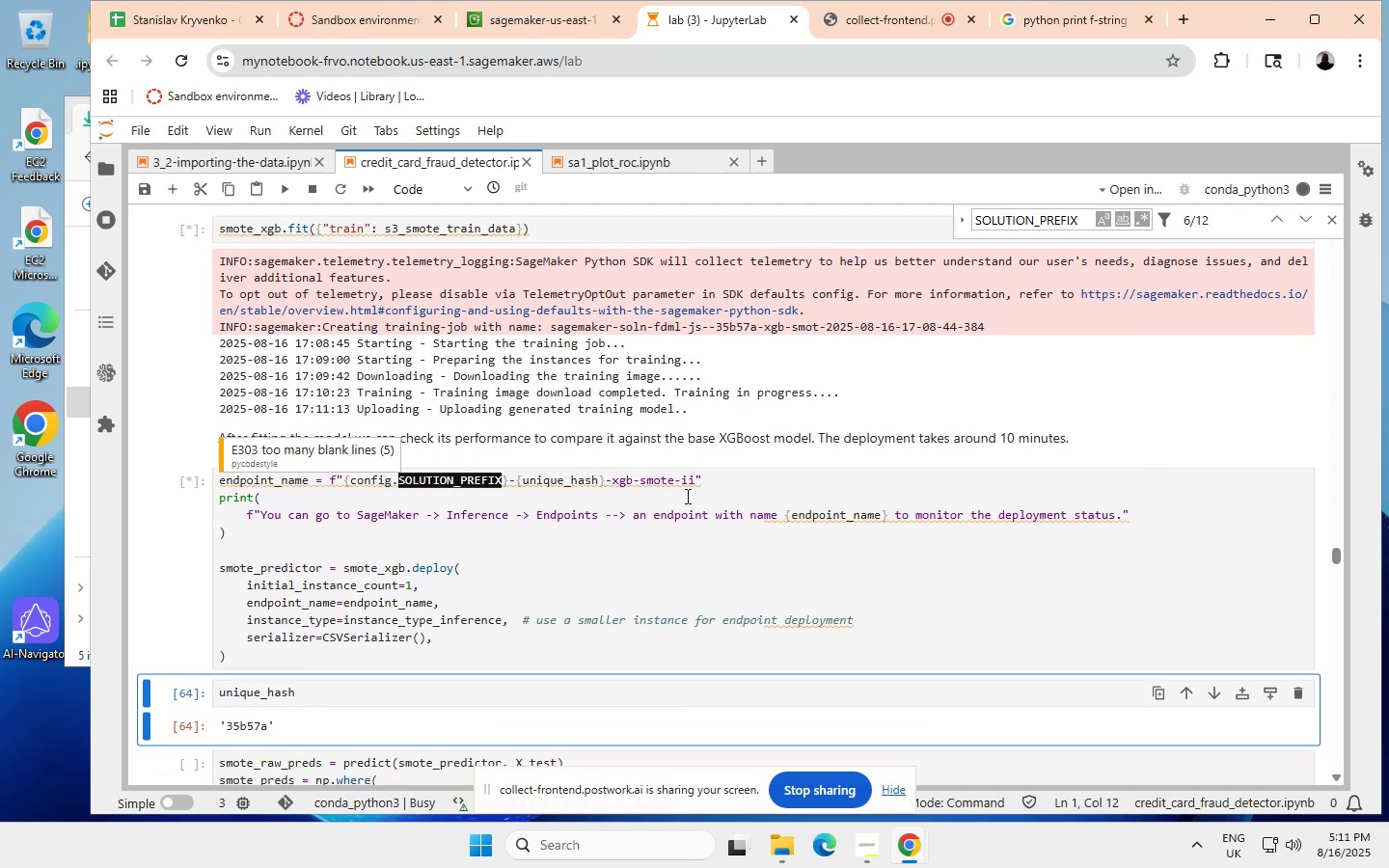 
key(I)
 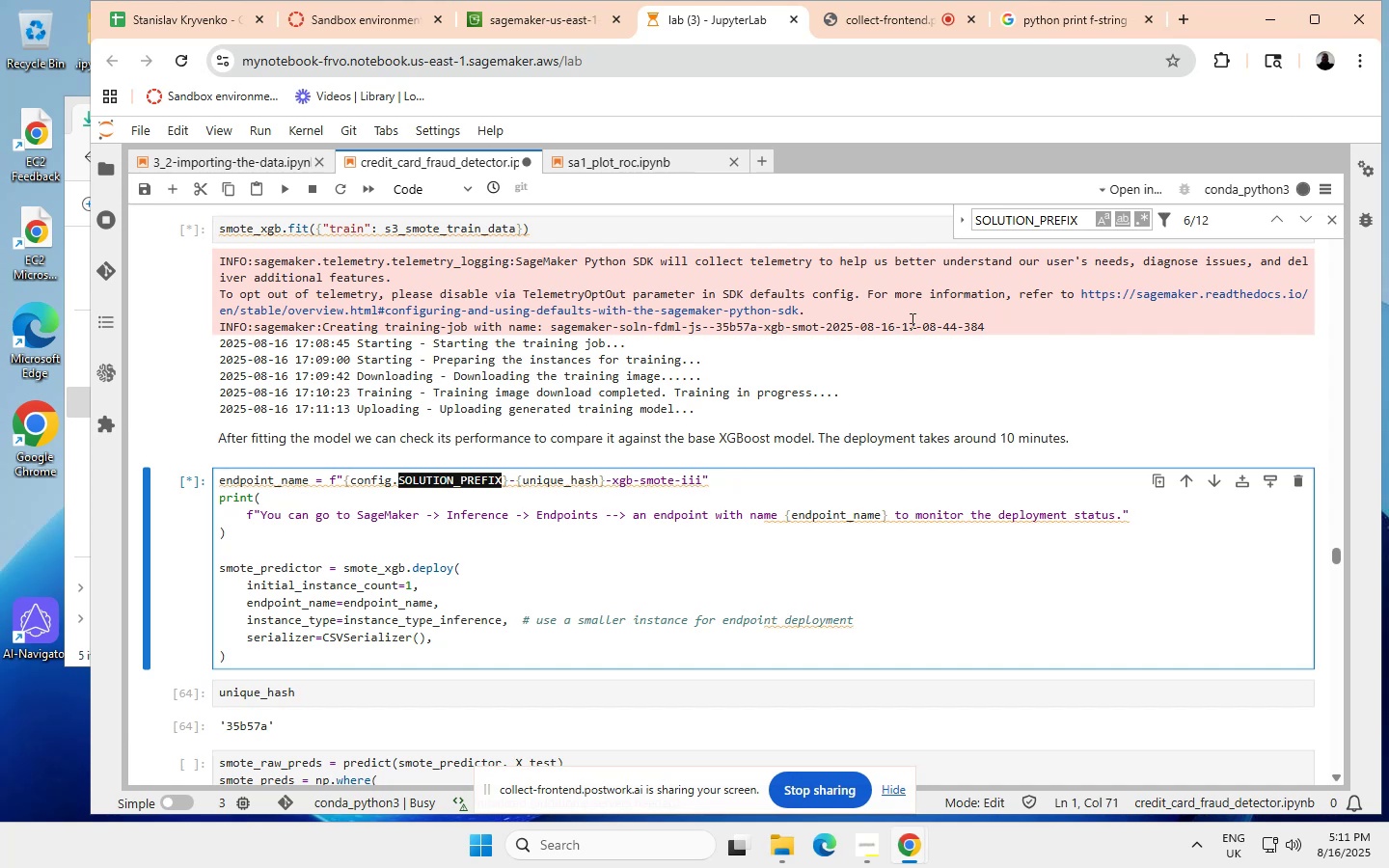 
wait(15.12)
 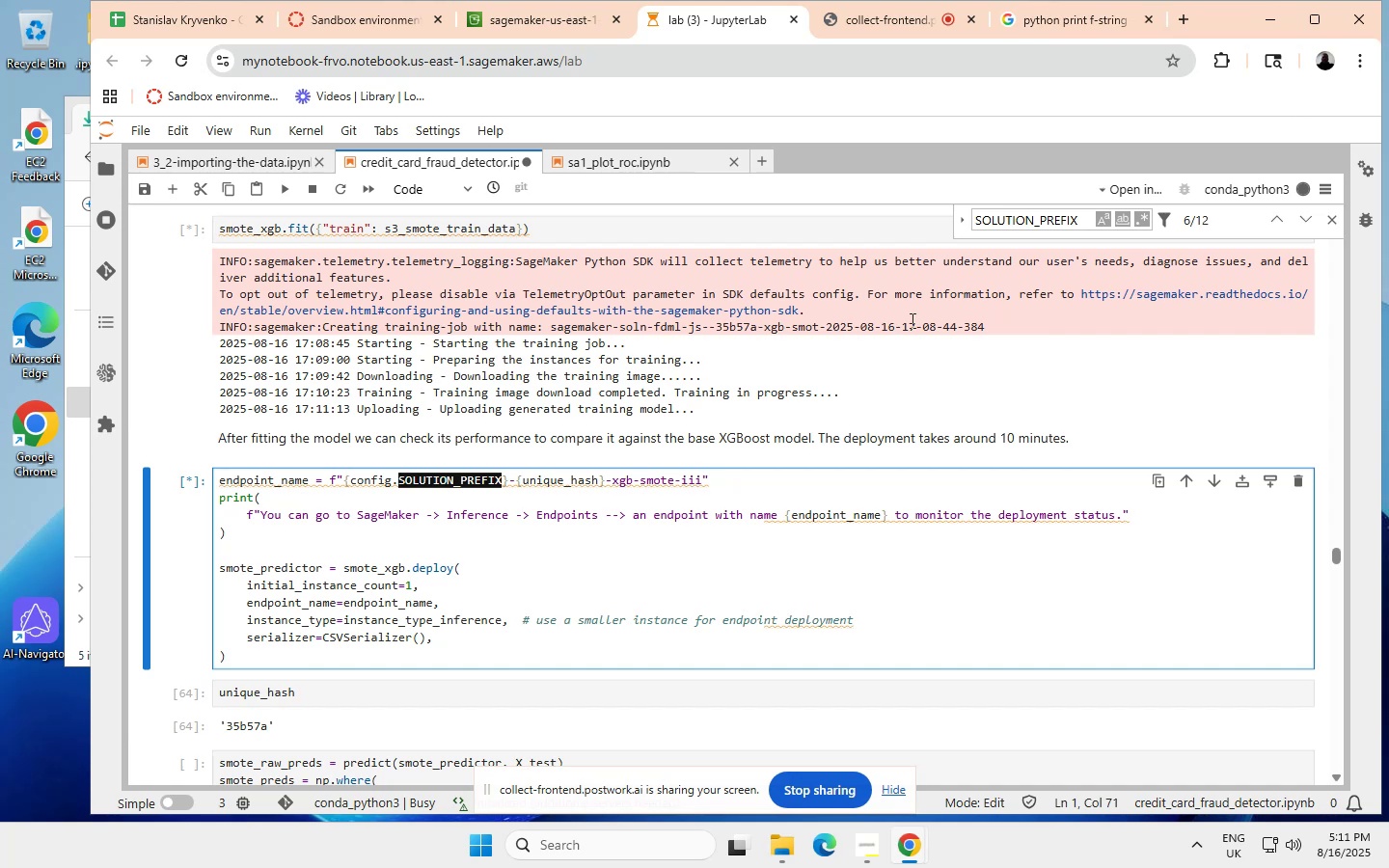 
left_click([1330, 217])
 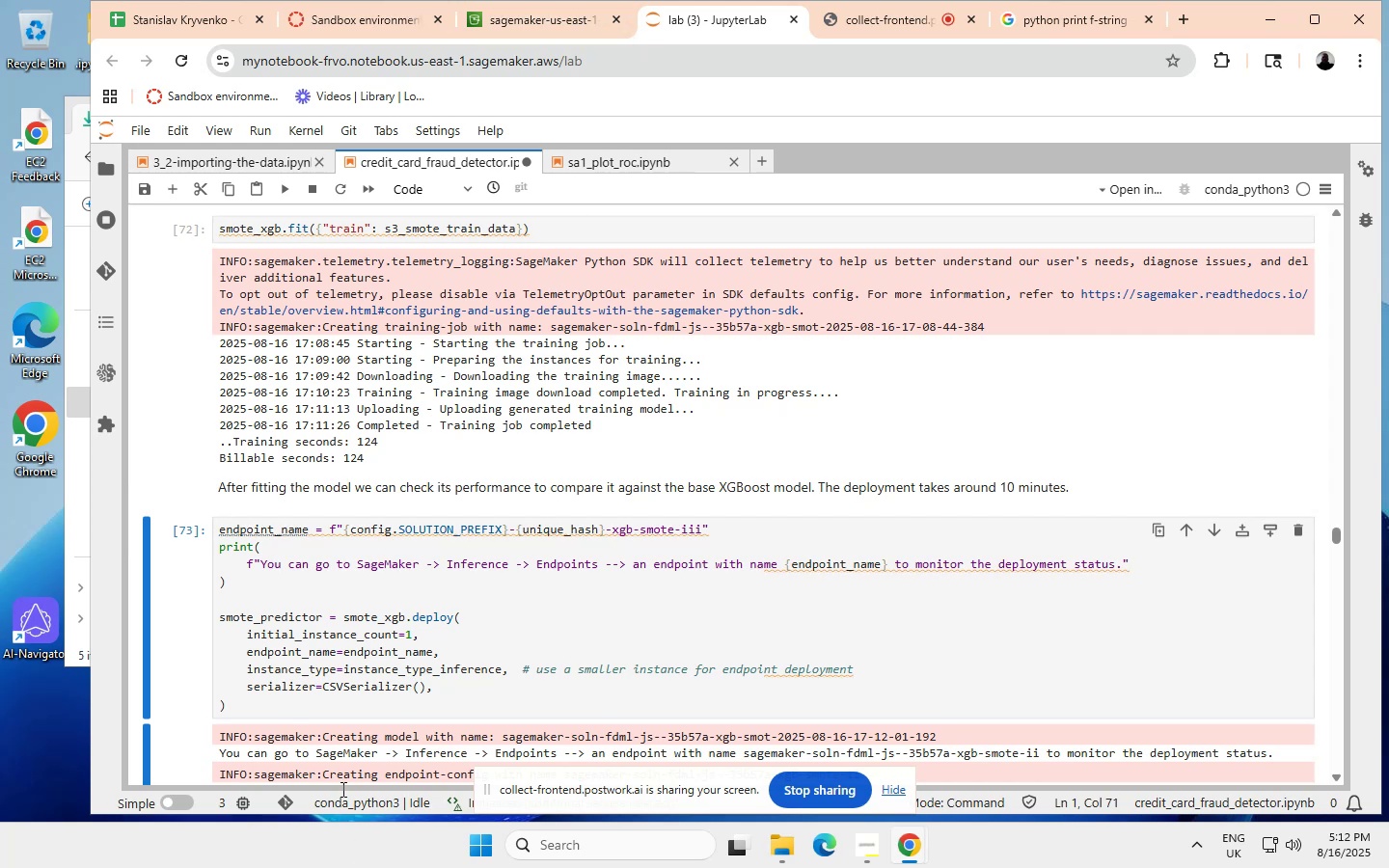 
wait(55.8)
 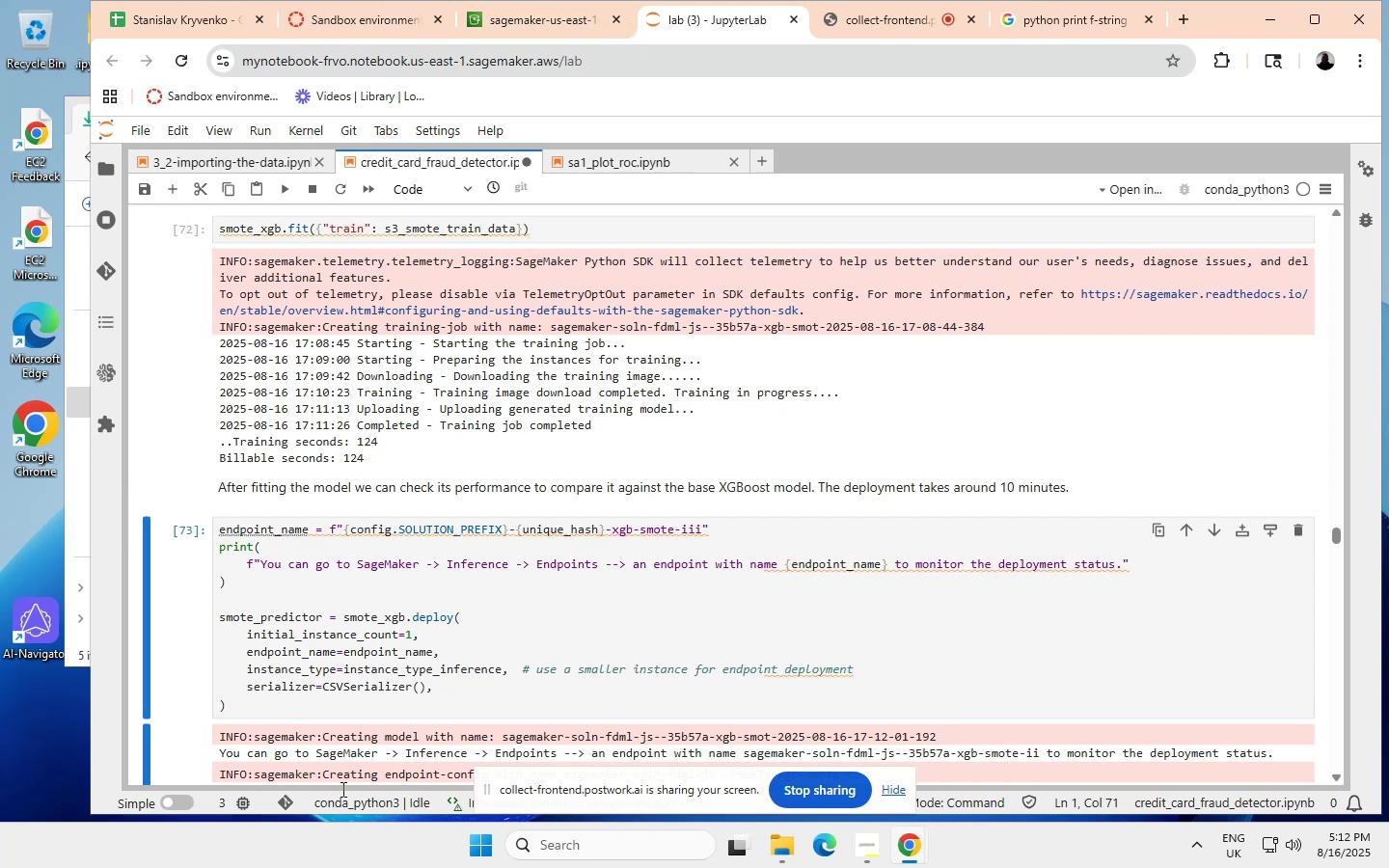 
scroll: coordinate [386, 490], scroll_direction: none, amount: 0.0
 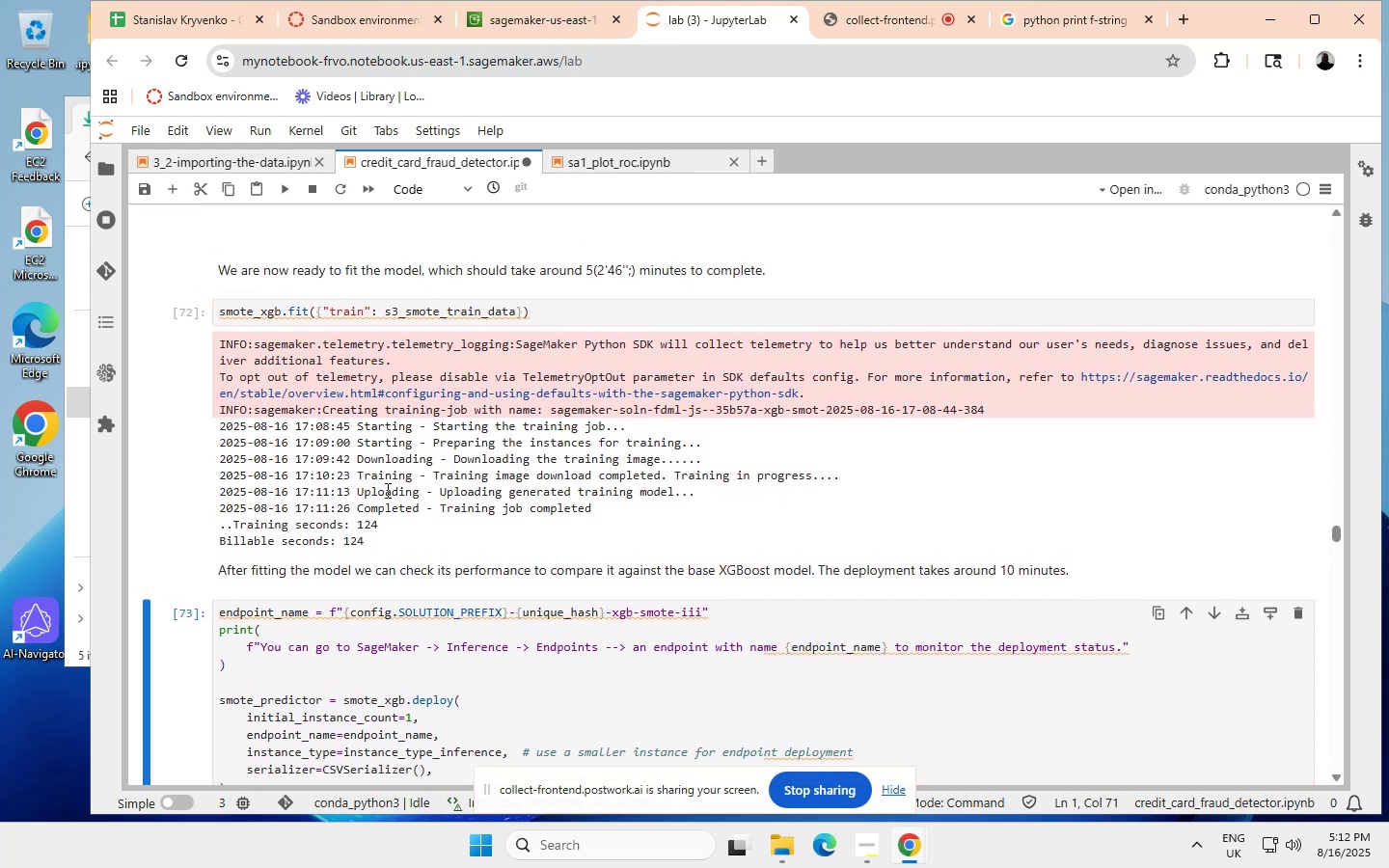 
scroll: coordinate [386, 490], scroll_direction: down, amount: 2.0
 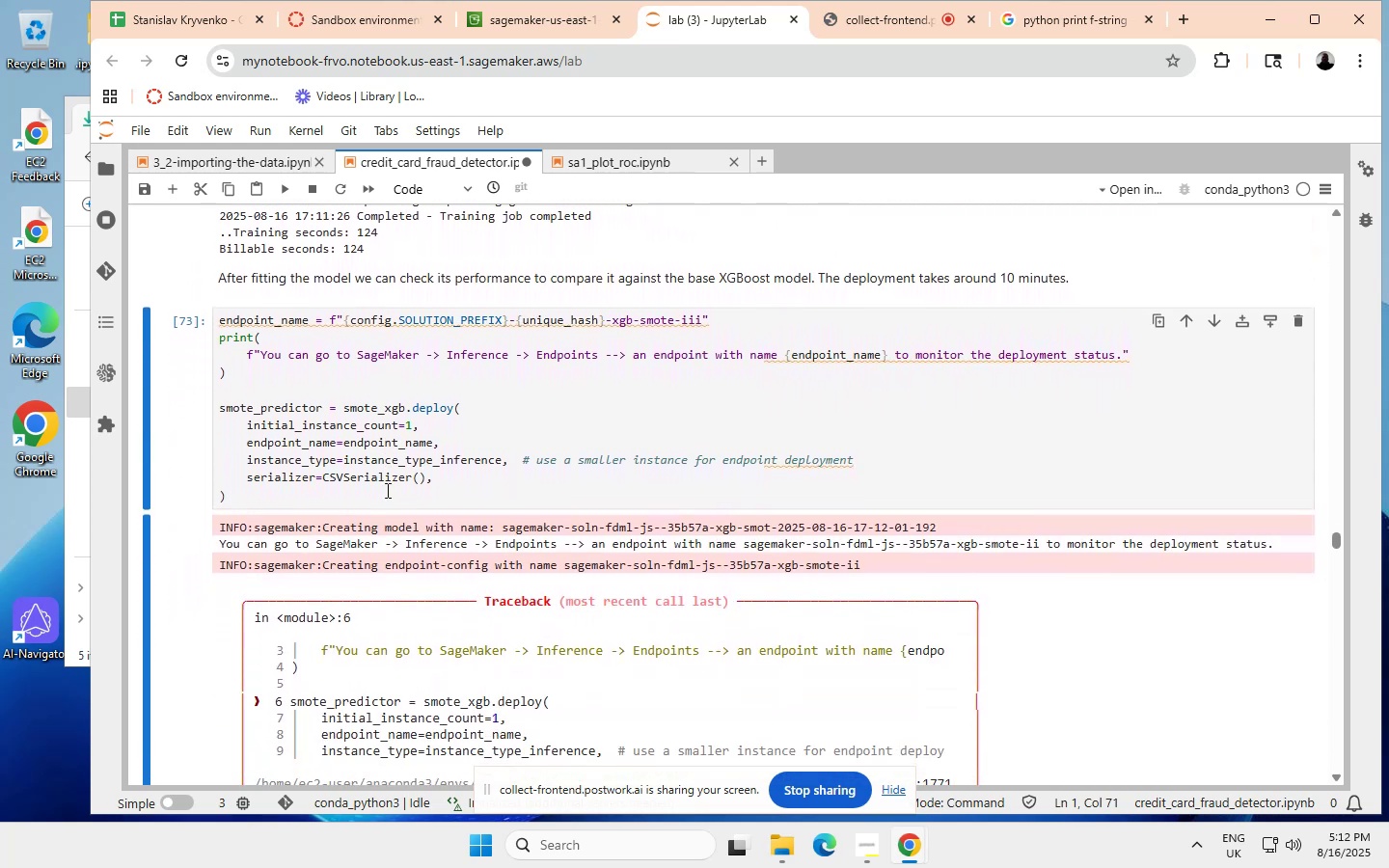 
scroll: coordinate [387, 490], scroll_direction: none, amount: 0.0
 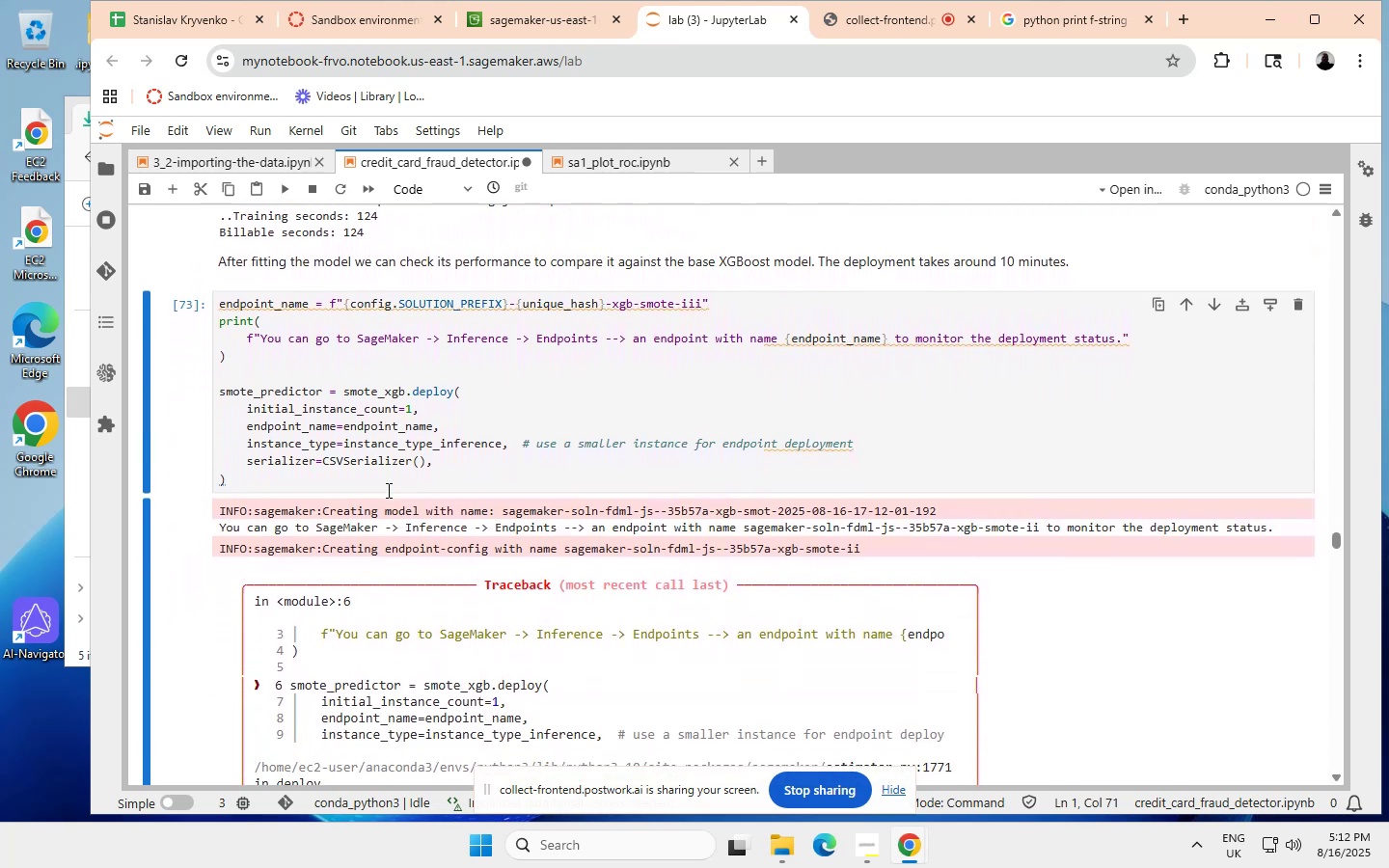 
scroll: coordinate [387, 489], scroll_direction: down, amount: 2.0
 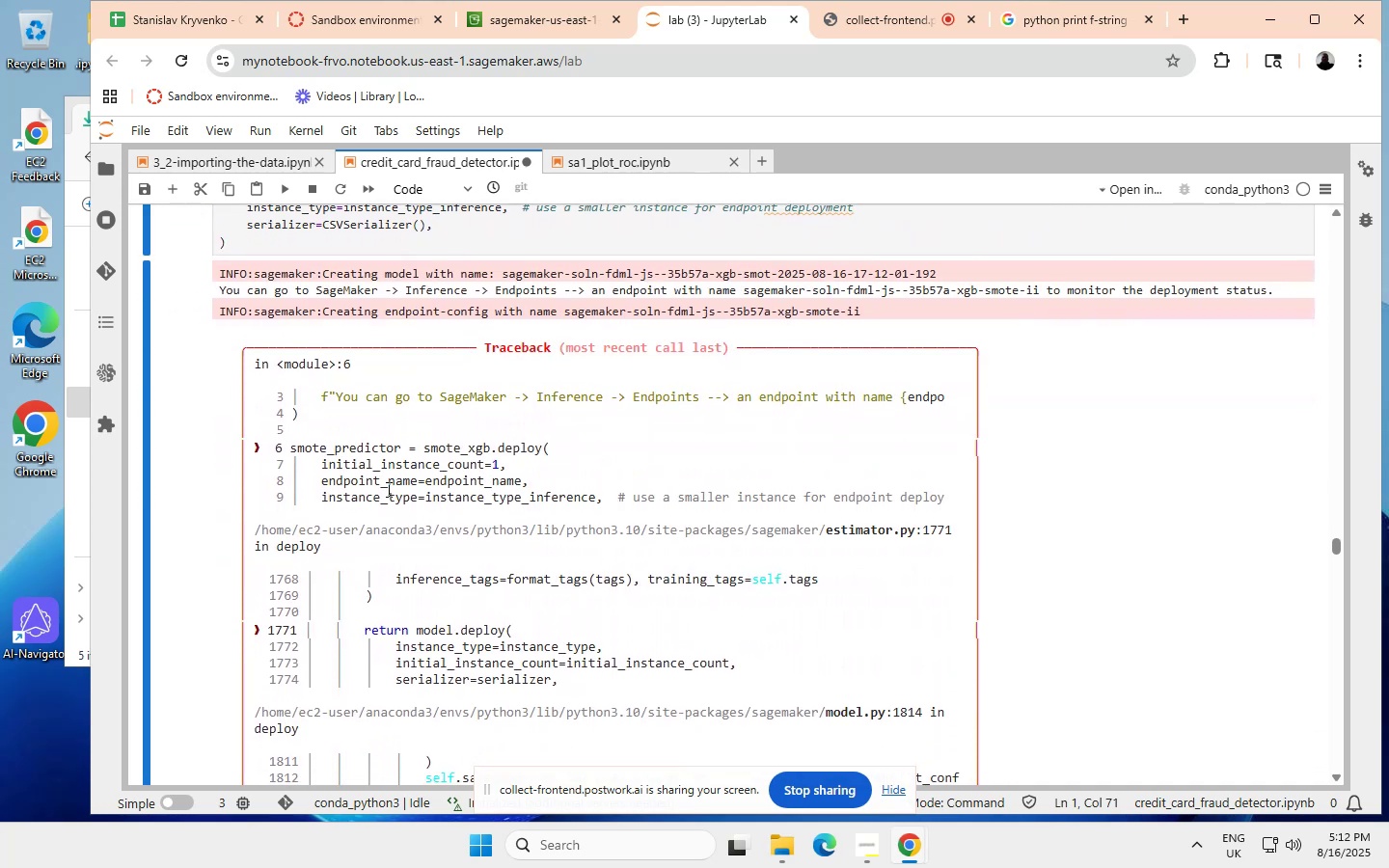 
wait(8.27)
 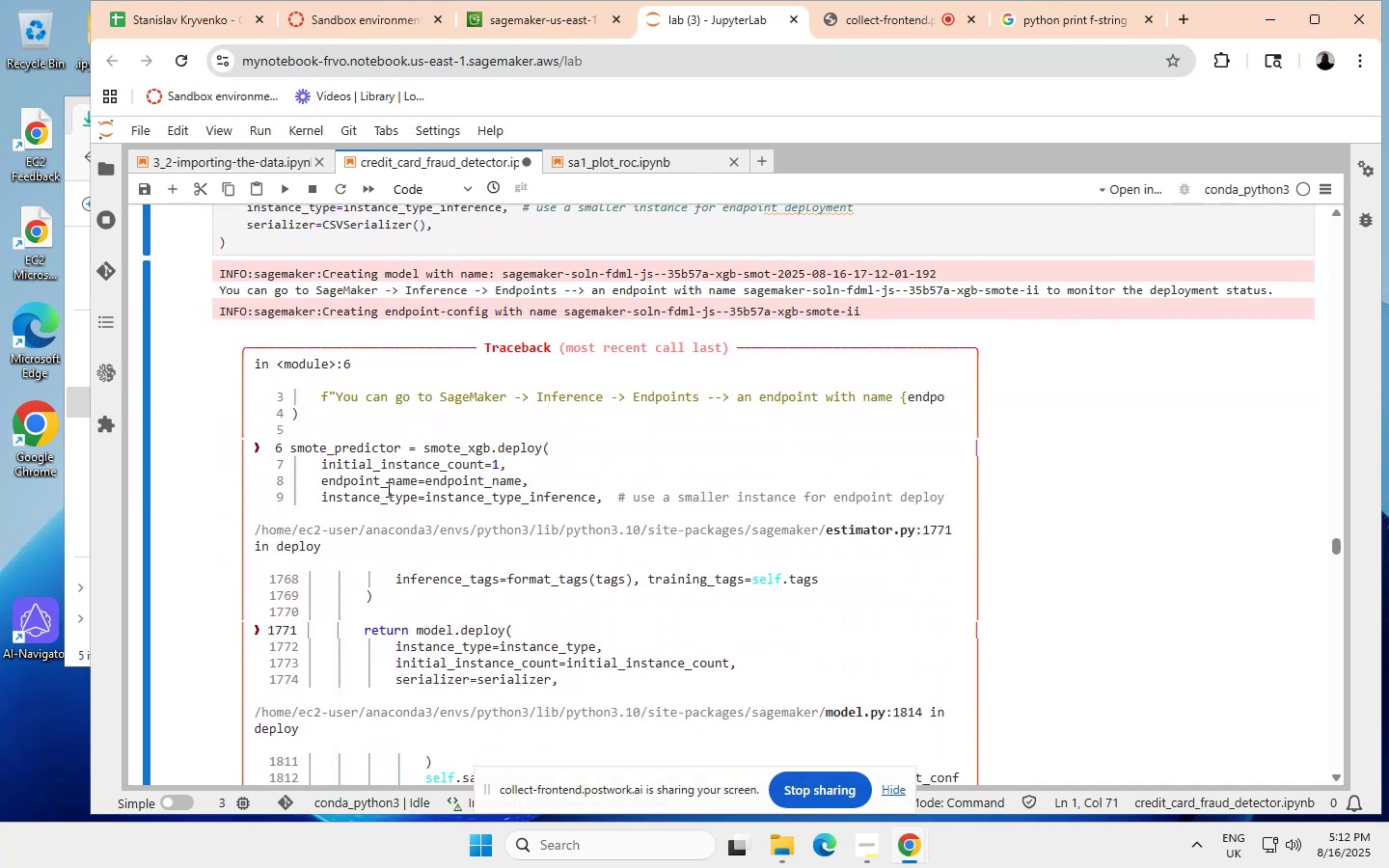 
scroll: coordinate [443, 499], scroll_direction: none, amount: 0.0
 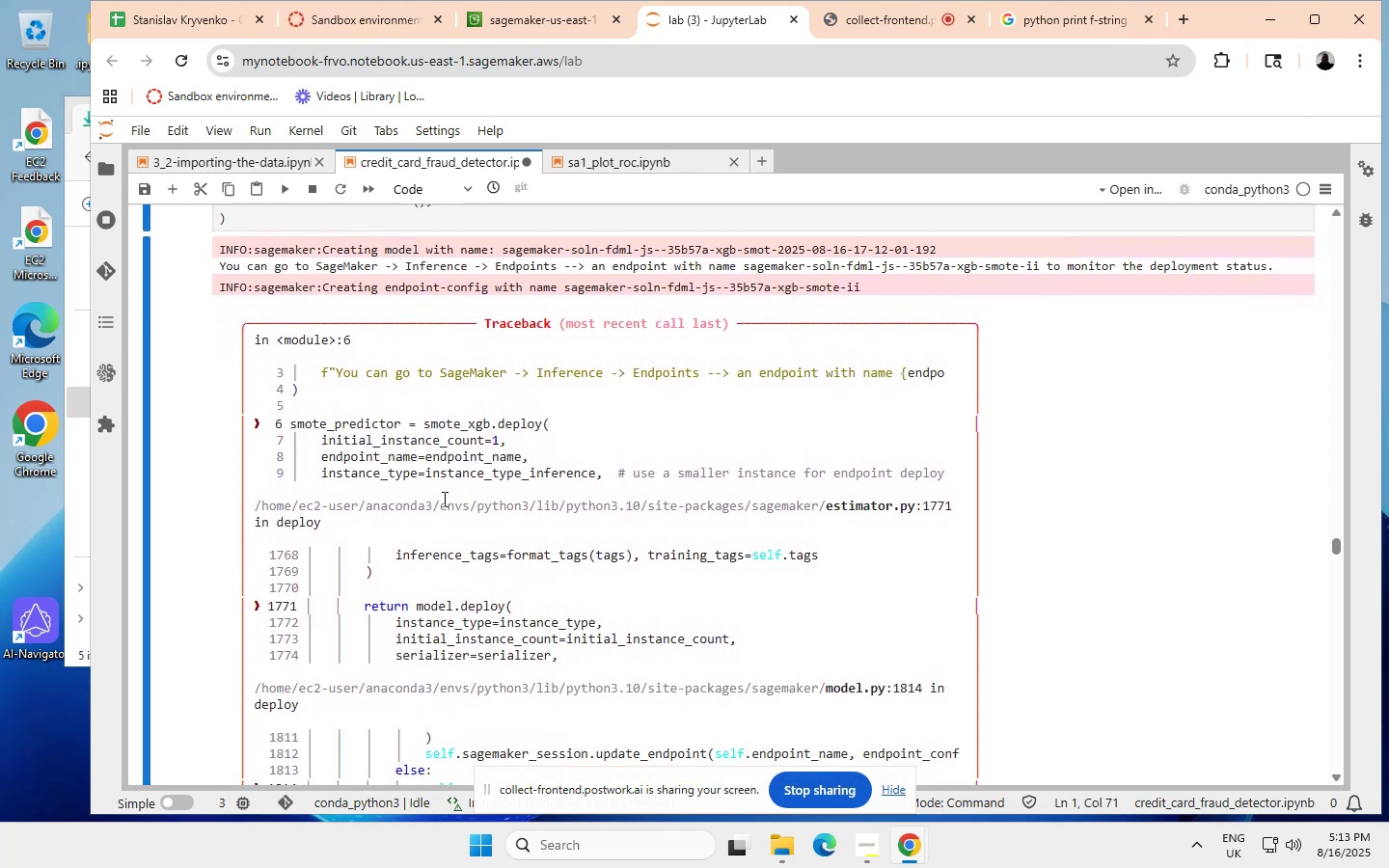 
scroll: coordinate [443, 499], scroll_direction: down, amount: 2.0
 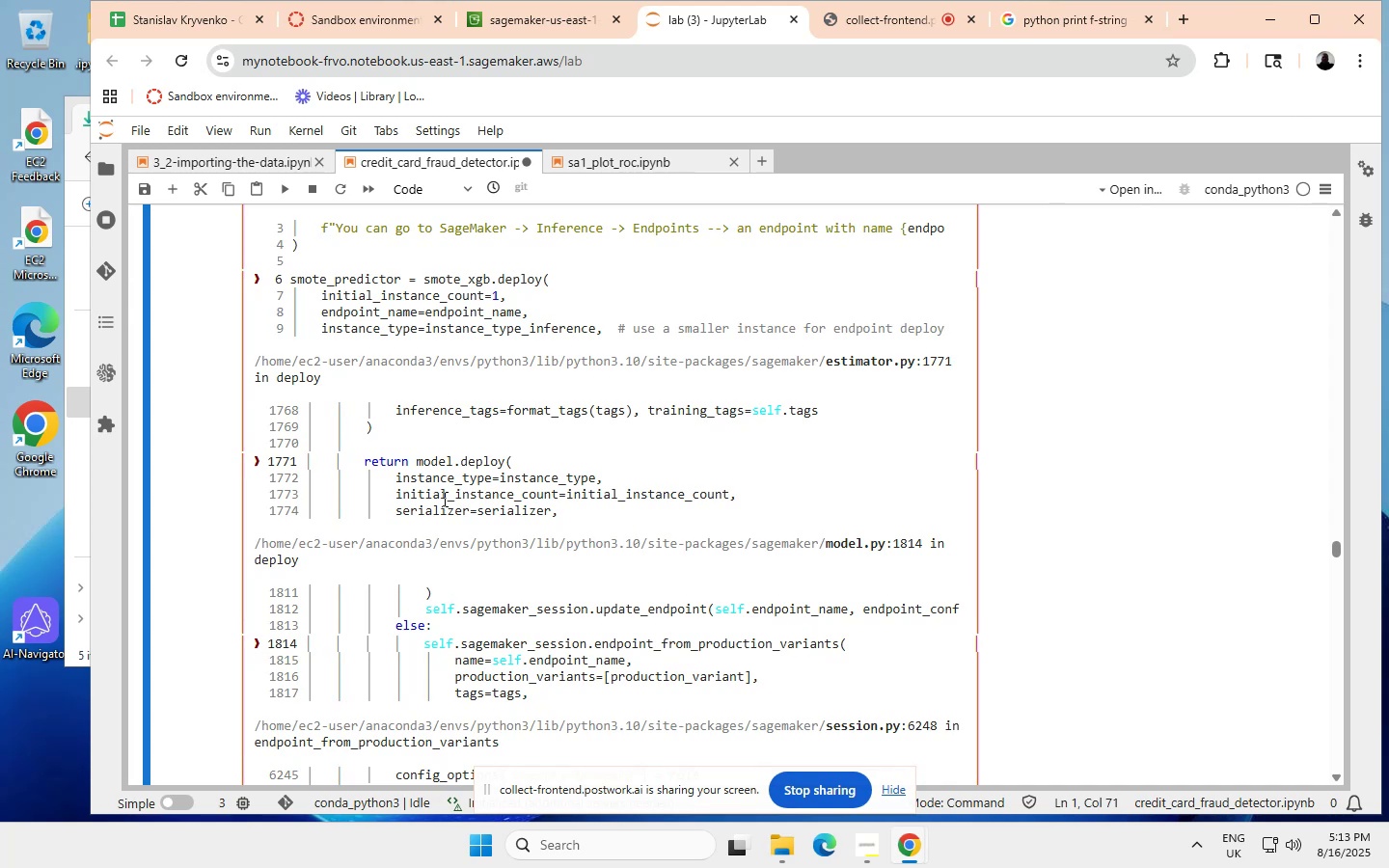 
wait(7.66)
 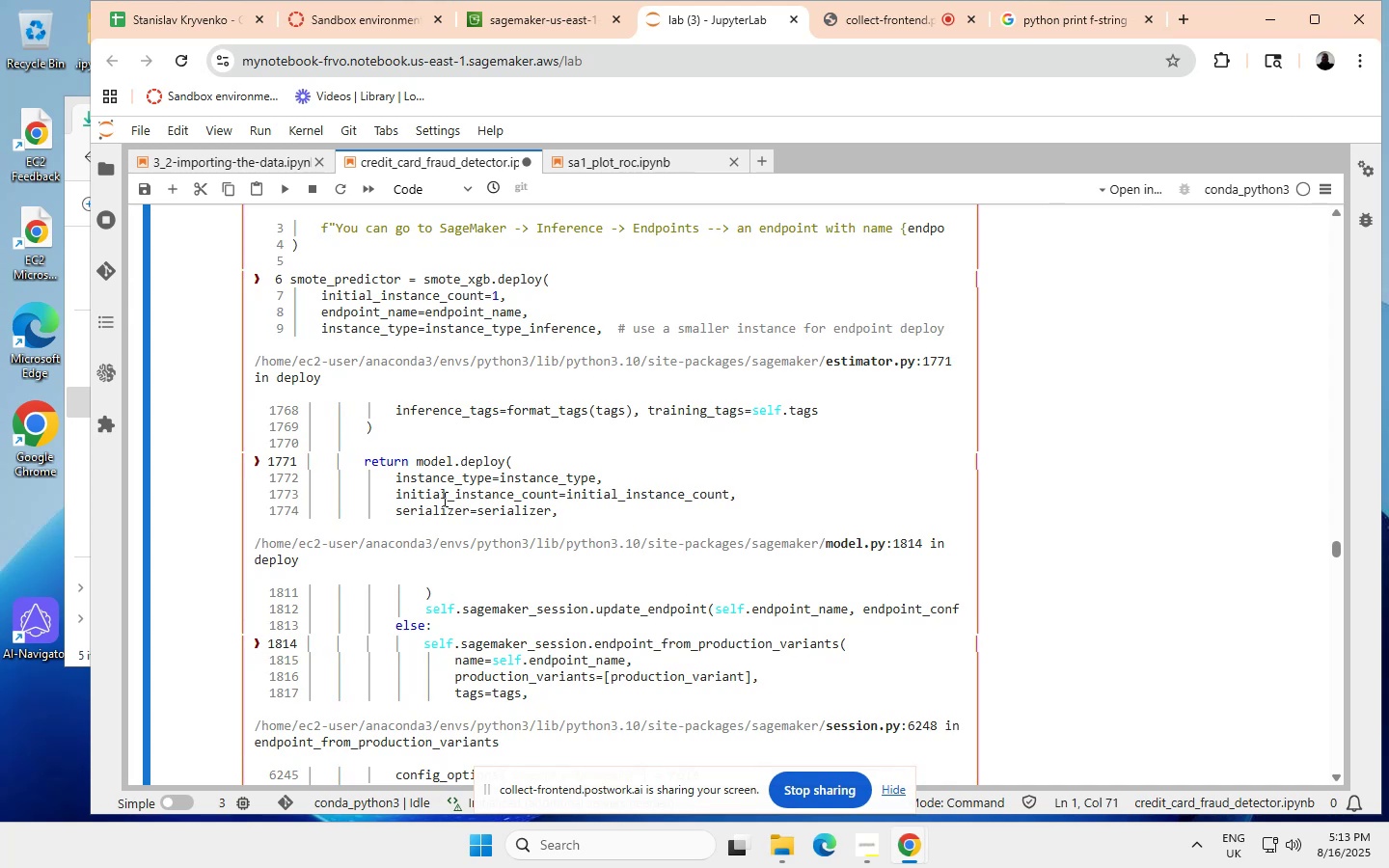 
scroll: coordinate [424, 543], scroll_direction: down, amount: 1.0
 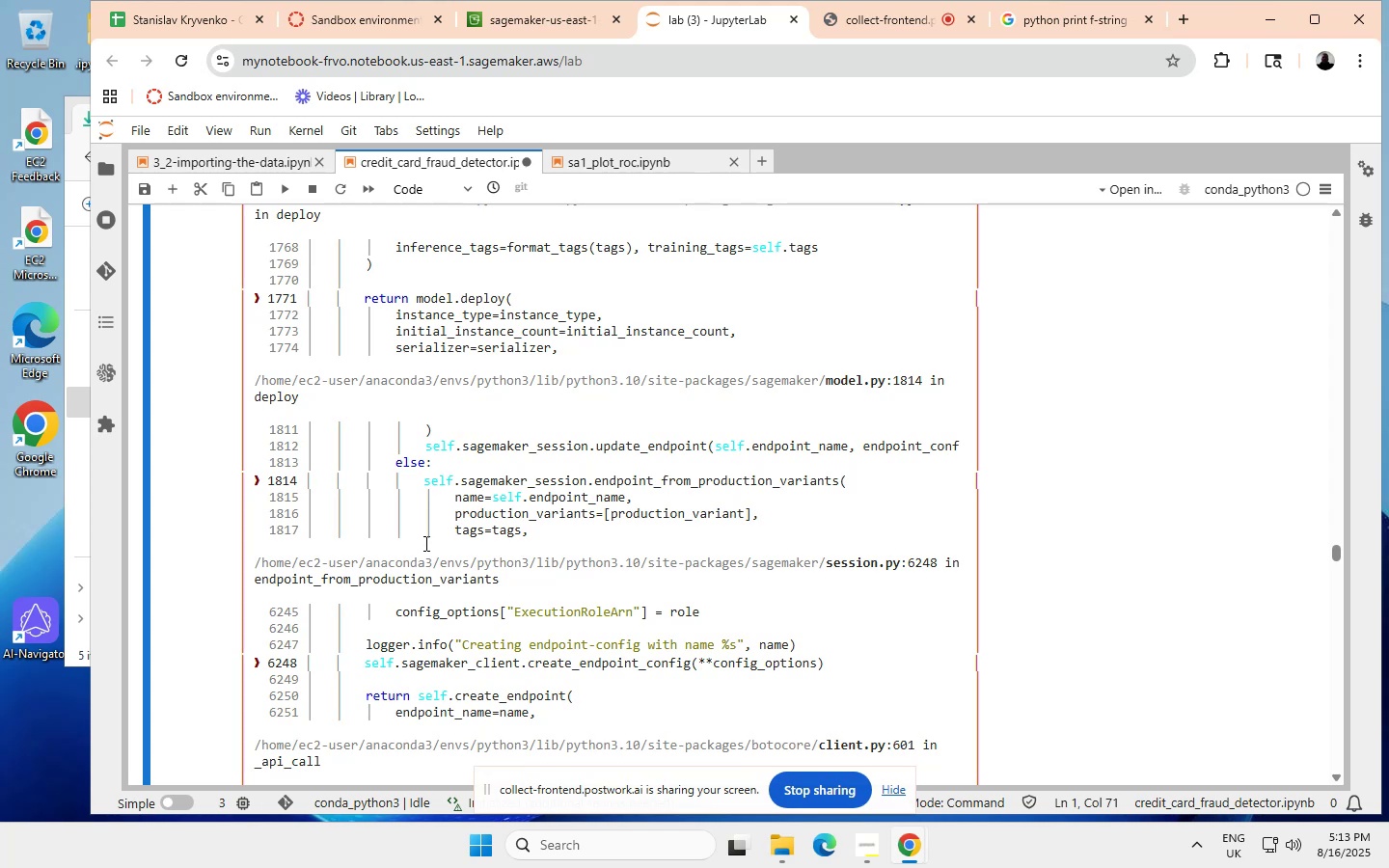 
scroll: coordinate [424, 542], scroll_direction: none, amount: 0.0
 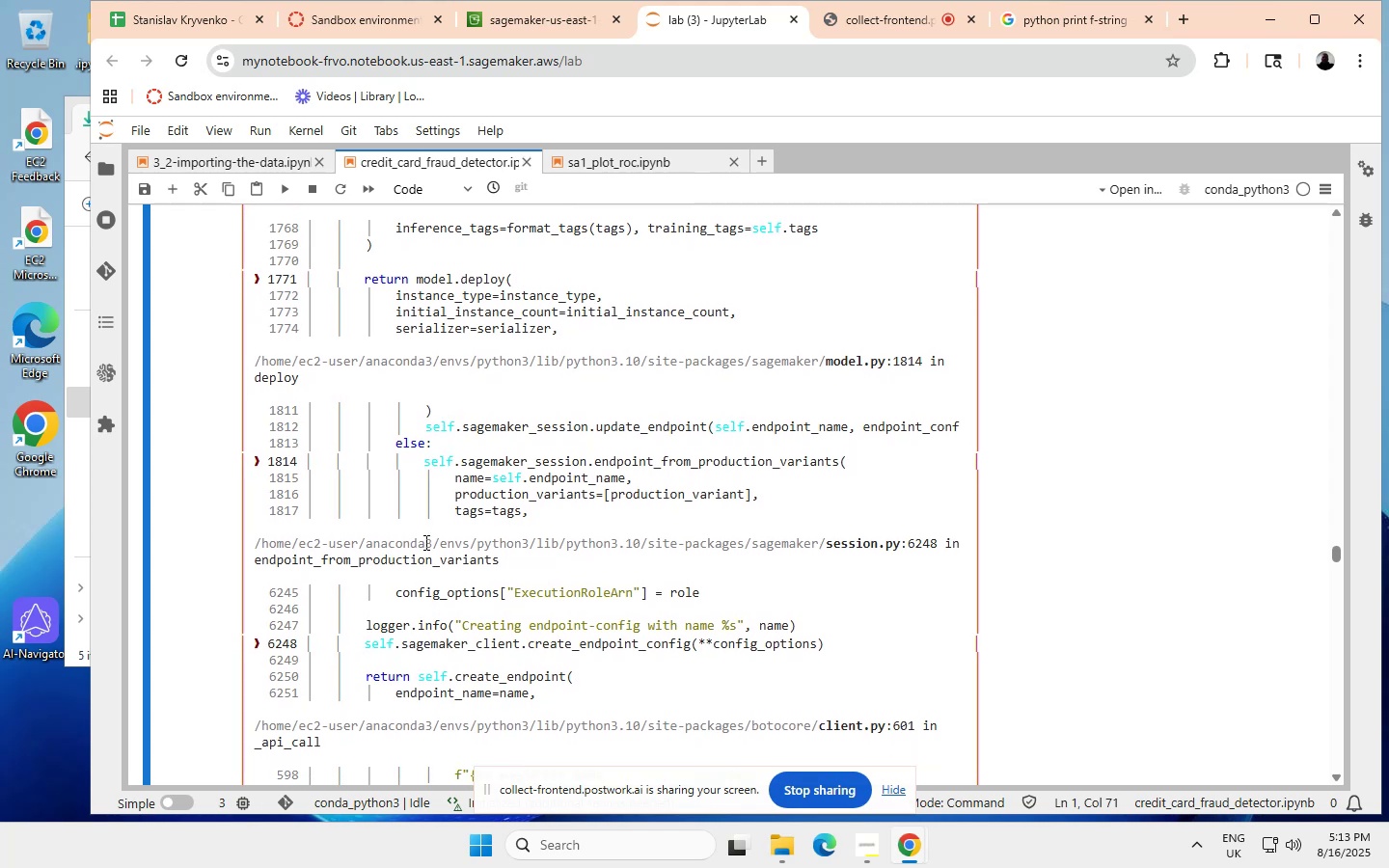 
scroll: coordinate [424, 542], scroll_direction: down, amount: 2.0
 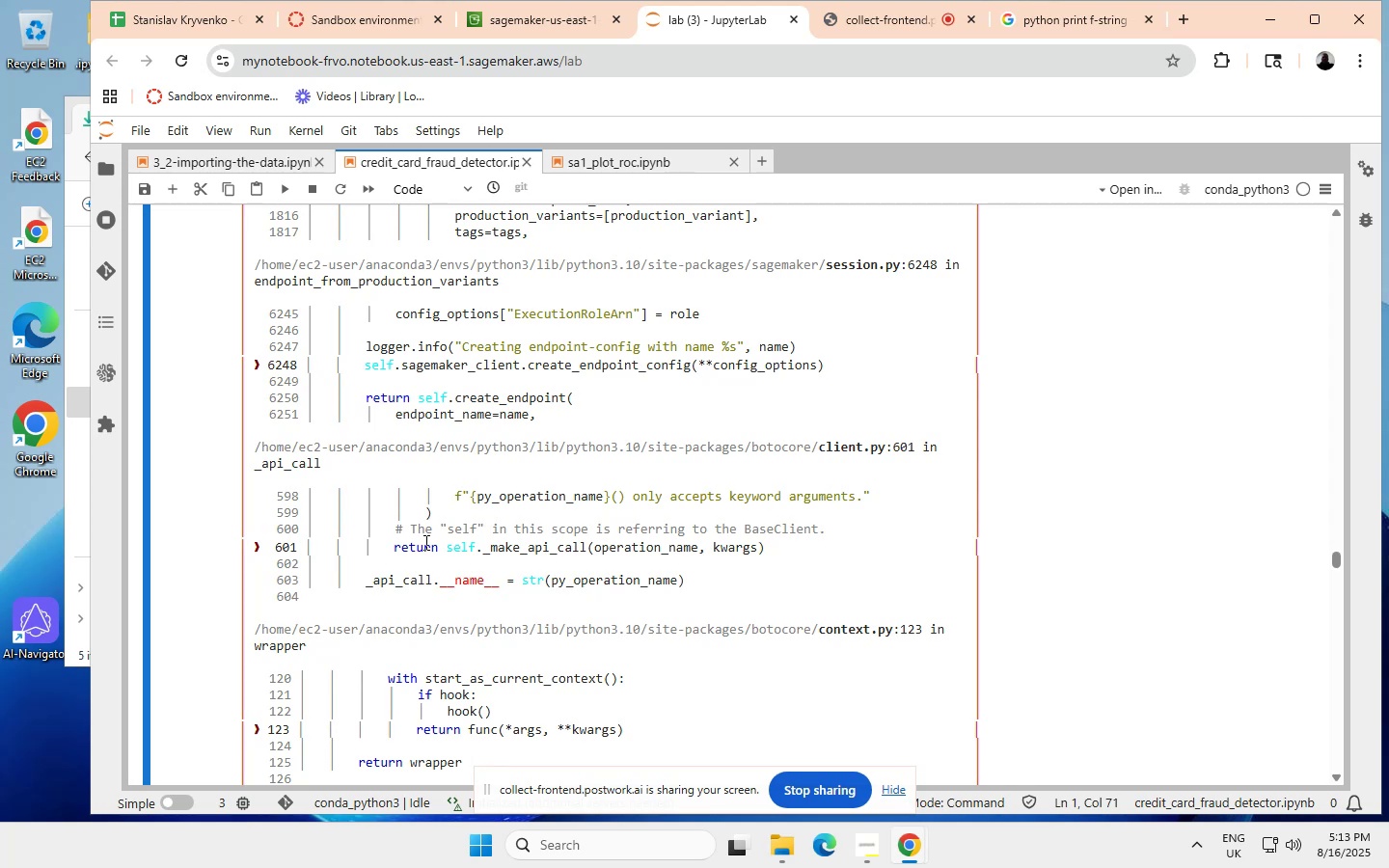 
wait(9.31)
 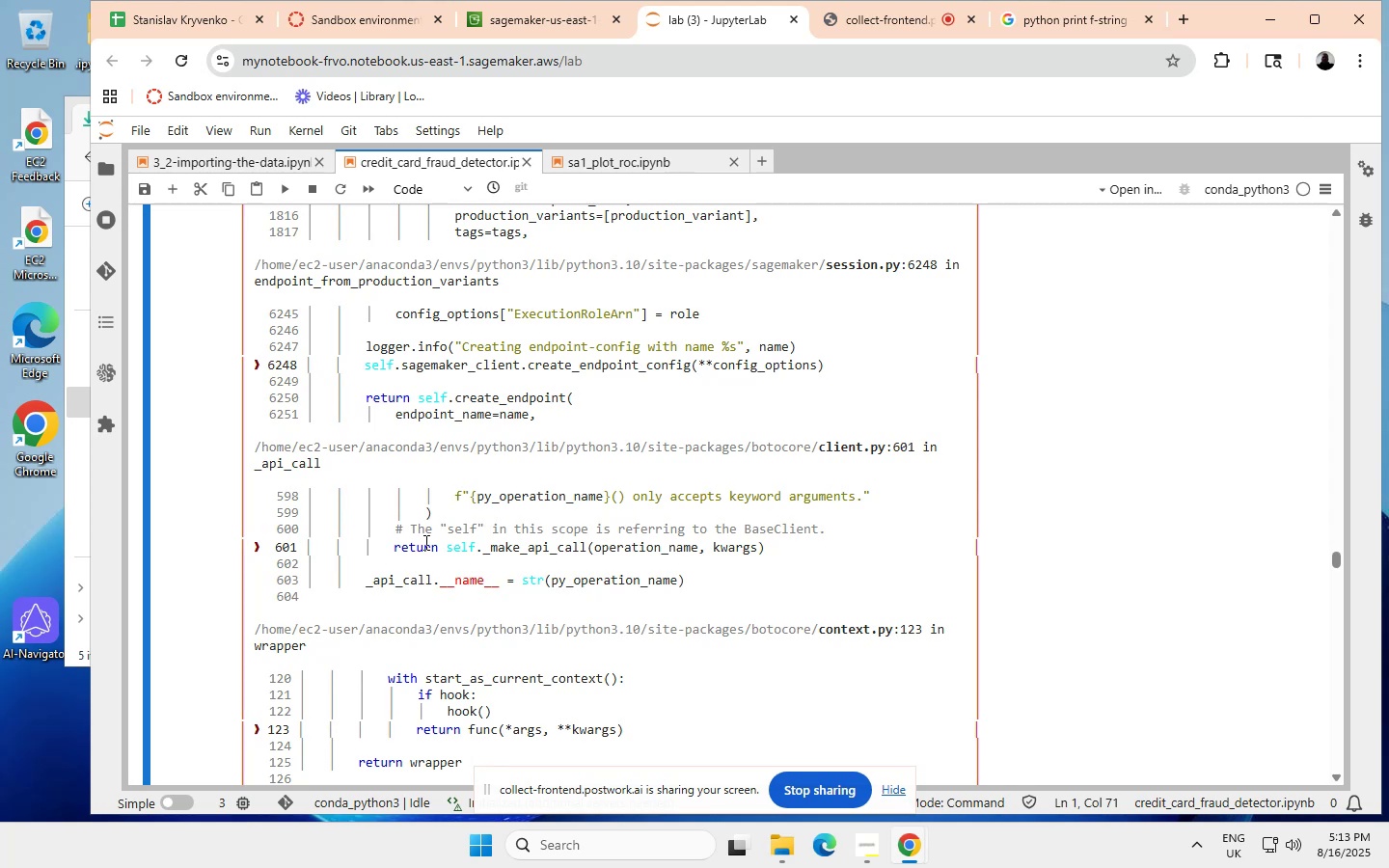 
scroll: coordinate [443, 583], scroll_direction: down, amount: 4.0
 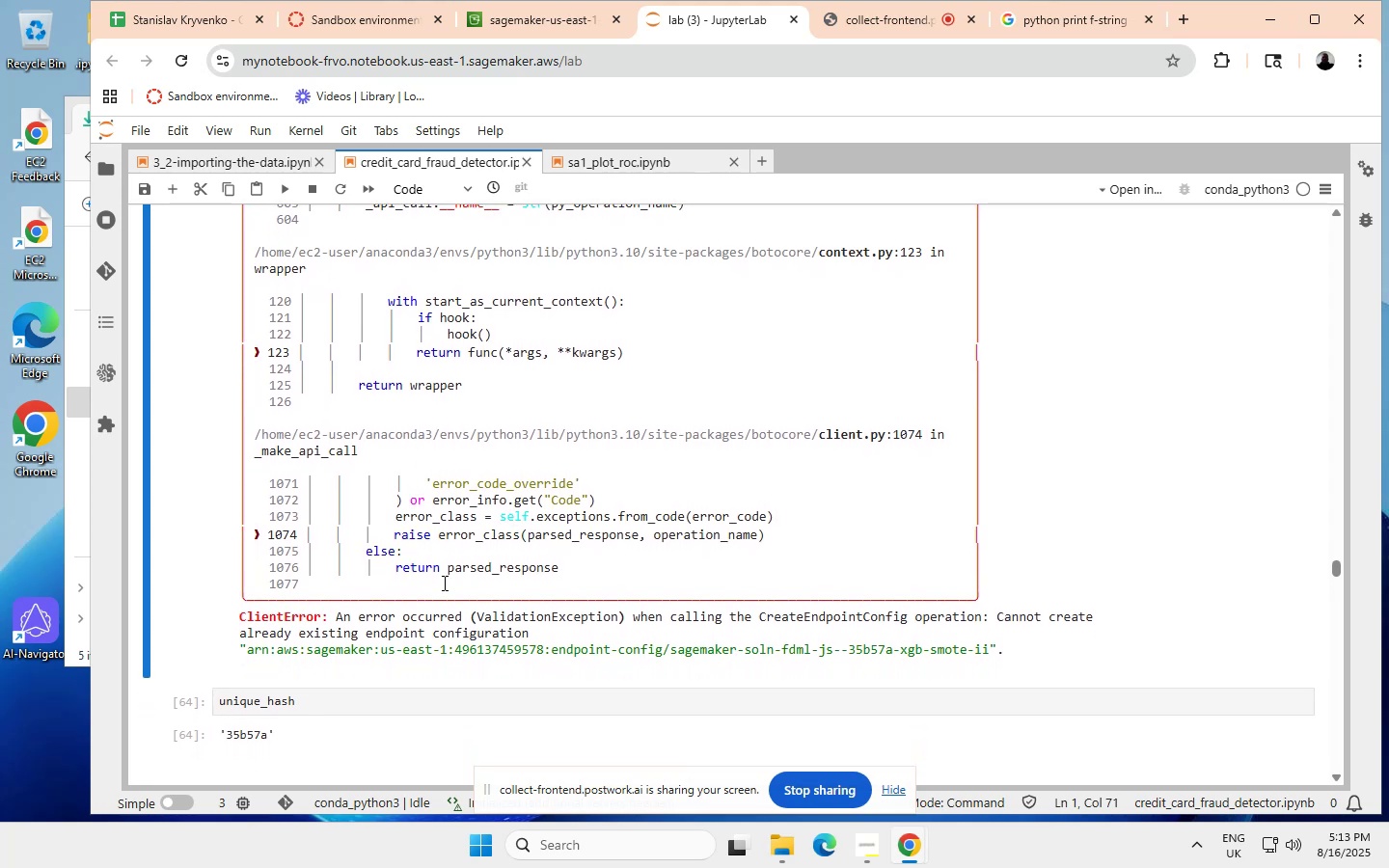 
scroll: coordinate [443, 583], scroll_direction: none, amount: 0.0
 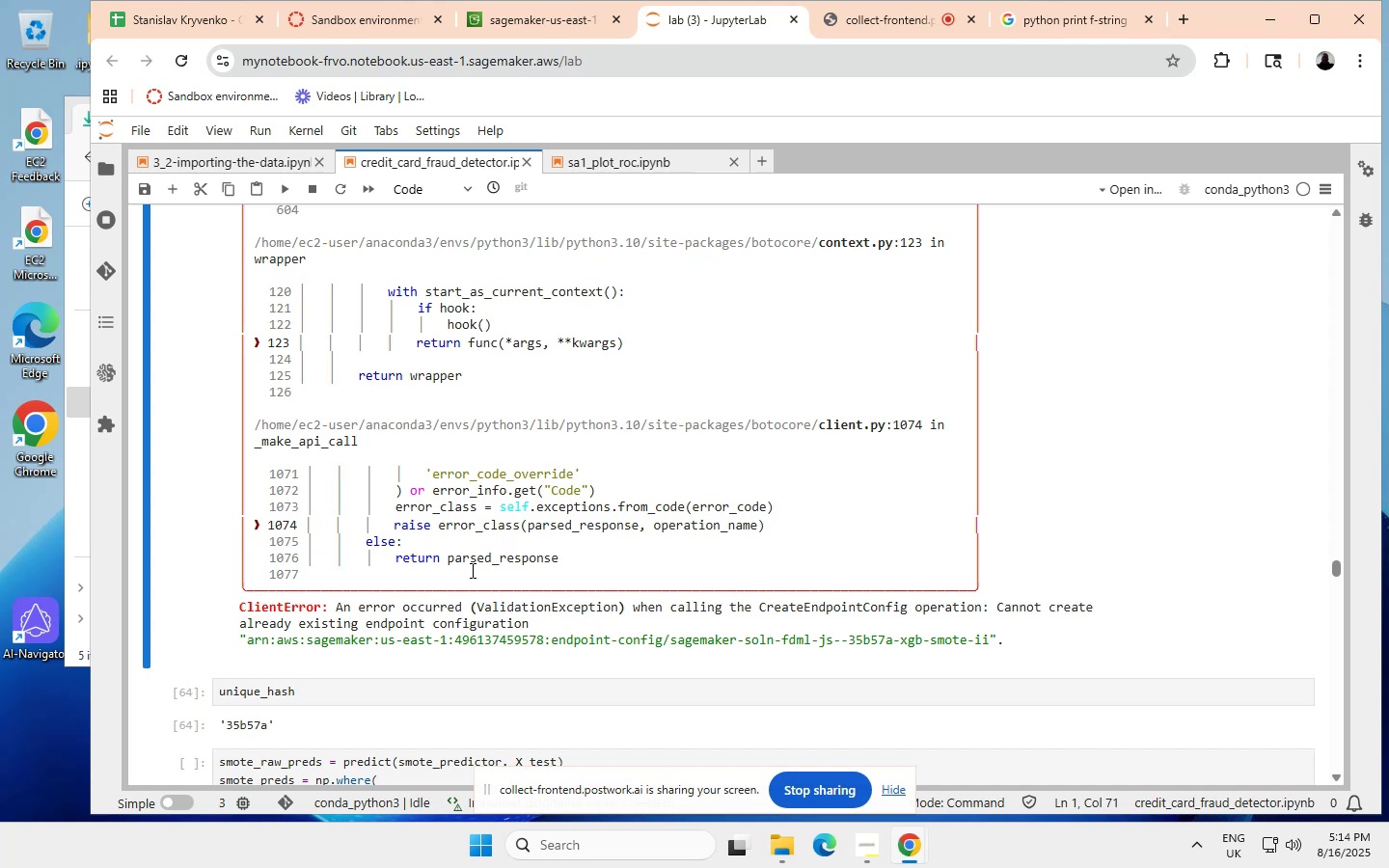 
wait(23.47)
 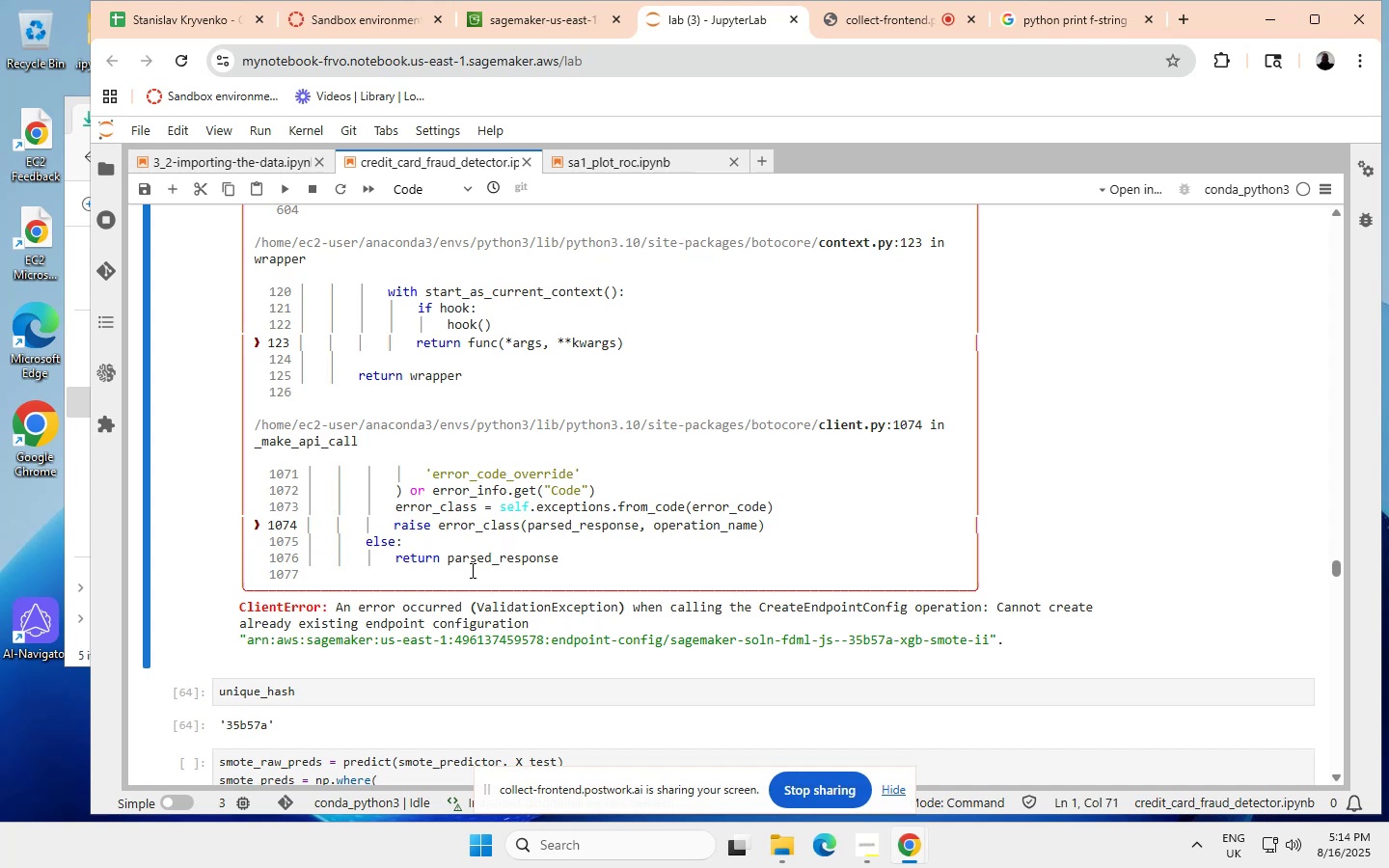 
scroll: coordinate [471, 570], scroll_direction: none, amount: 0.0
 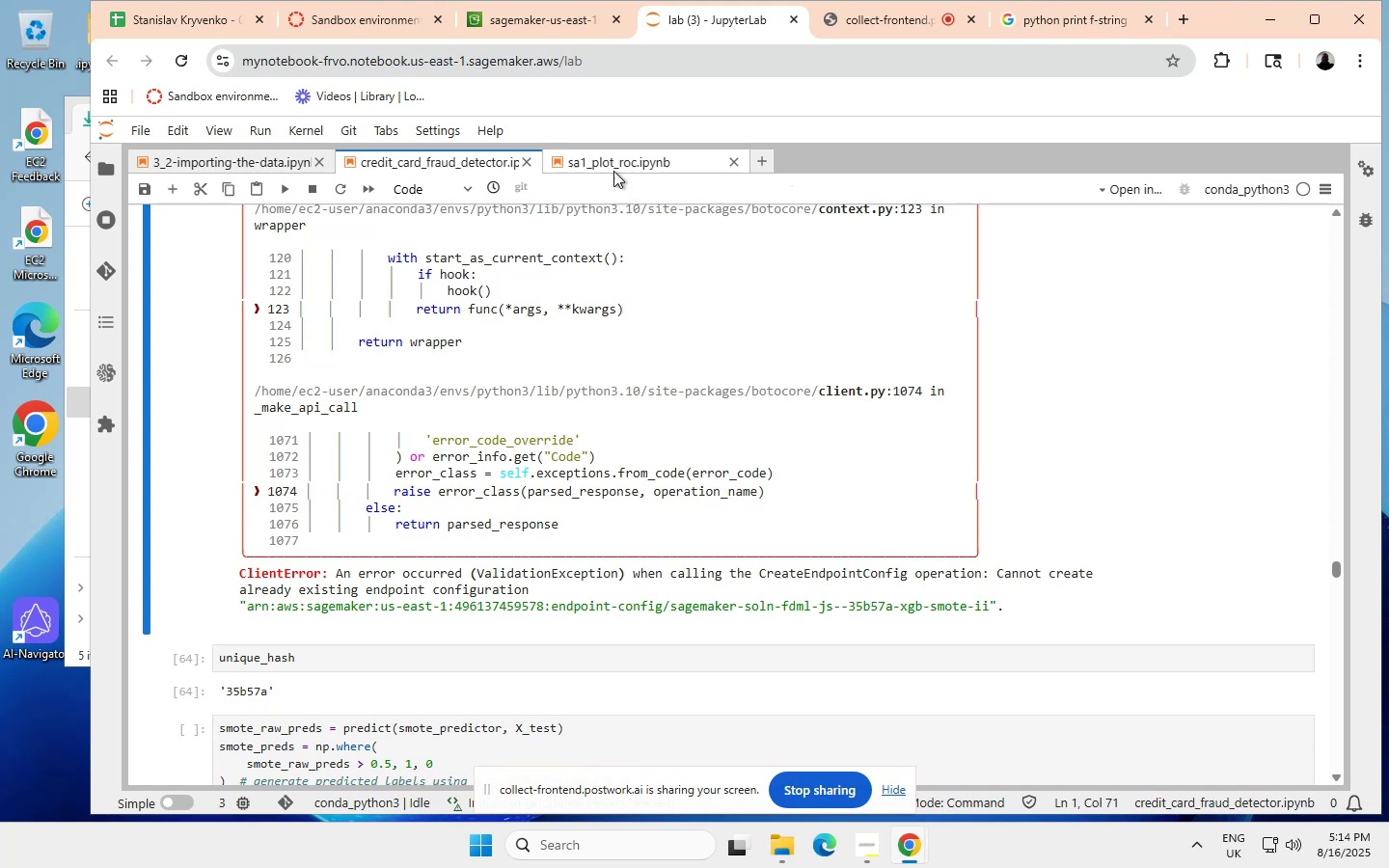 
wait(5.44)
 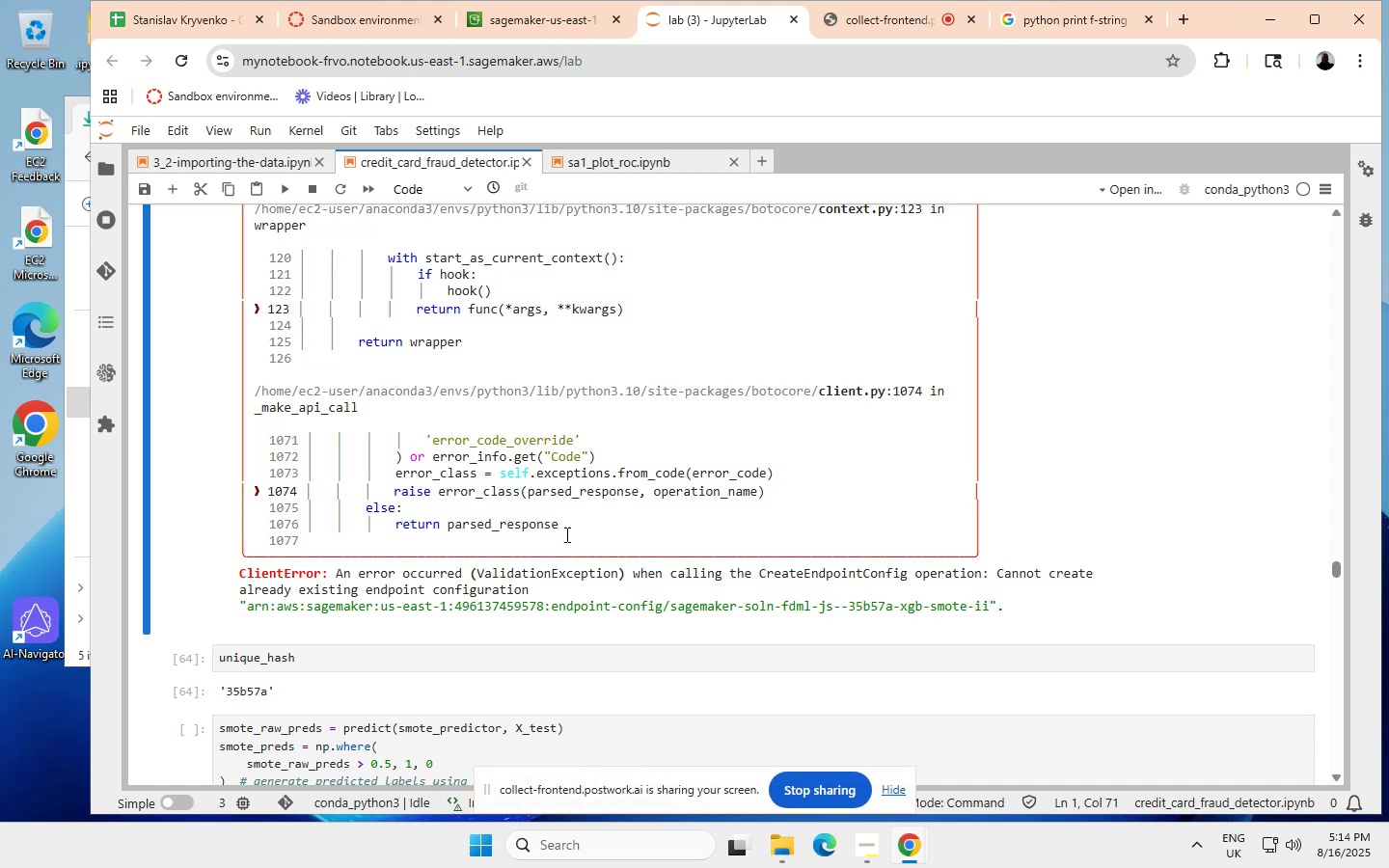 
left_click([102, 171])
 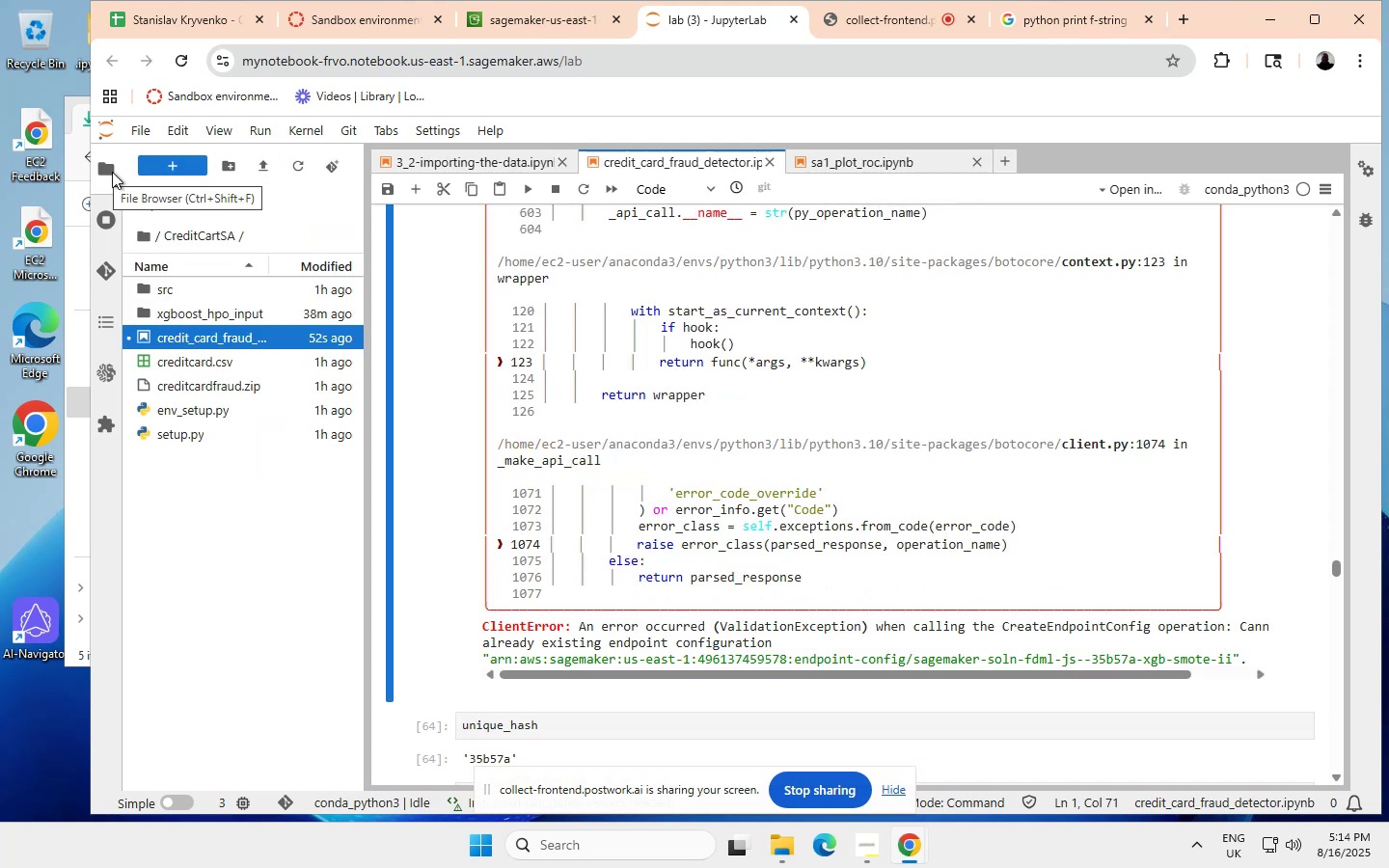 
wait(6.85)
 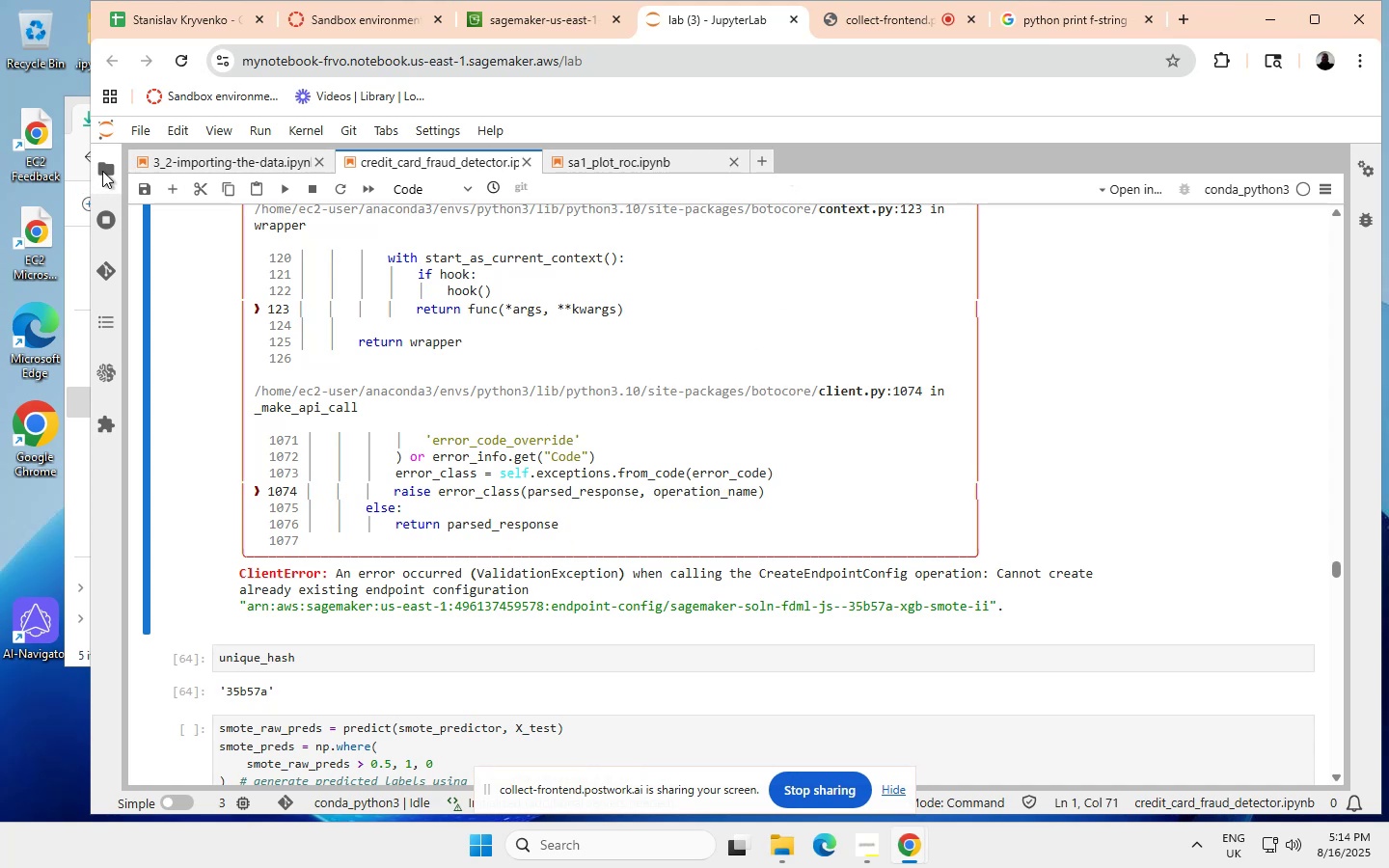 
mouse_move([183, 343])
 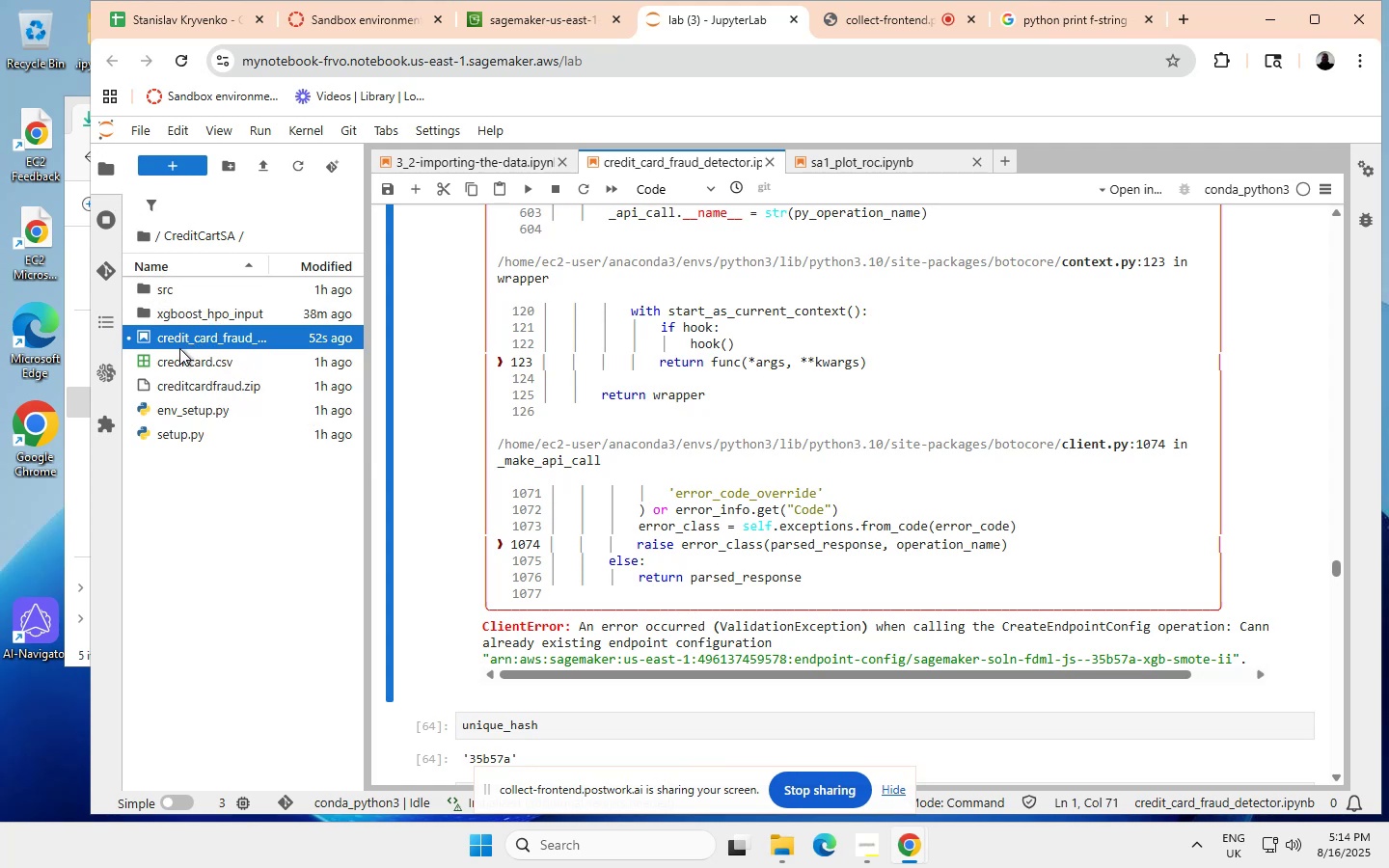 
mouse_move([204, 334])
 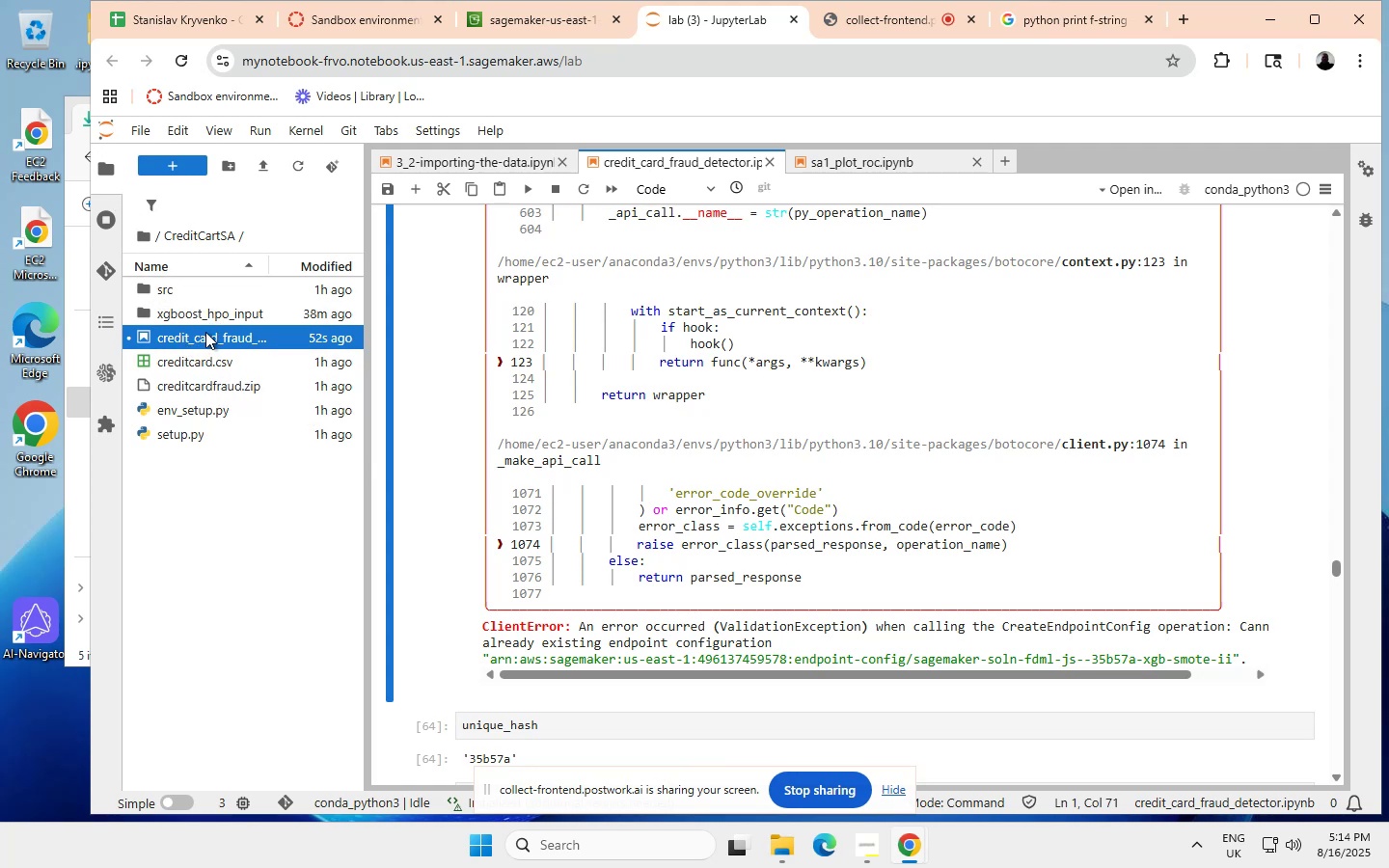 
mouse_move([224, 339])
 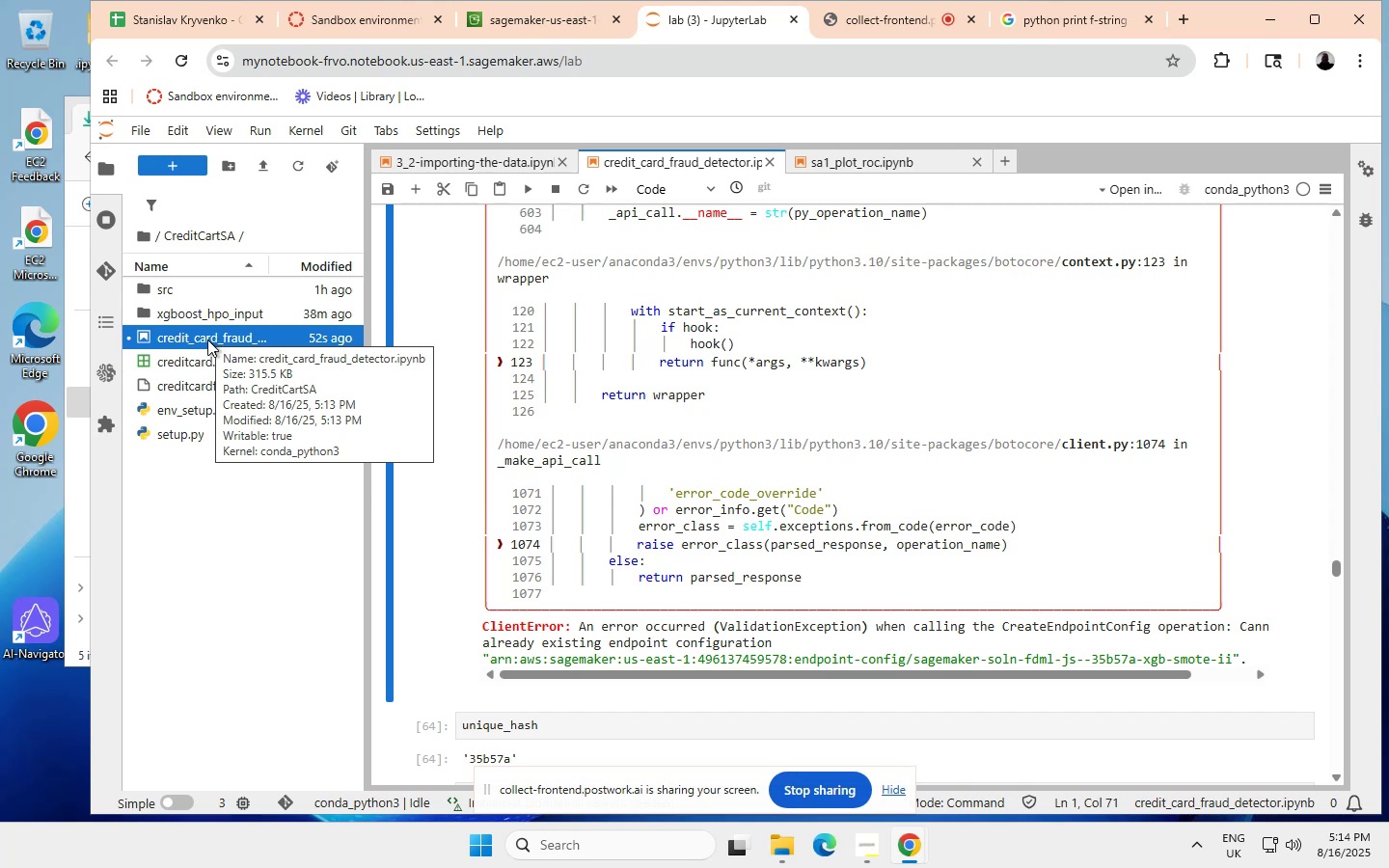 
mouse_move([209, 339])
 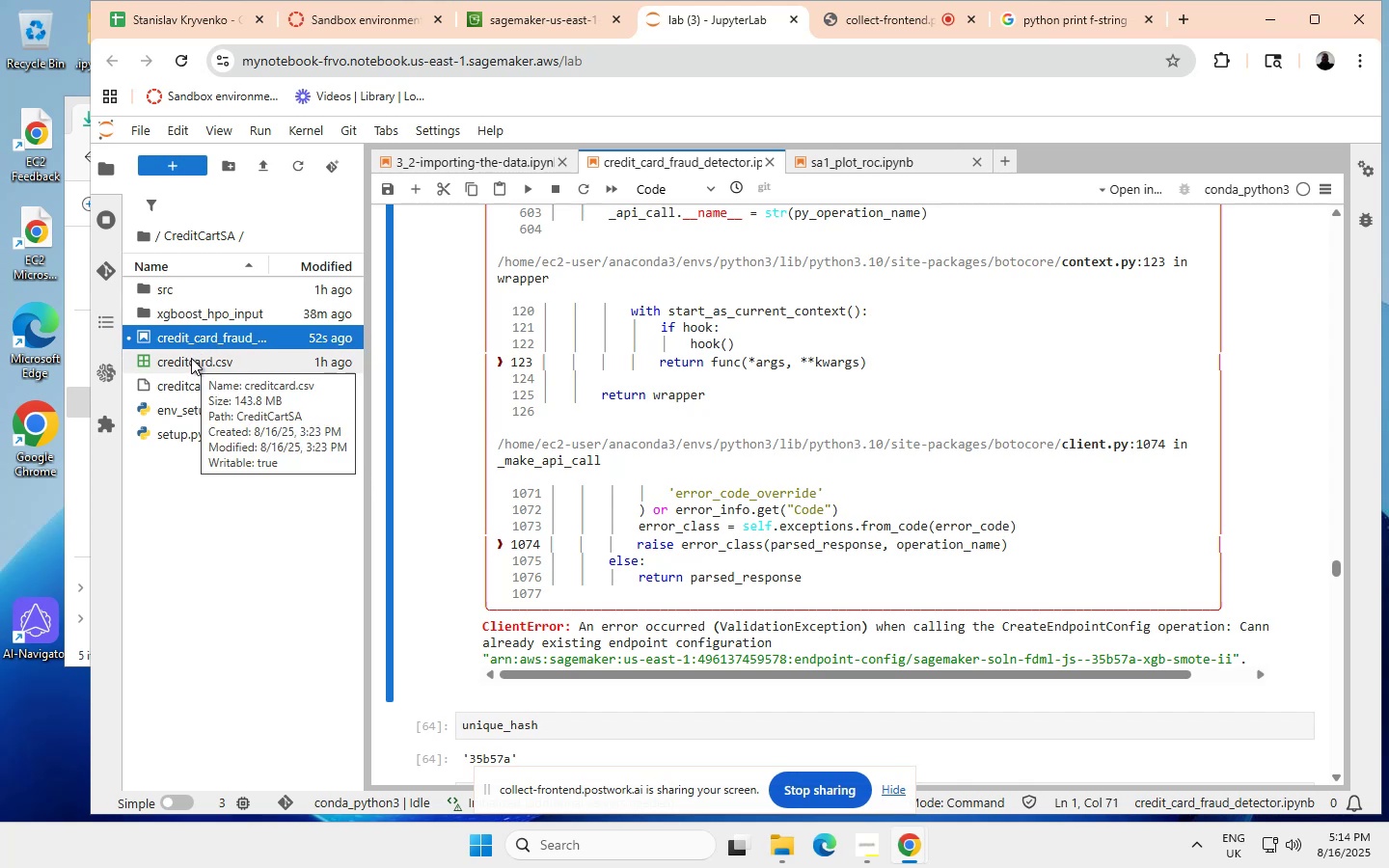 
wait(5.74)
 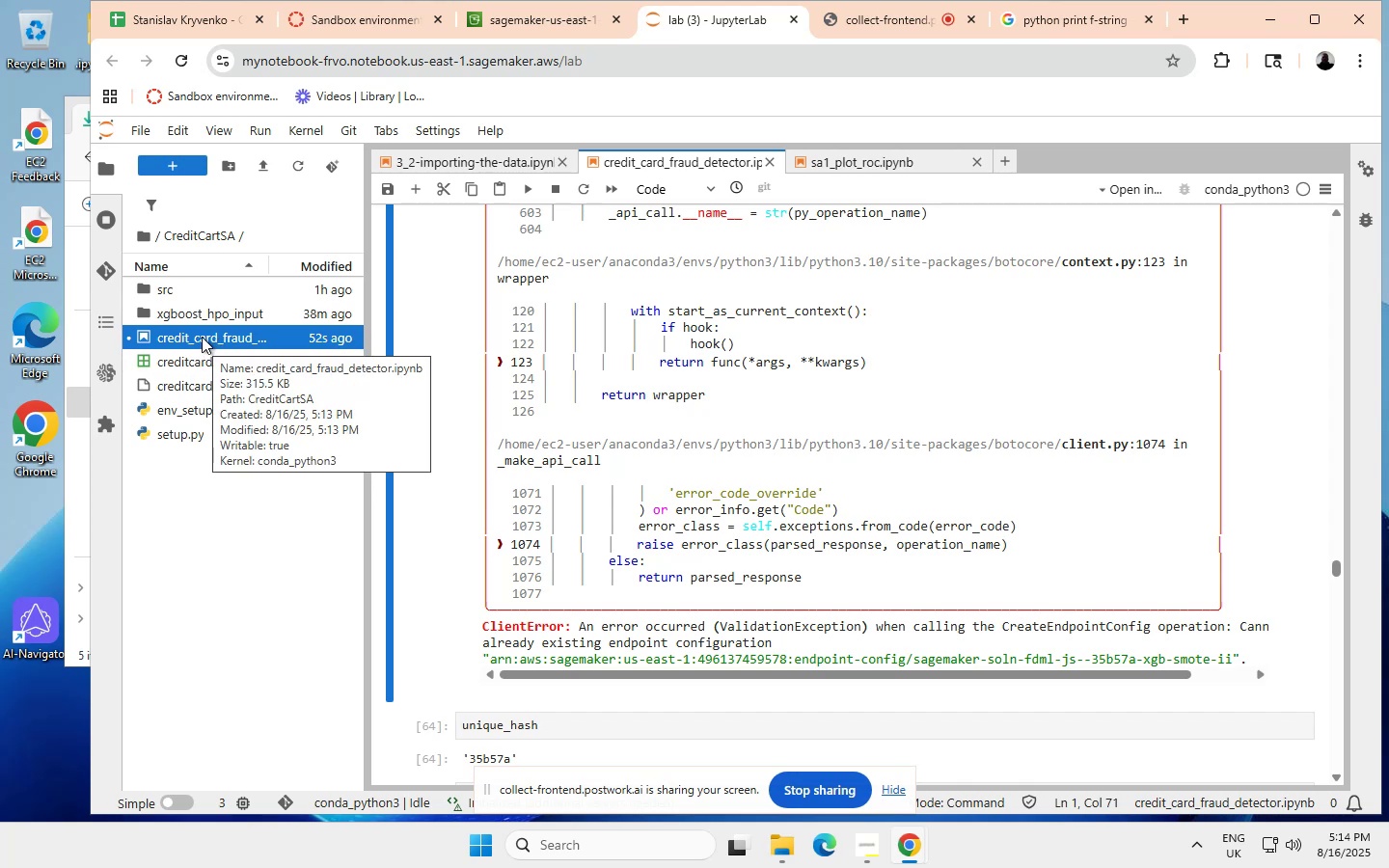 
mouse_move([209, 427])
 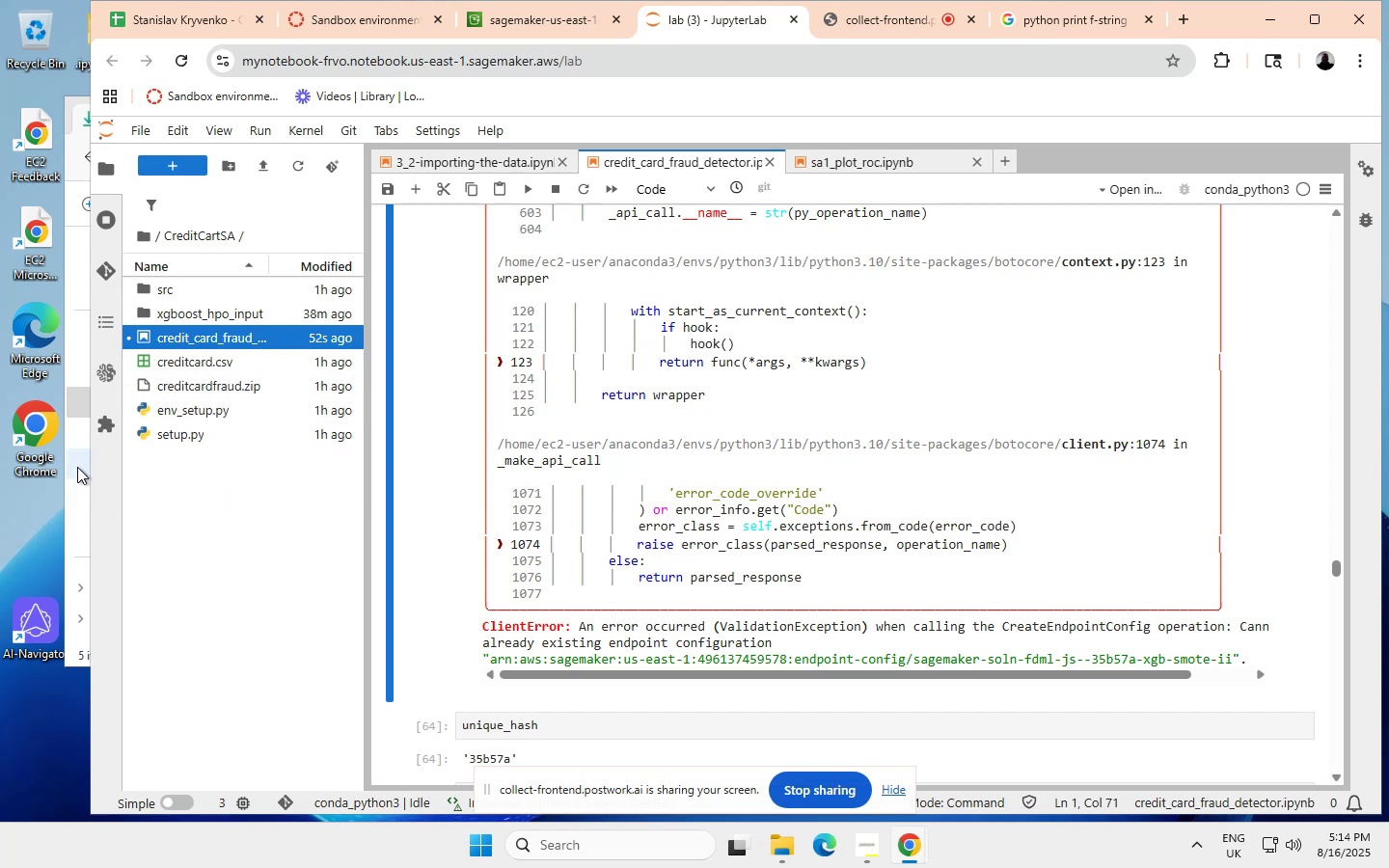 
wait(9.0)
 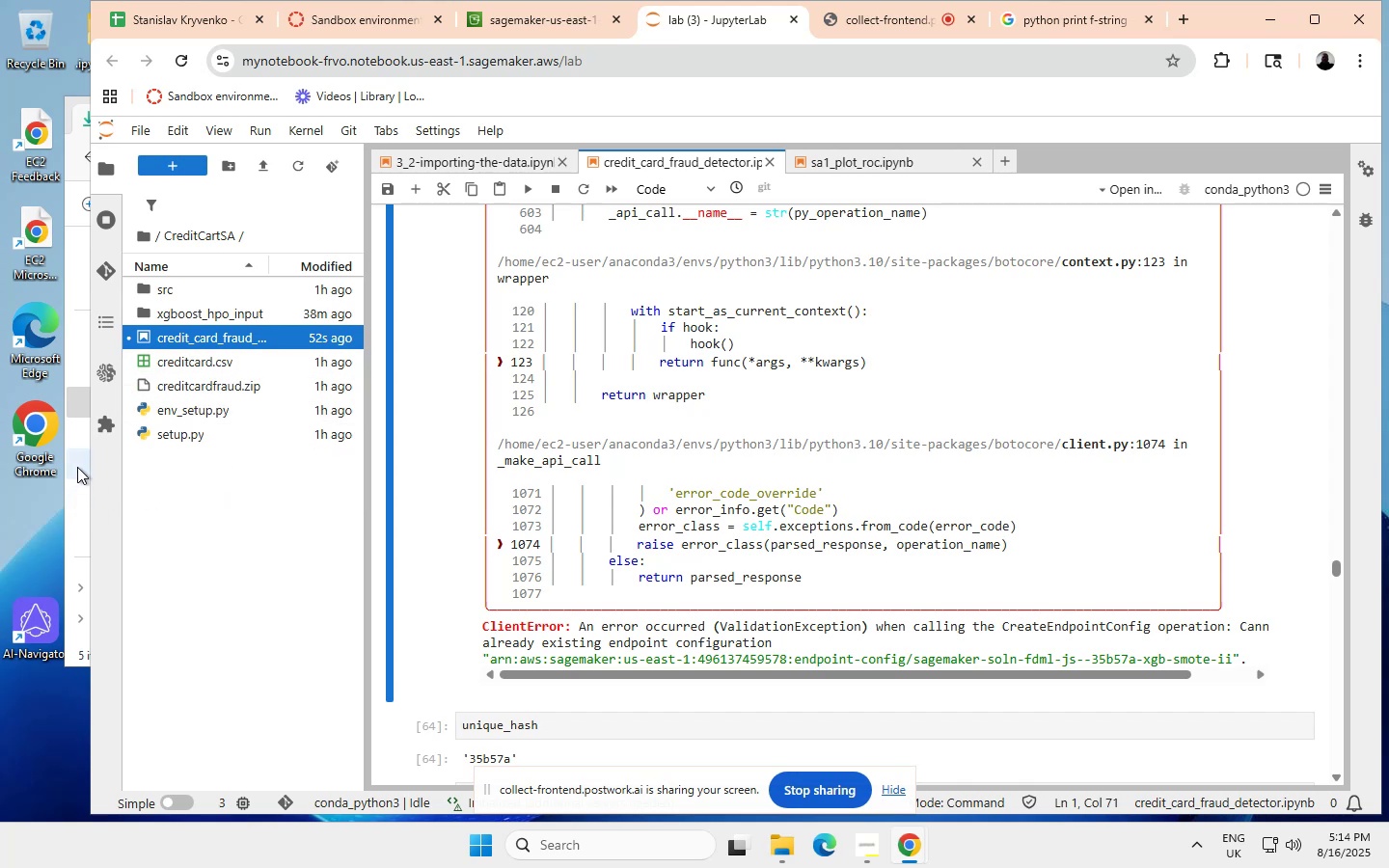 
left_click([76, 512])
 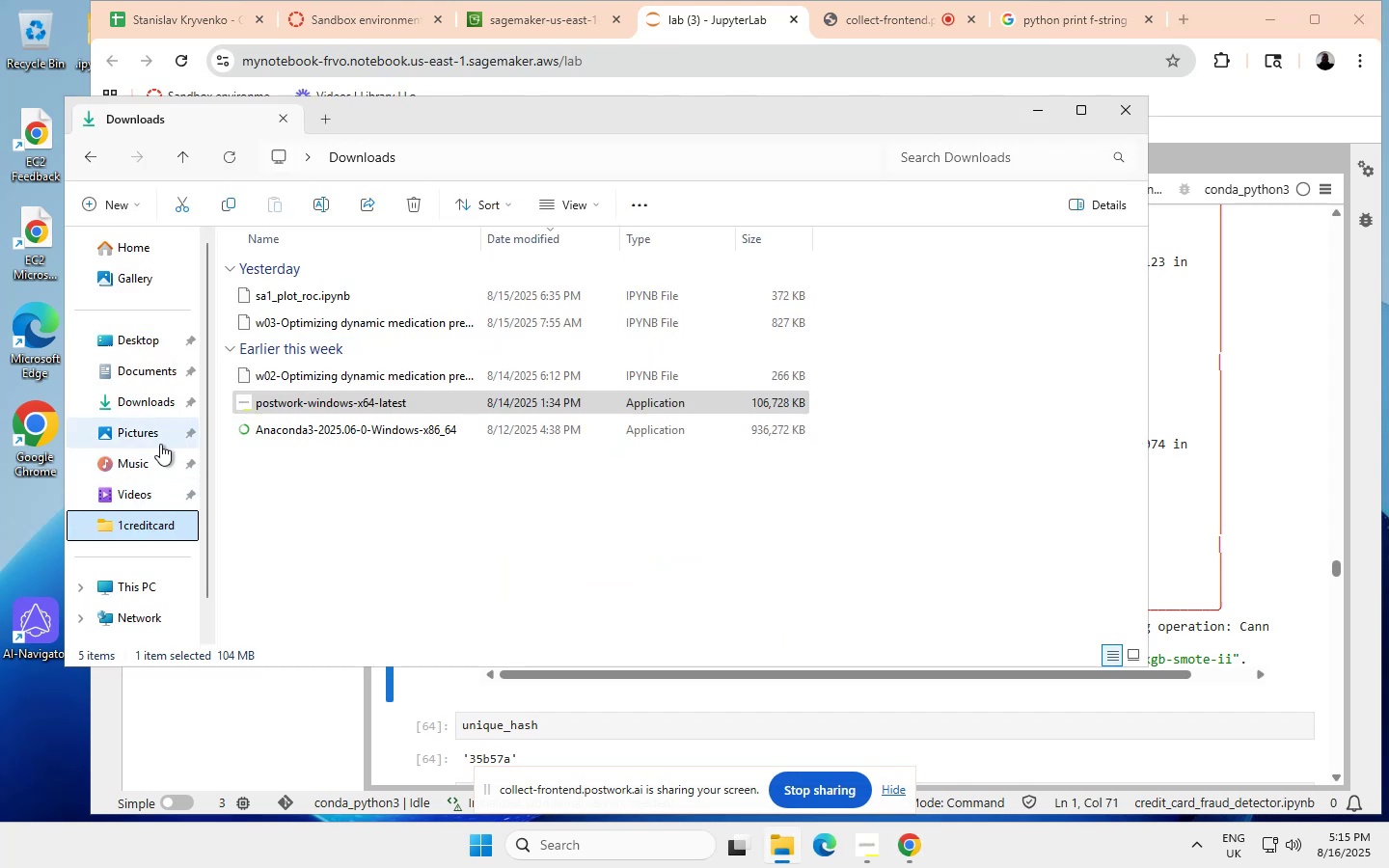 
wait(9.59)
 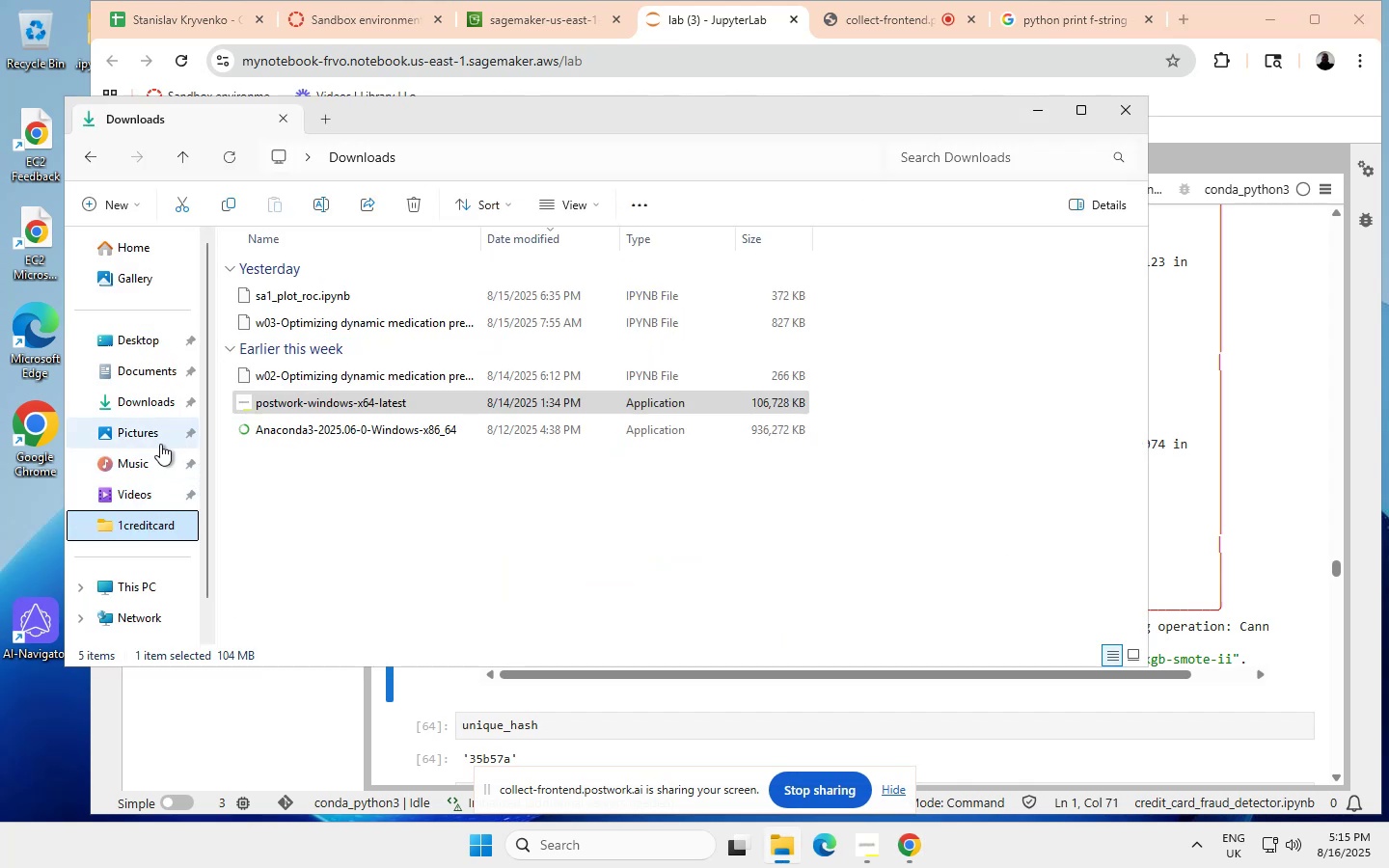 
scroll: coordinate [136, 577], scroll_direction: down, amount: 2.0
 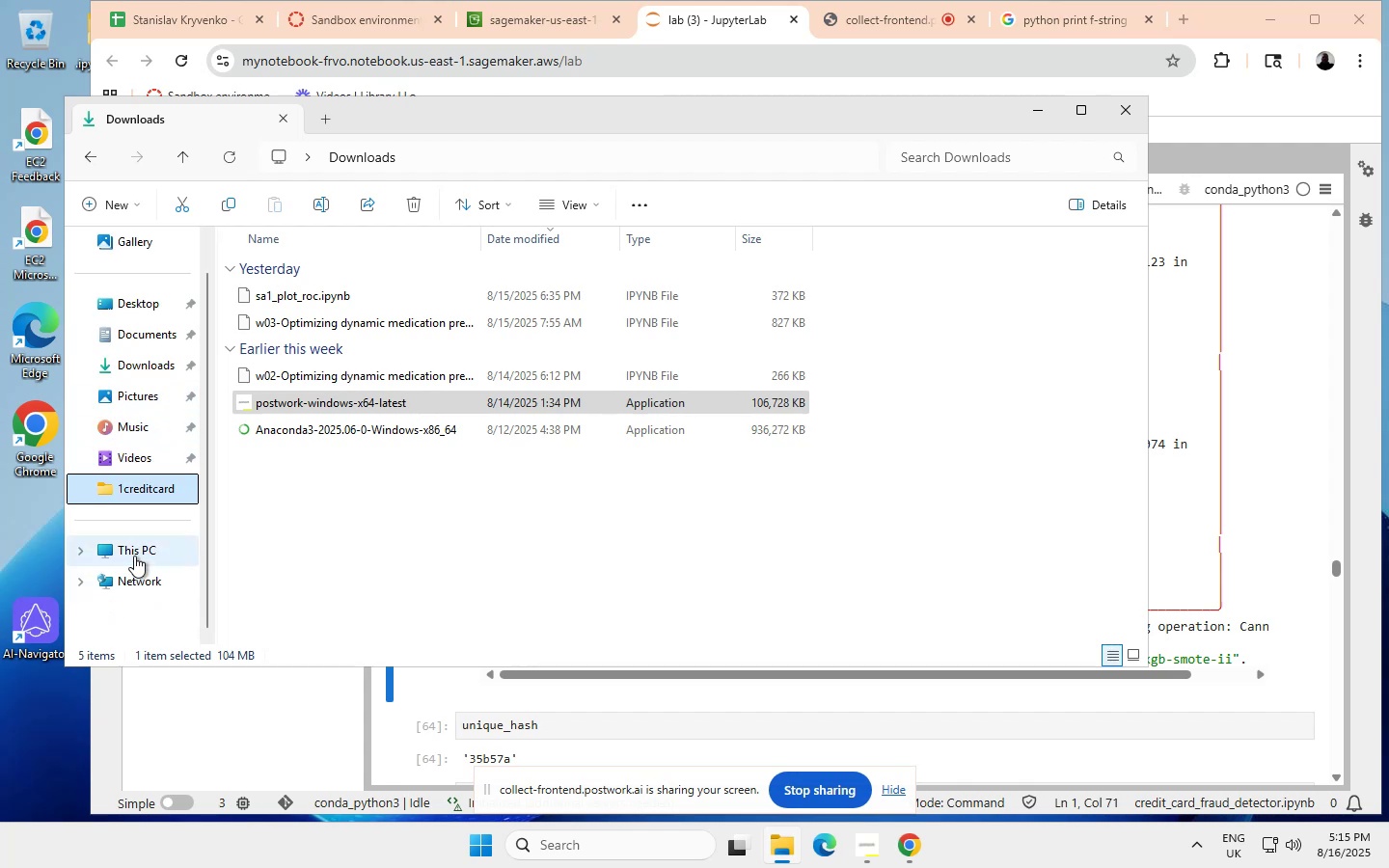 
left_click([134, 549])
 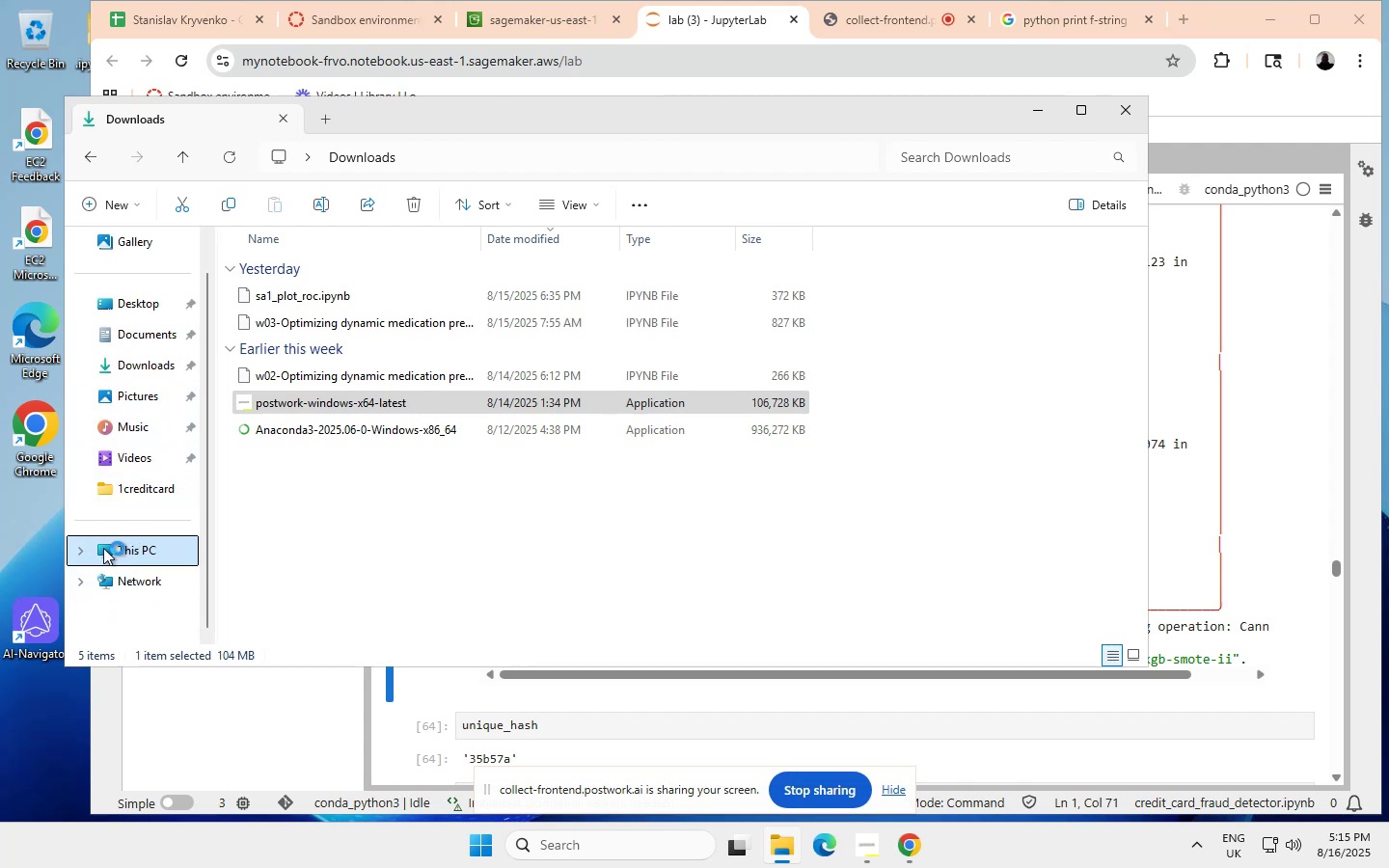 
left_click([82, 550])
 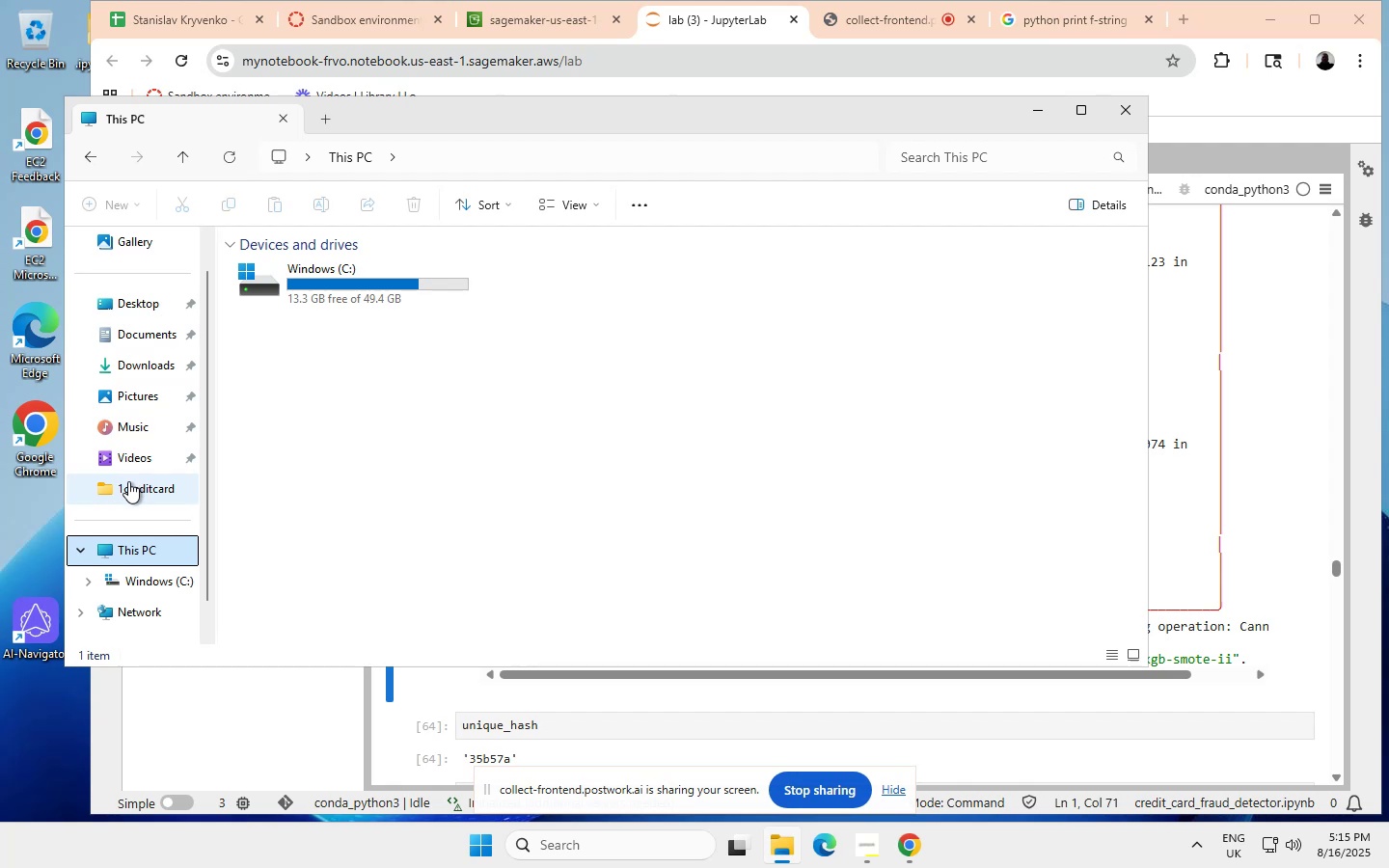 
wait(19.48)
 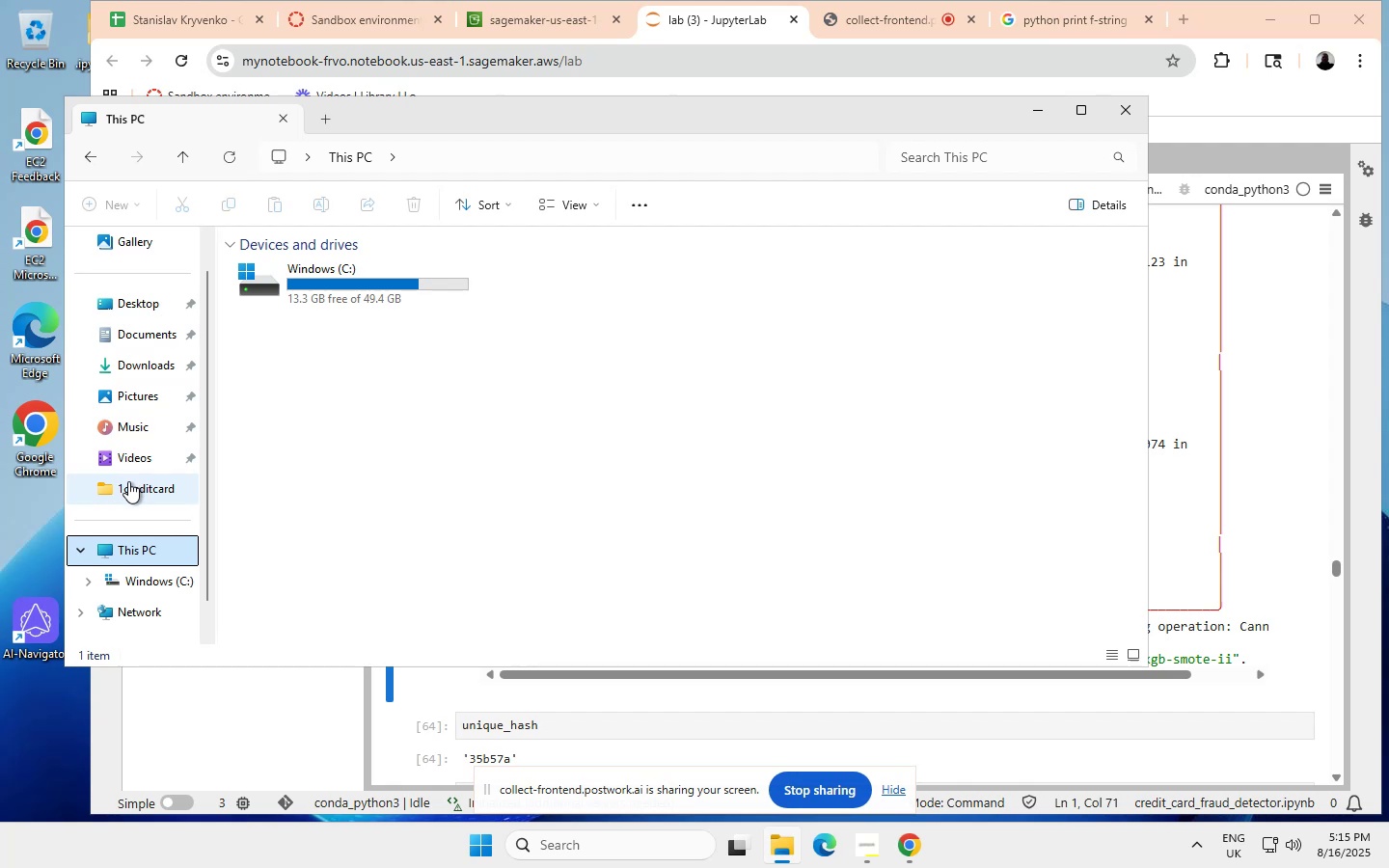 
left_click([127, 304])
 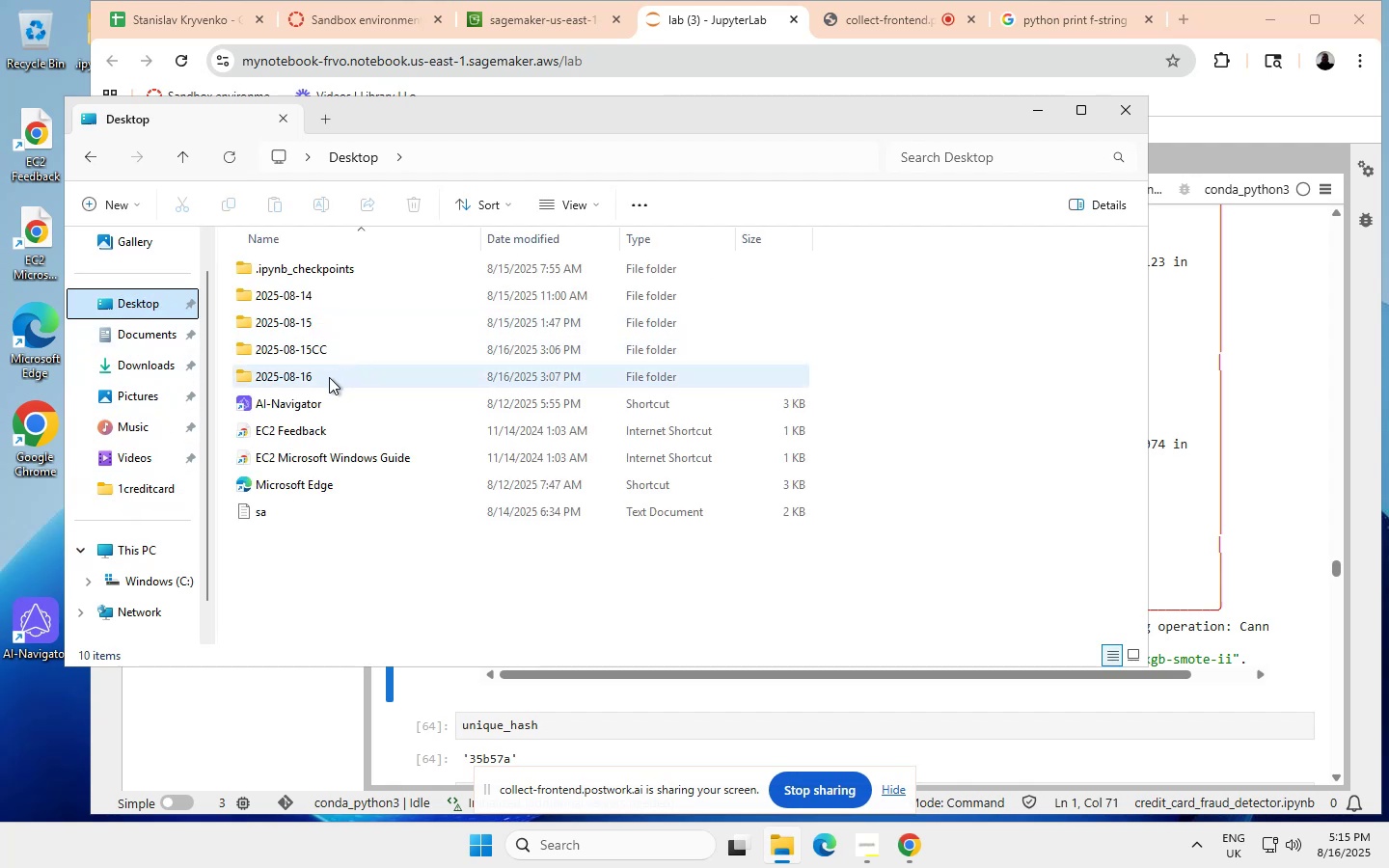 
wait(5.18)
 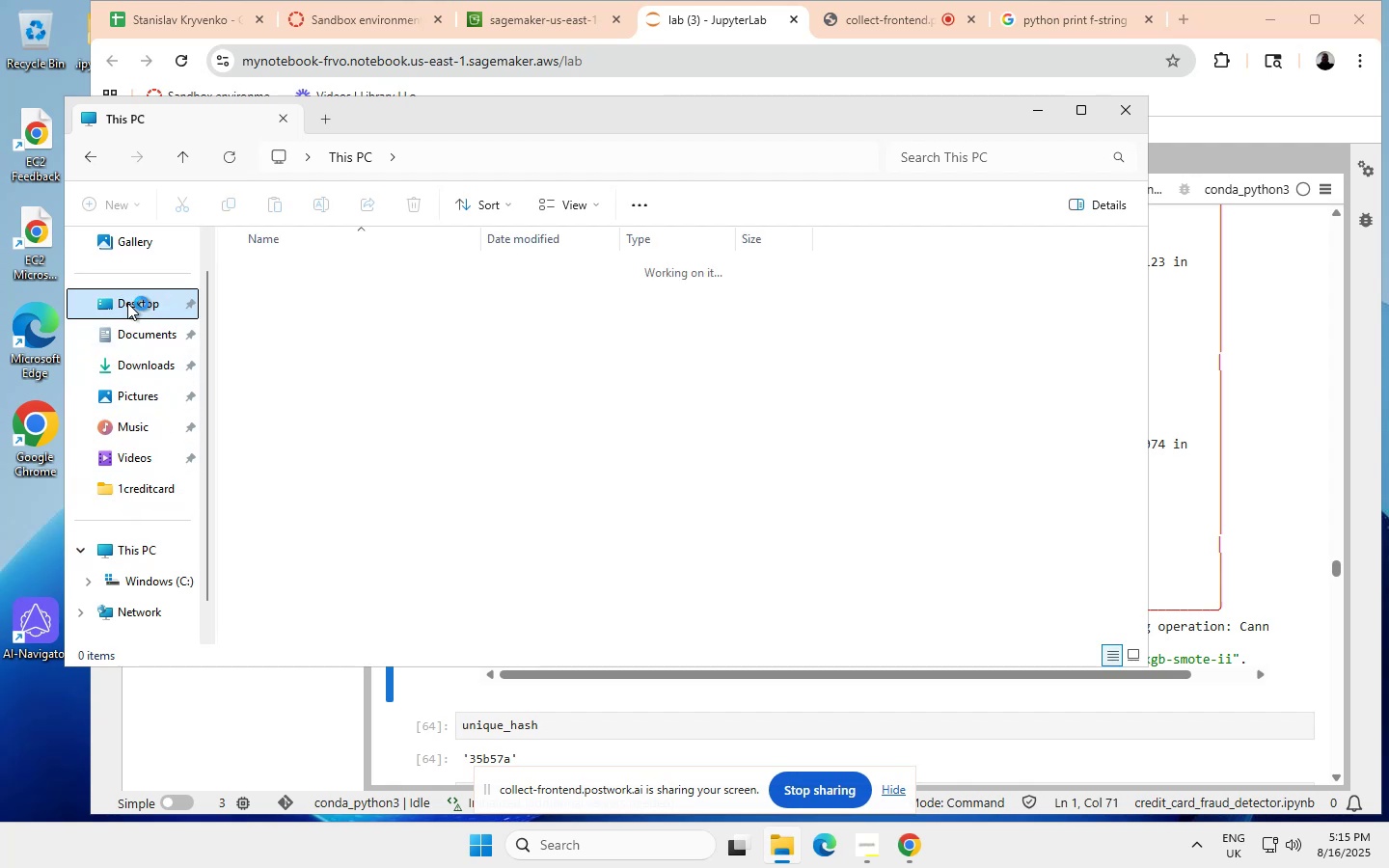 
double_click([296, 374])
 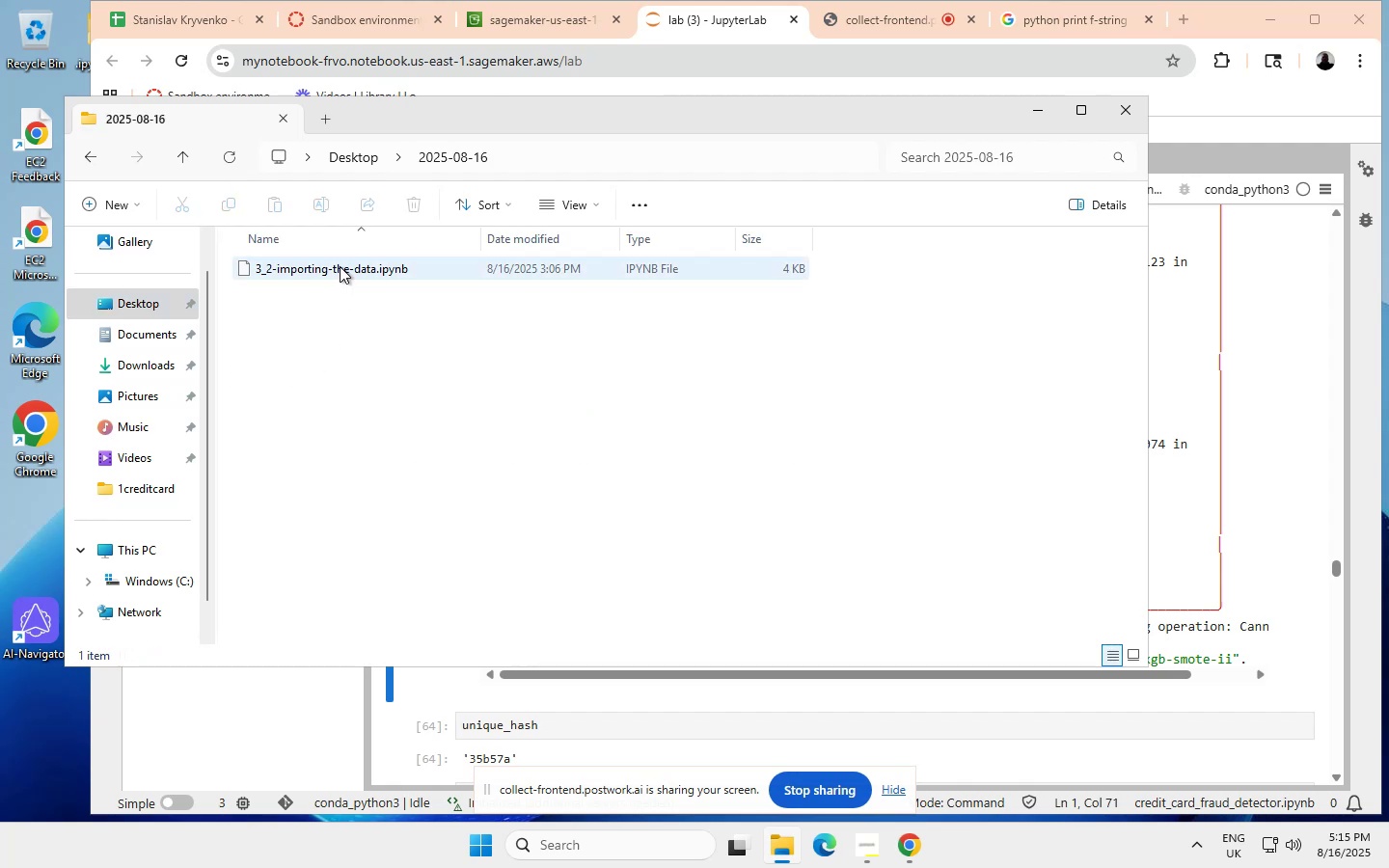 
wait(9.52)
 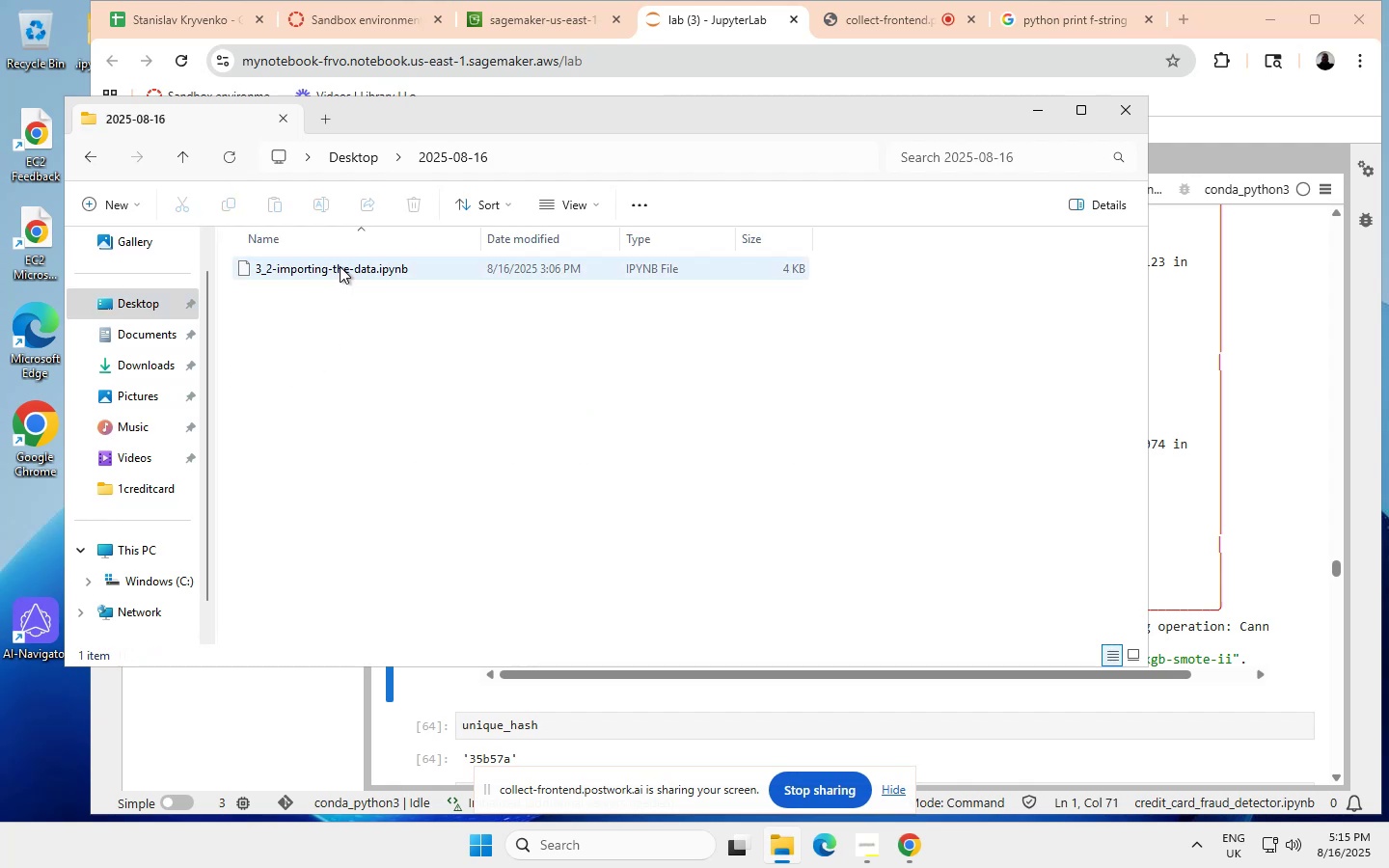 
left_click([1215, 147])
 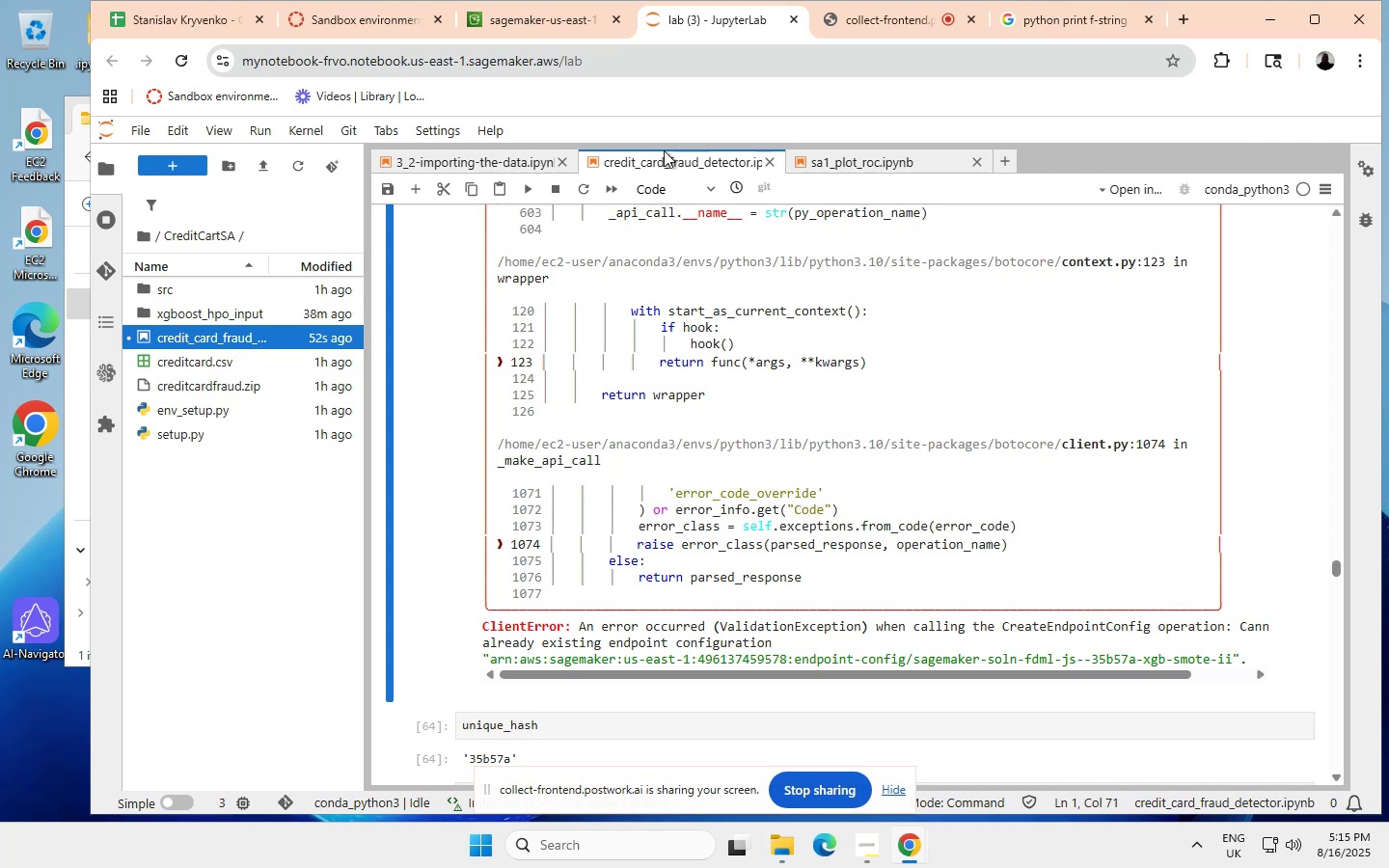 
left_click([494, 156])
 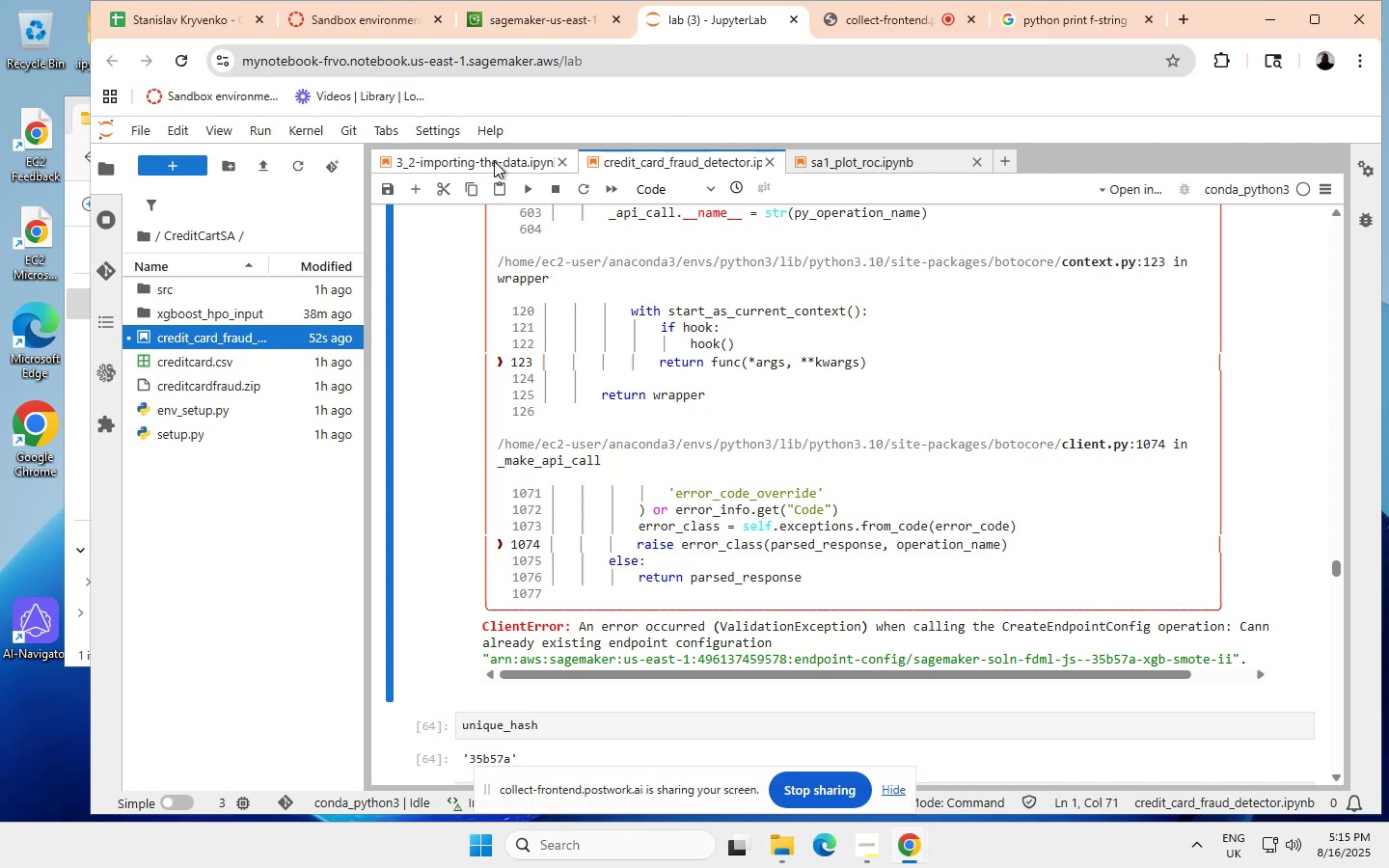 
left_click([496, 158])
 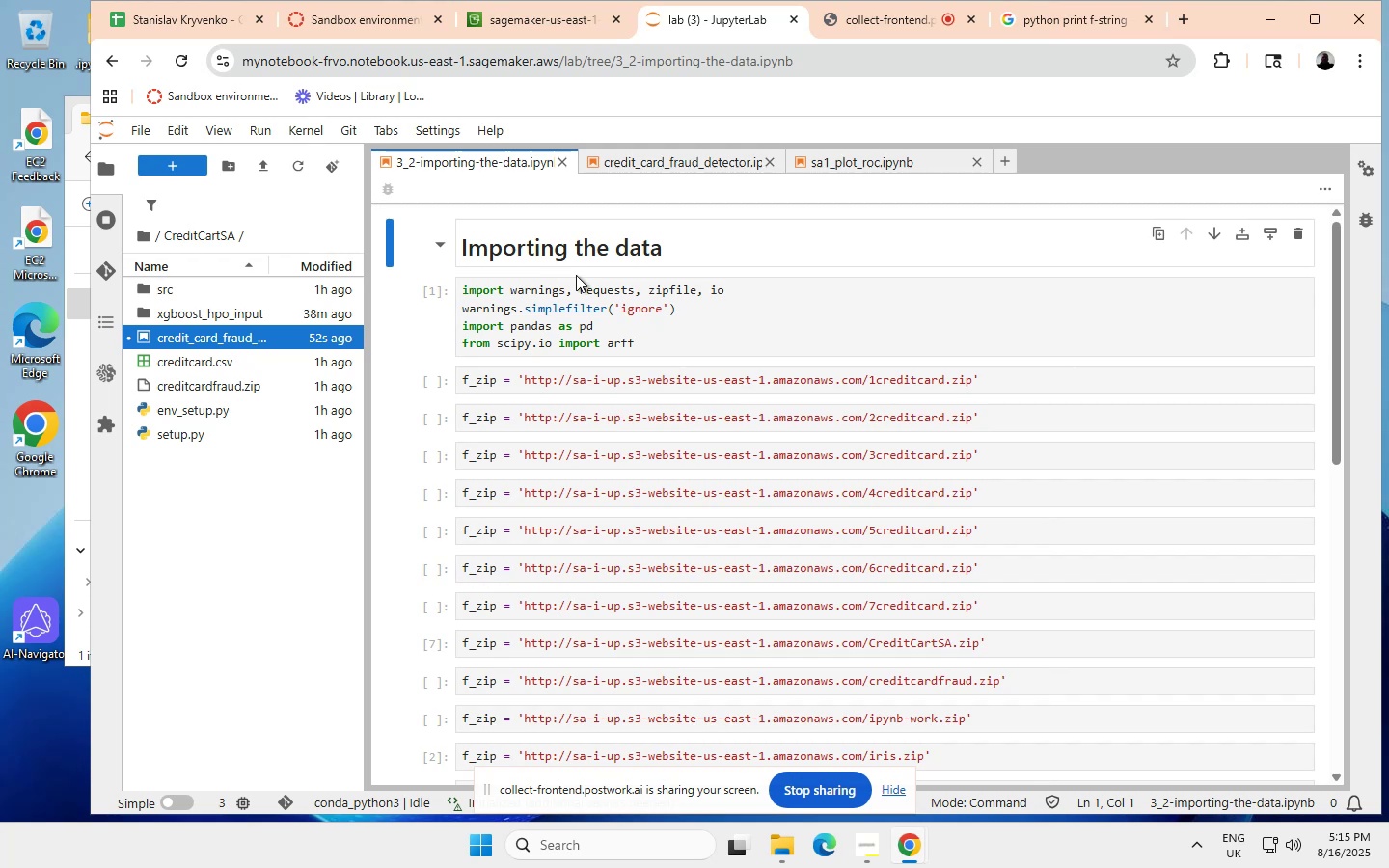 
scroll: coordinate [592, 429], scroll_direction: down, amount: 1.0
 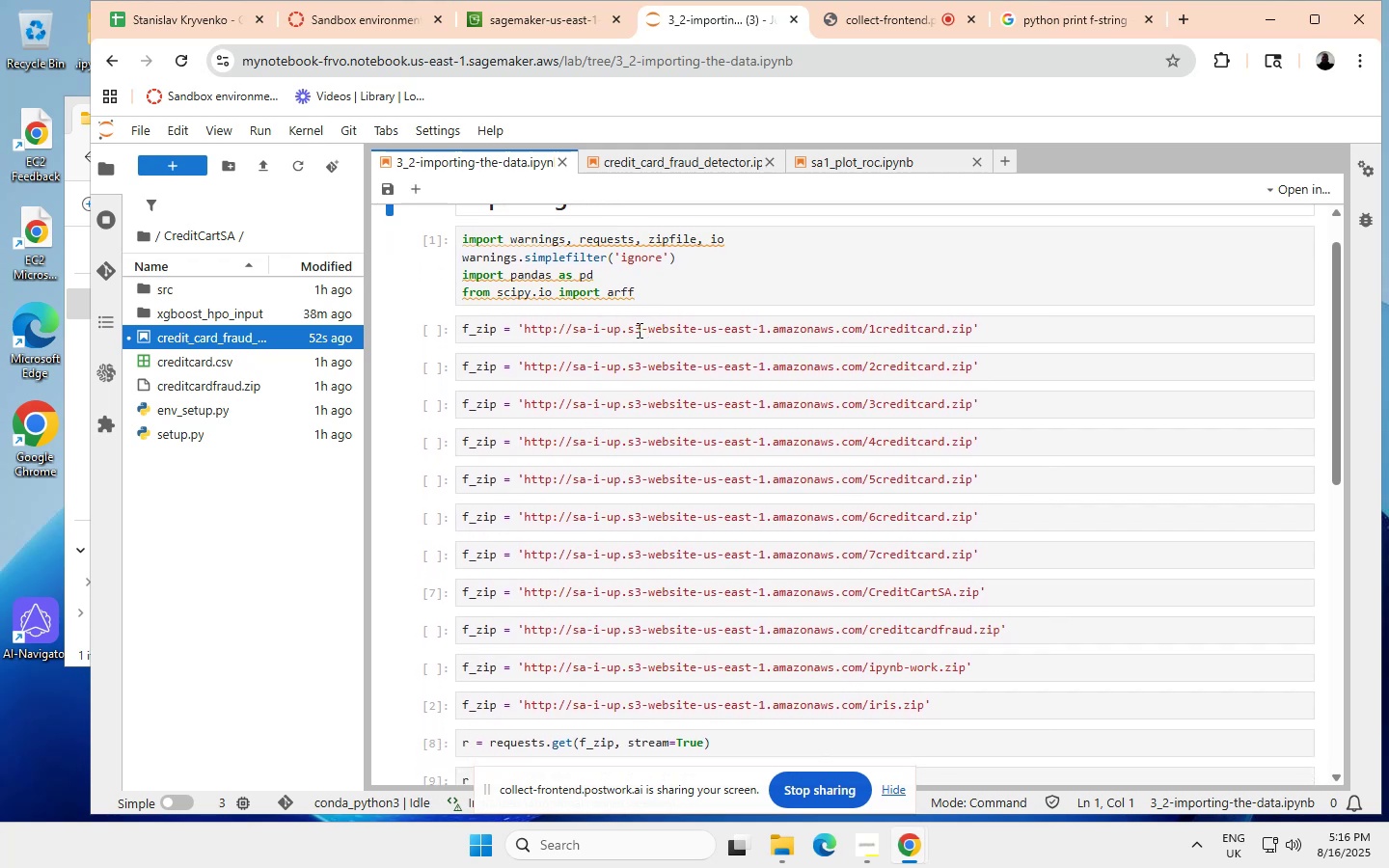 
wait(9.14)
 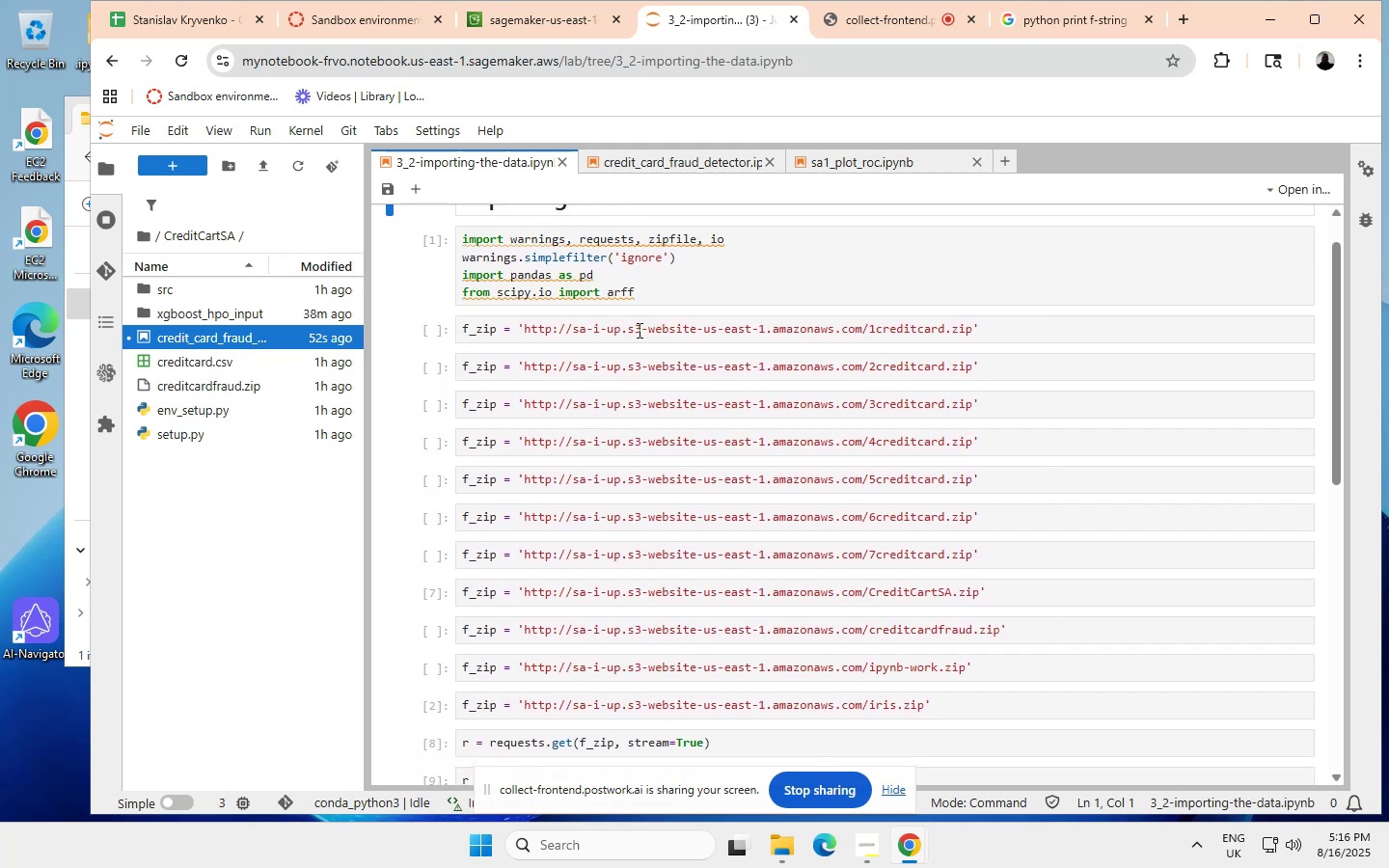 
left_click([451, 328])
 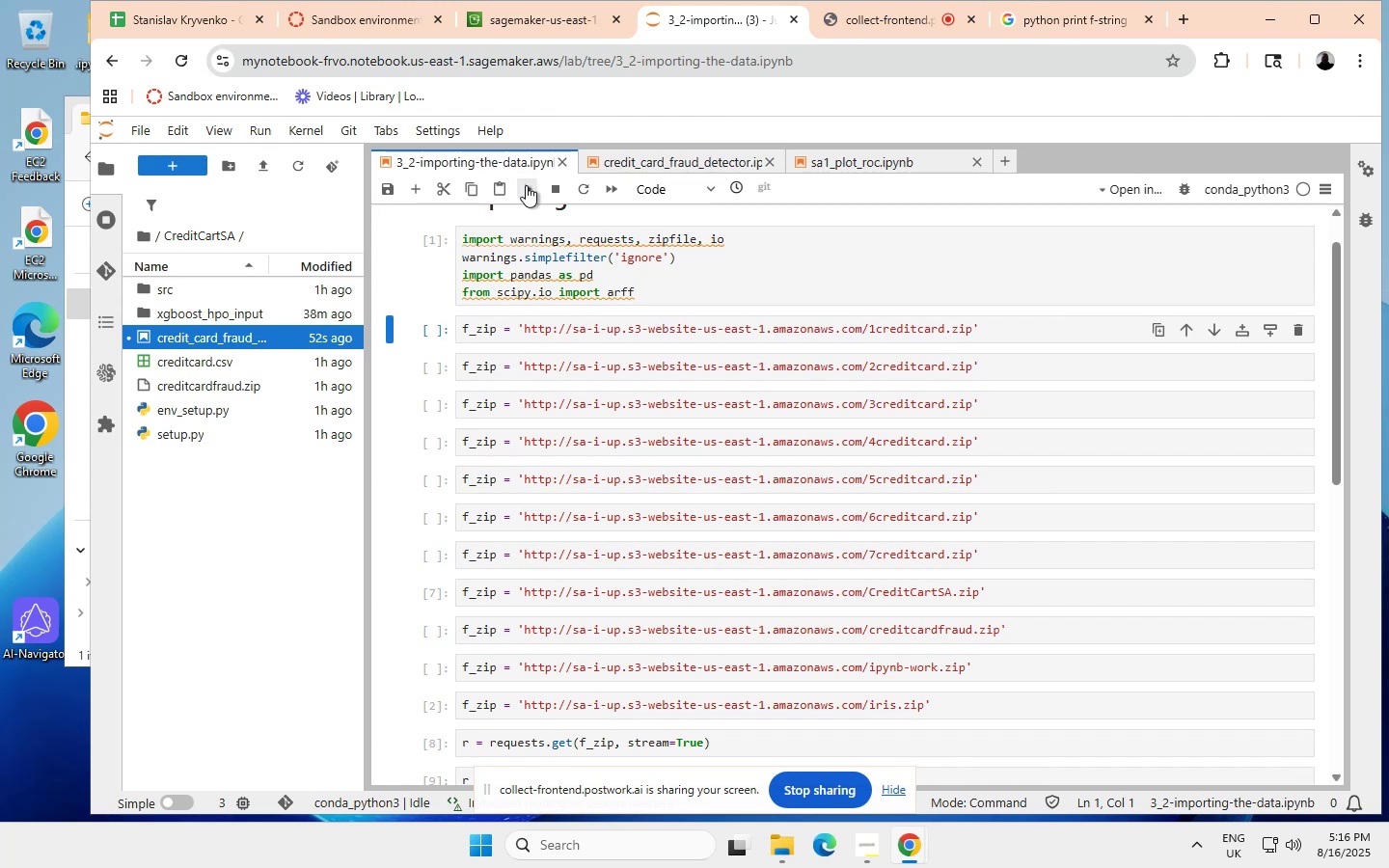 
left_click([527, 185])
 